 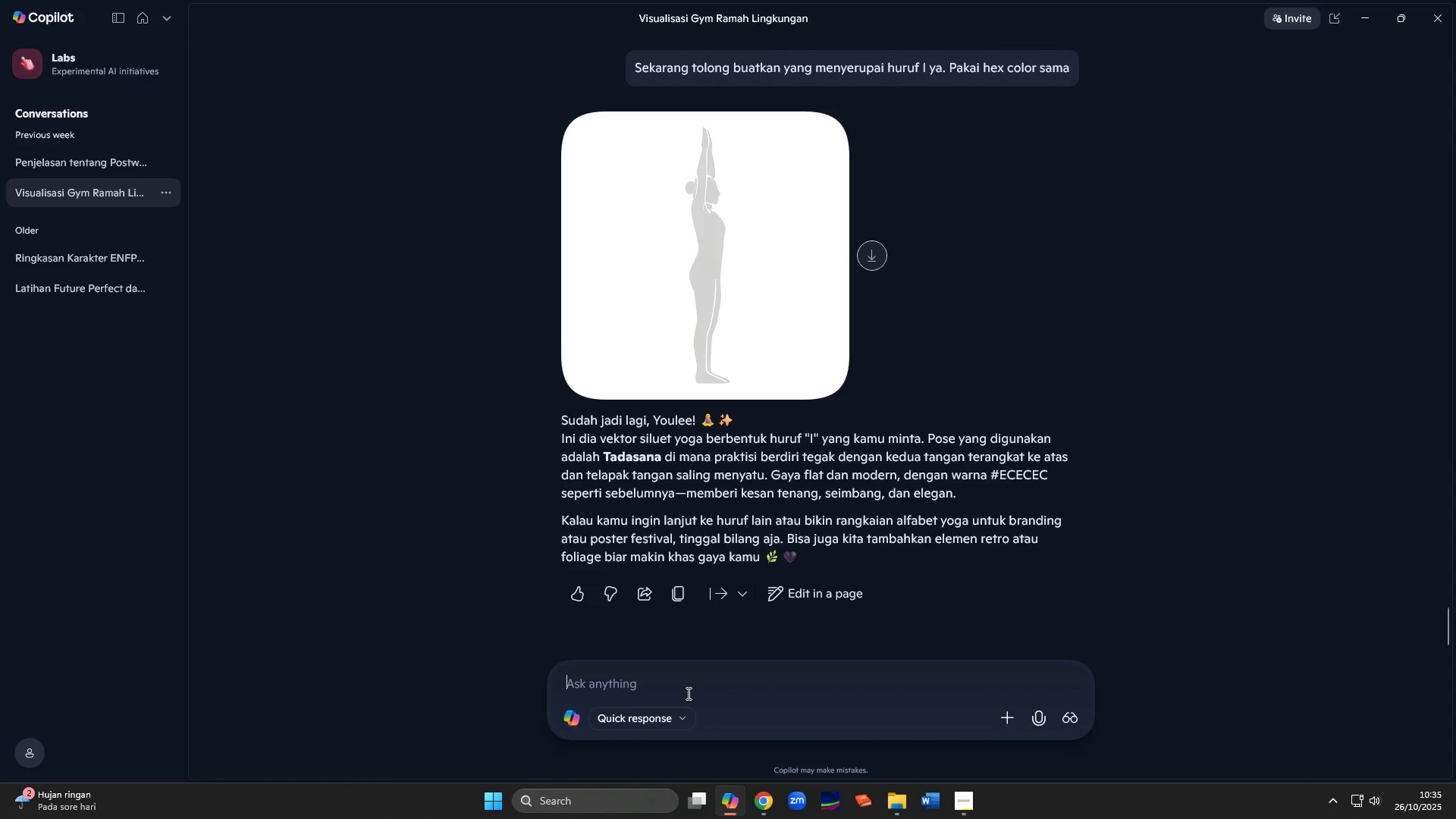 
left_click([801, 601])
 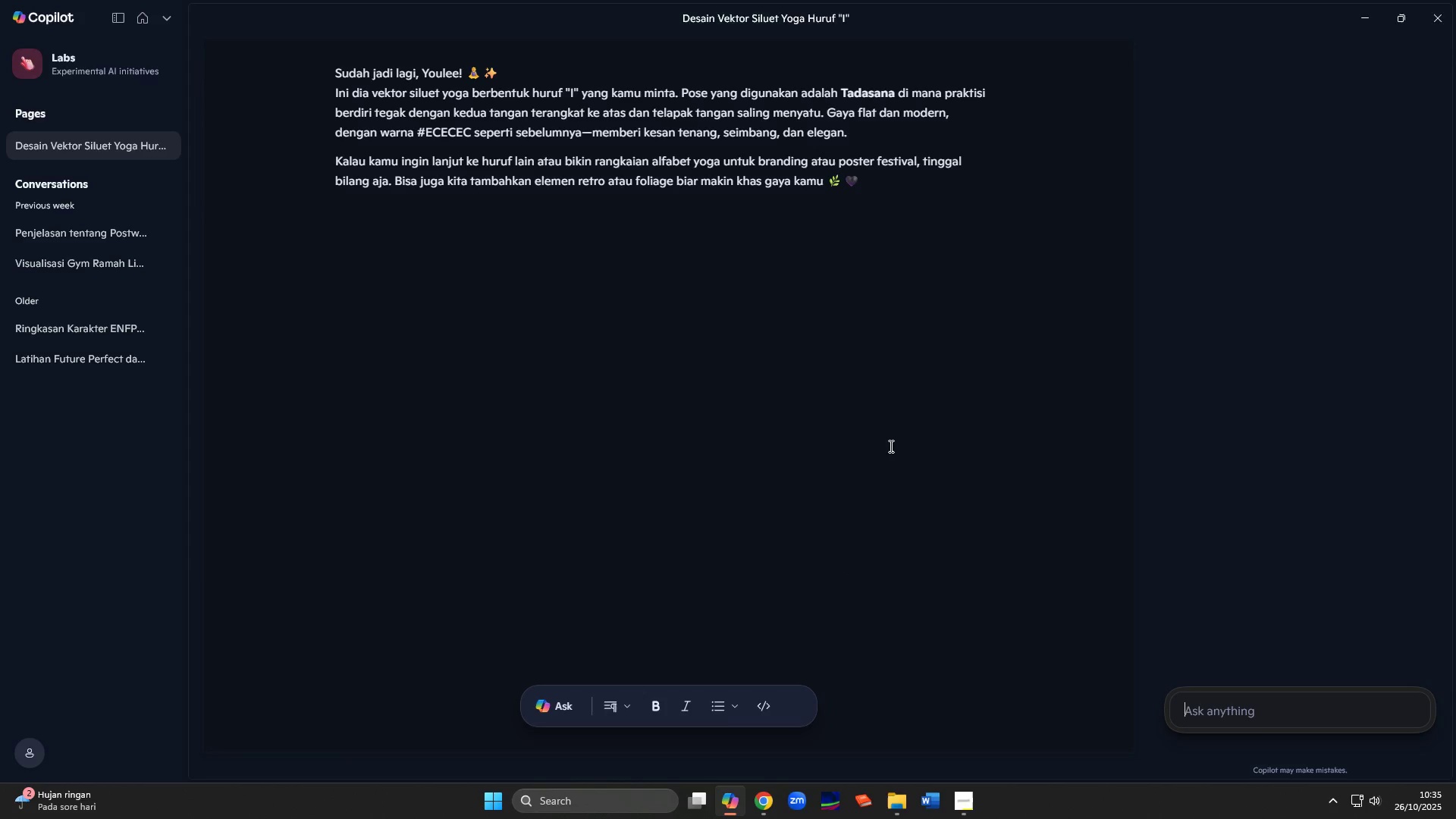 
wait(6.04)
 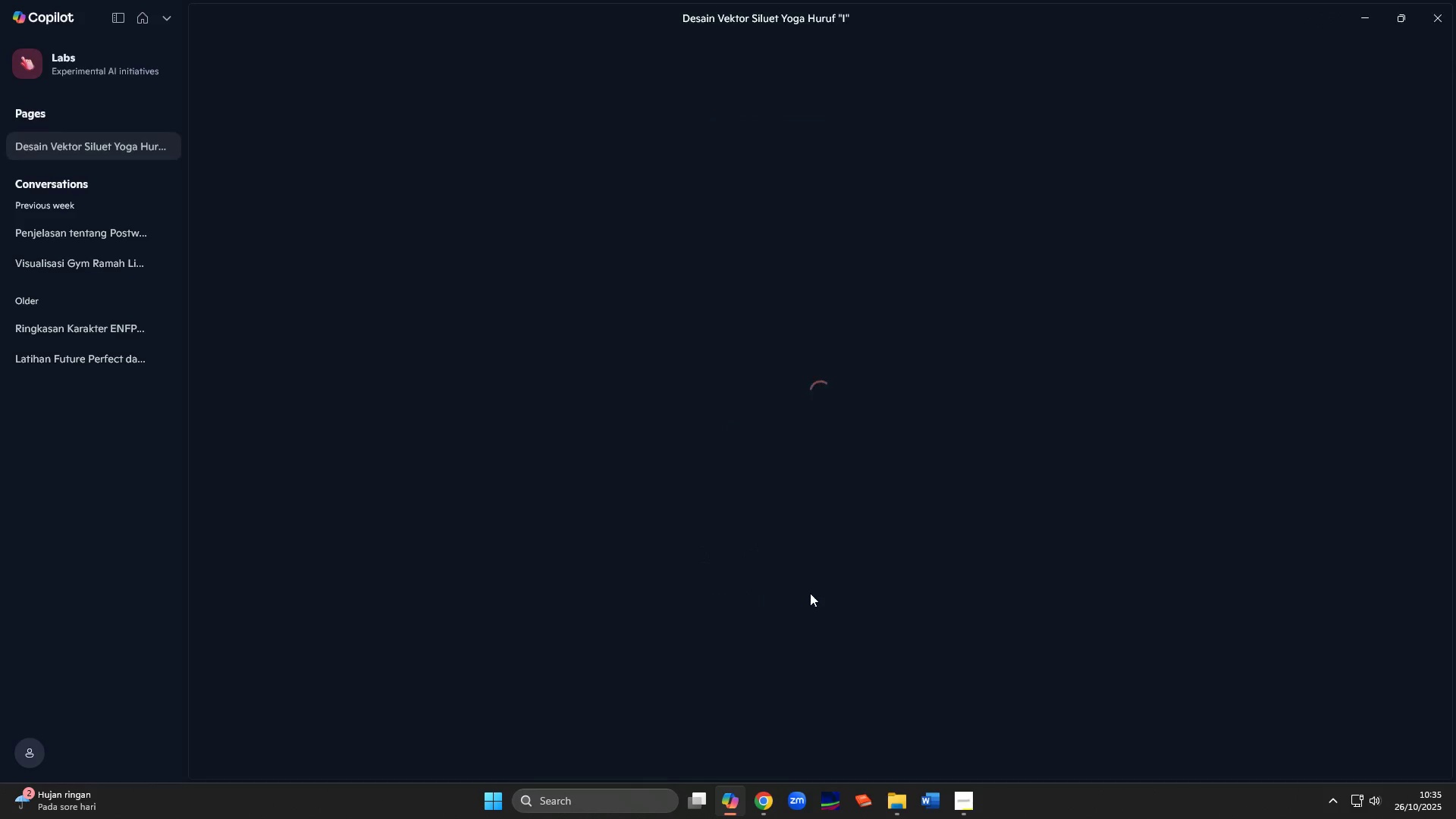 
mouse_move([617, 705])
 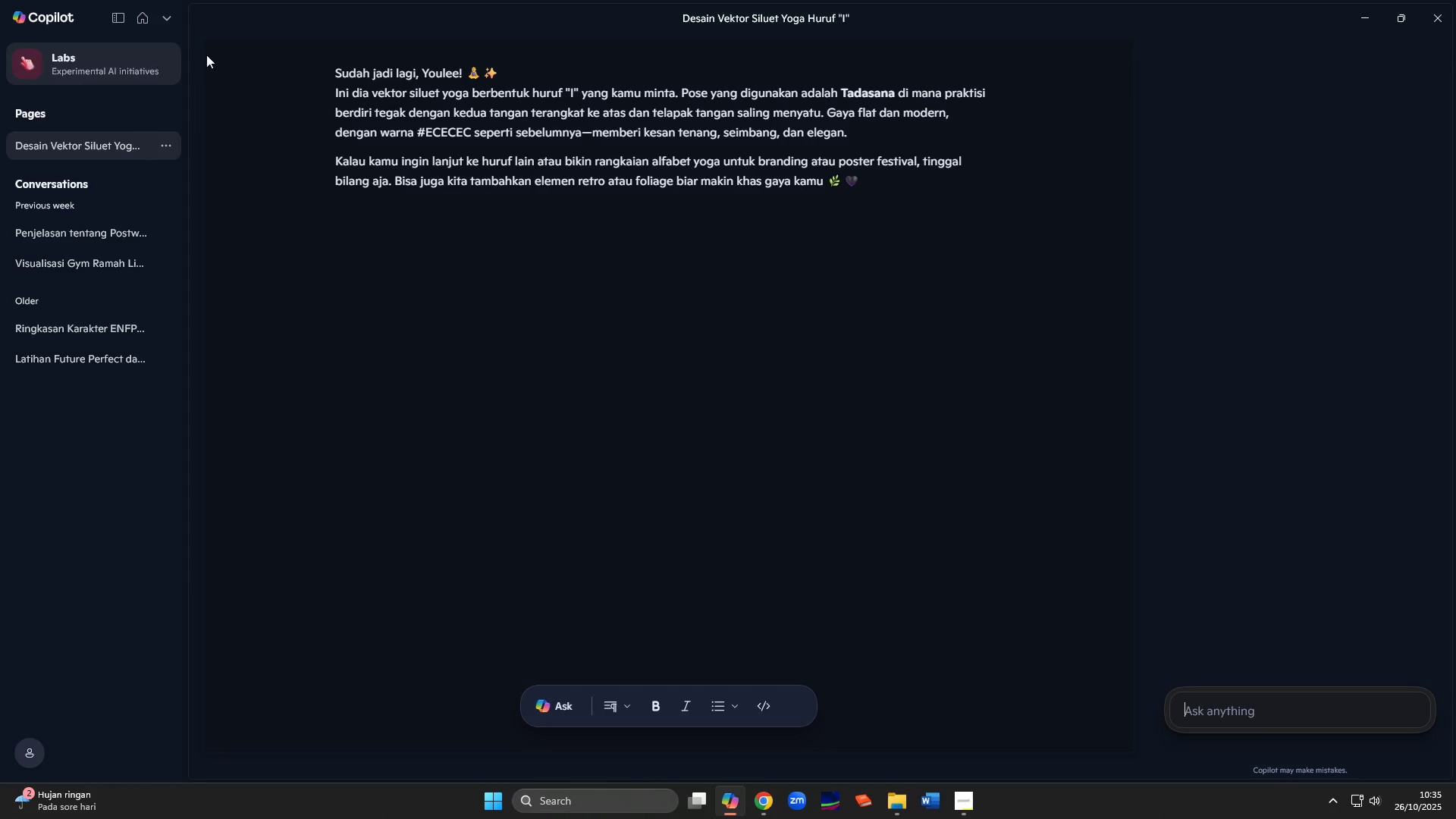 
left_click([1422, 19])
 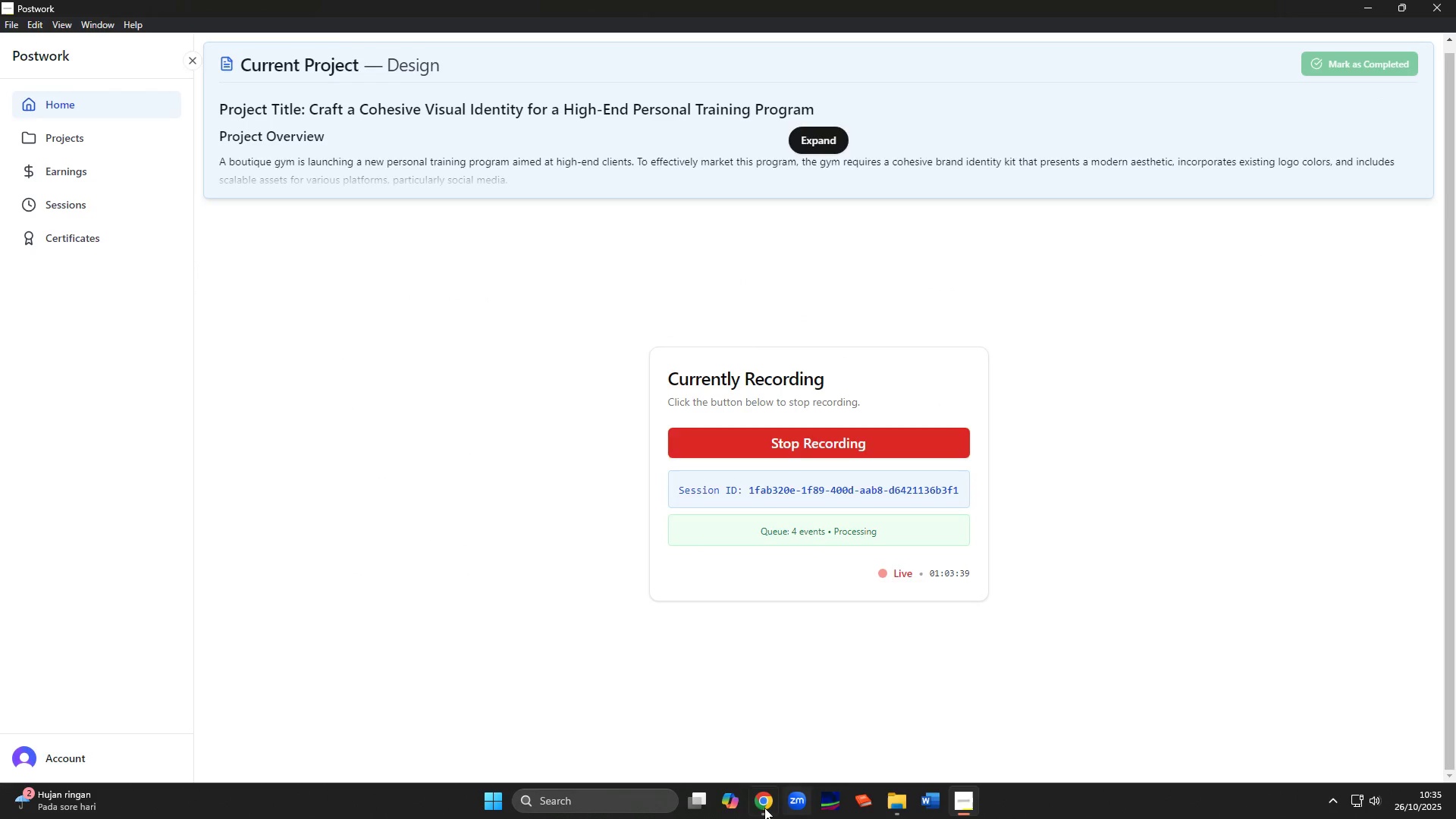 
left_click([730, 807])
 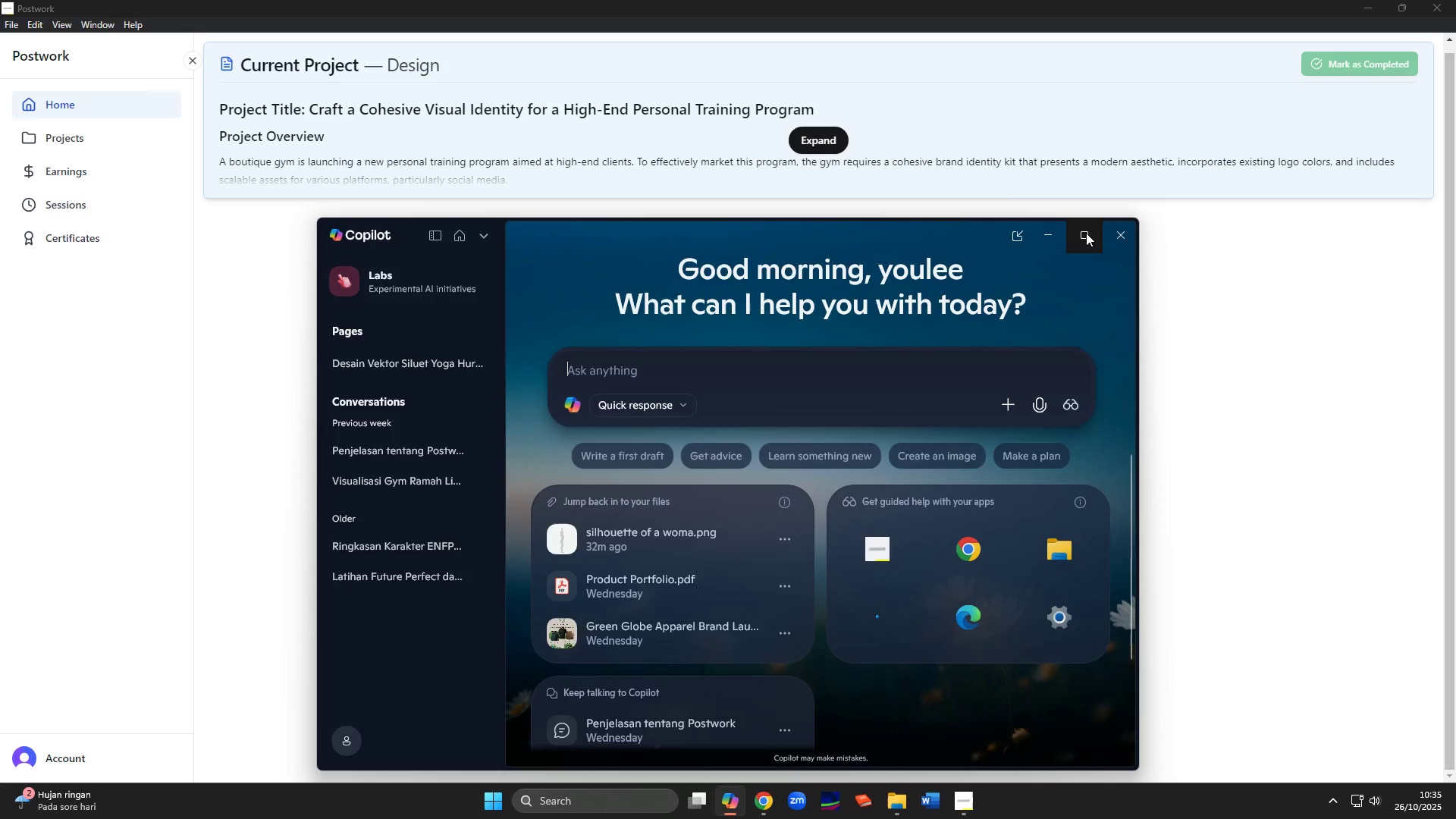 
left_click([1087, 228])
 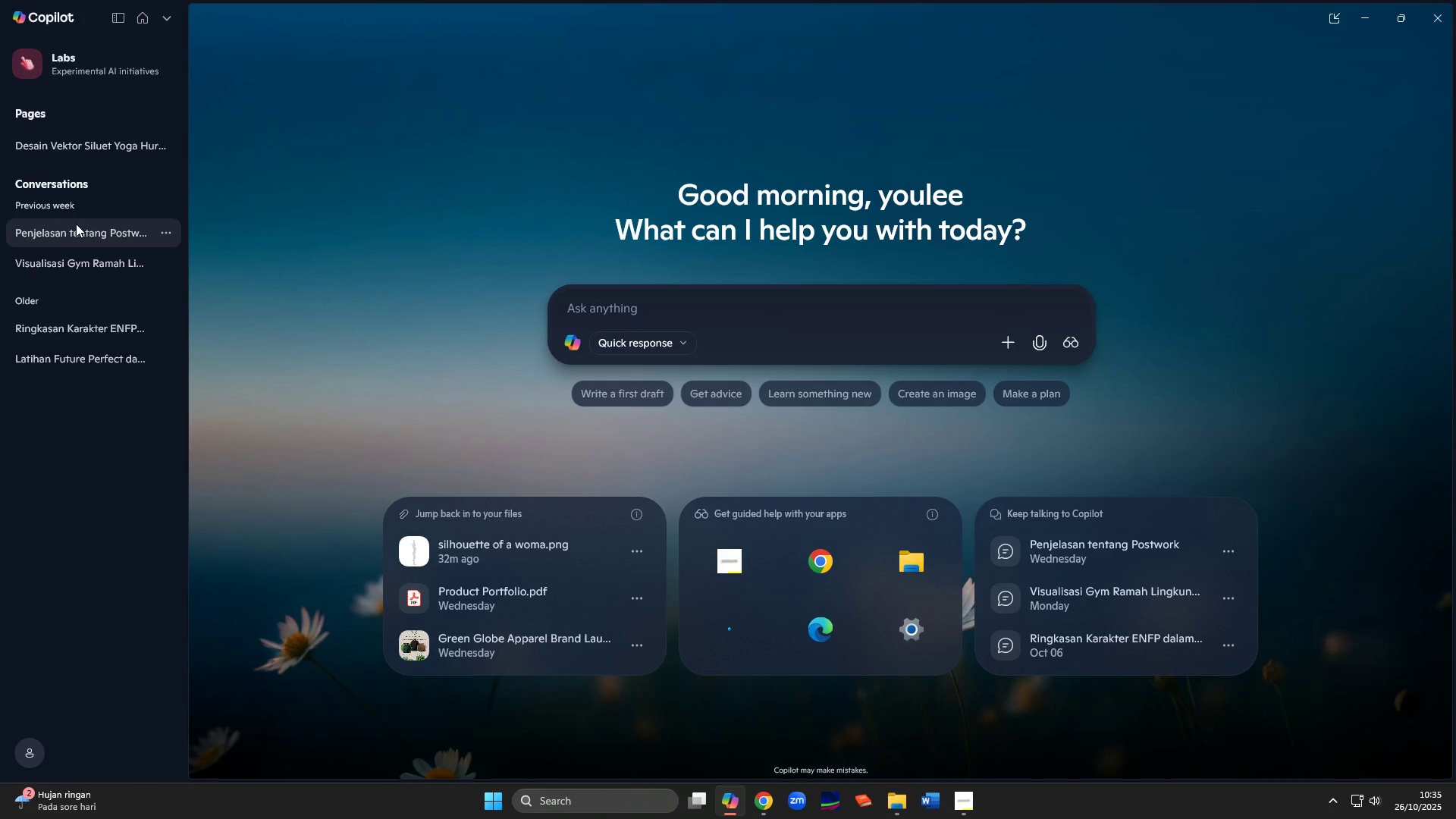 
left_click([88, 145])
 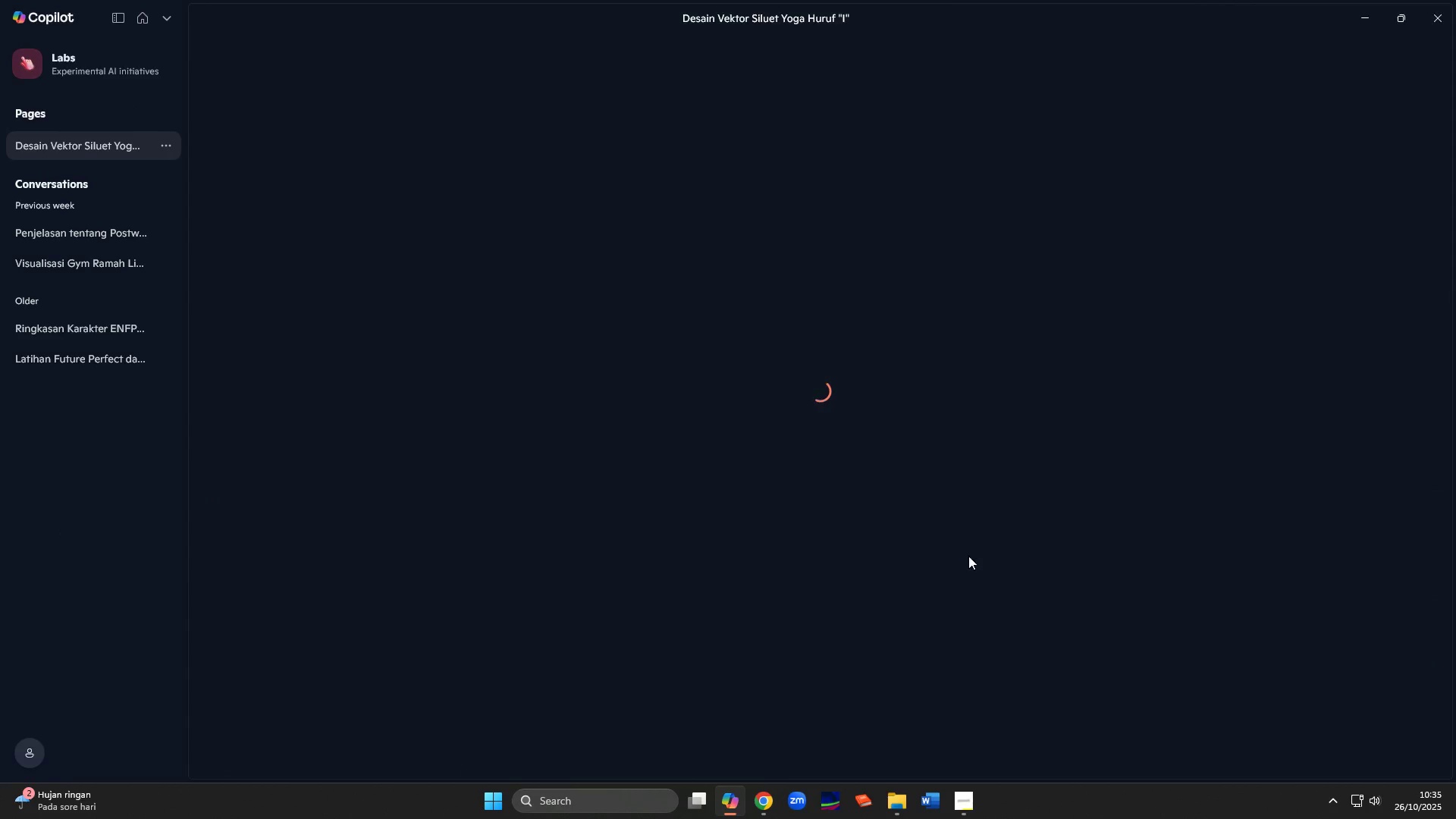 
mouse_move([696, 677])
 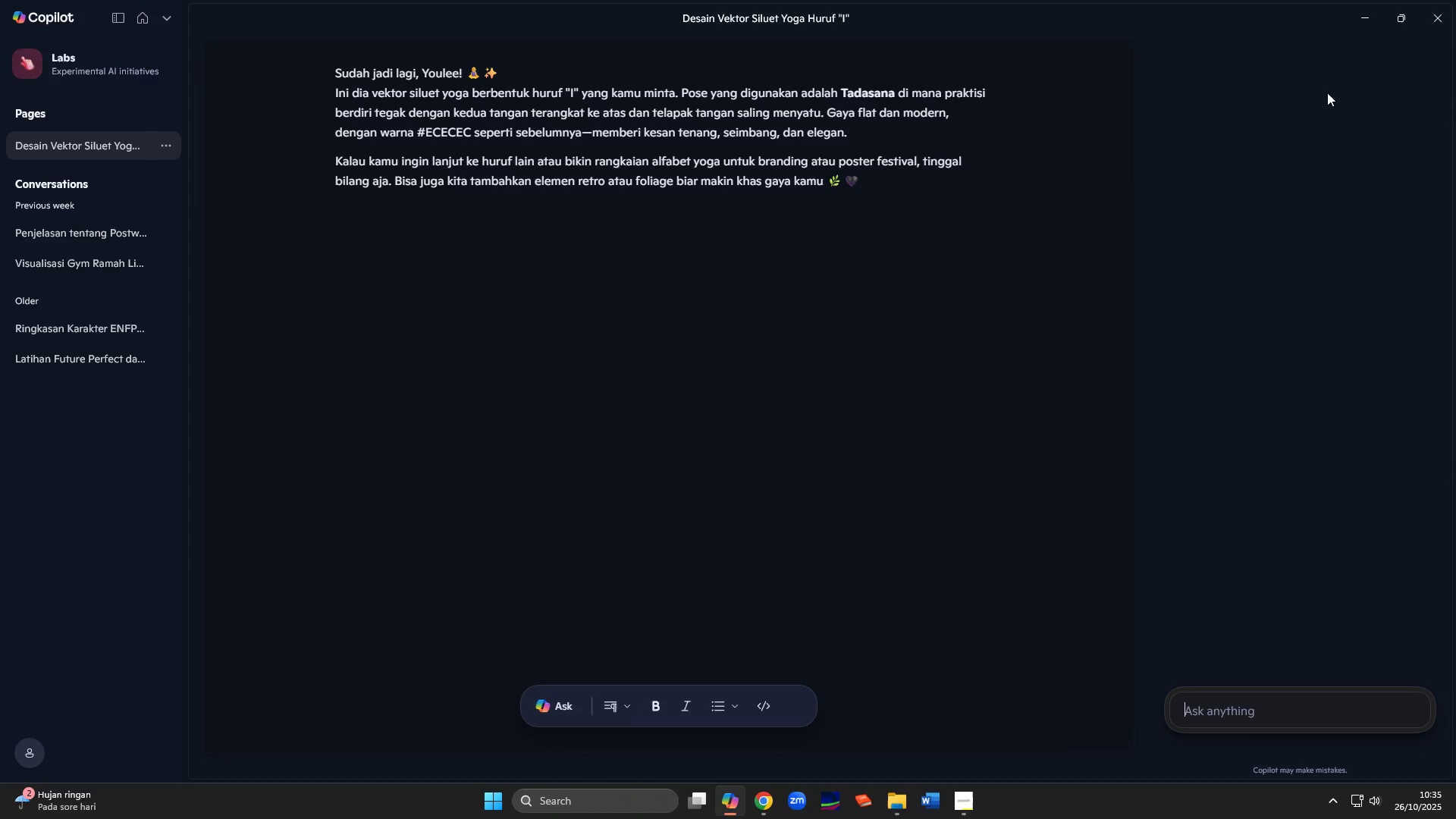 
wait(5.67)
 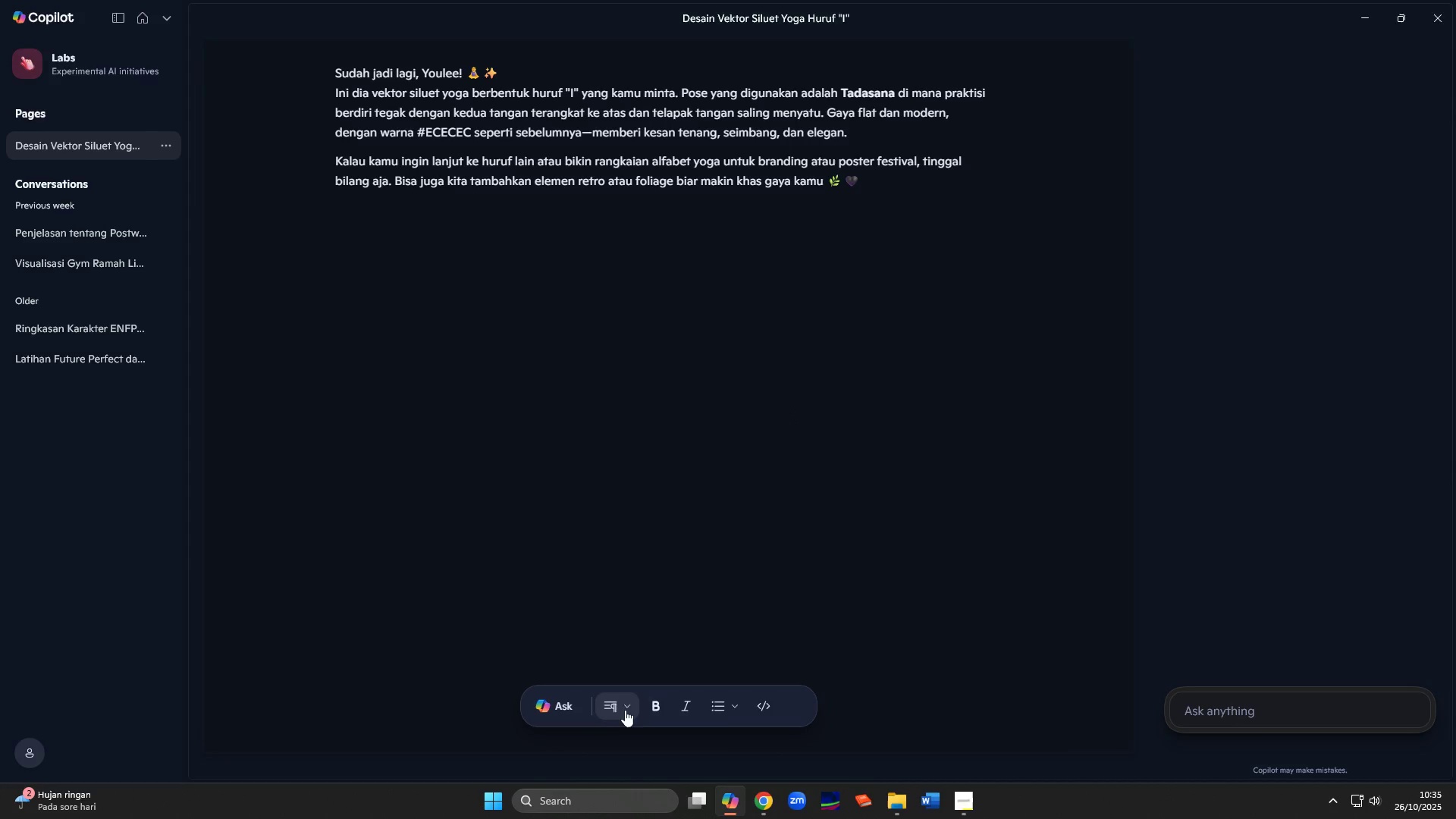 
mouse_move([191, 145])
 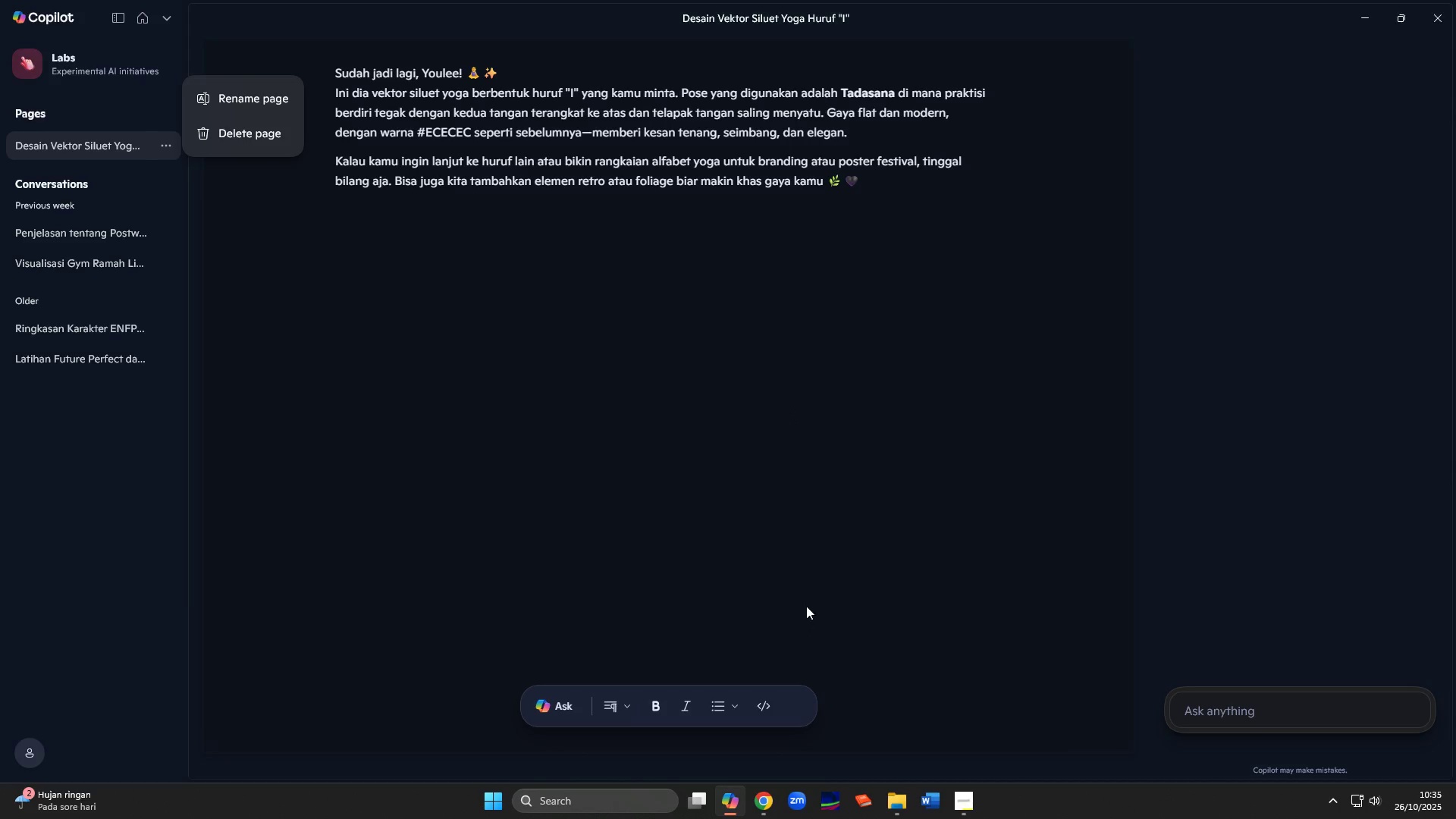 
left_click([806, 605])
 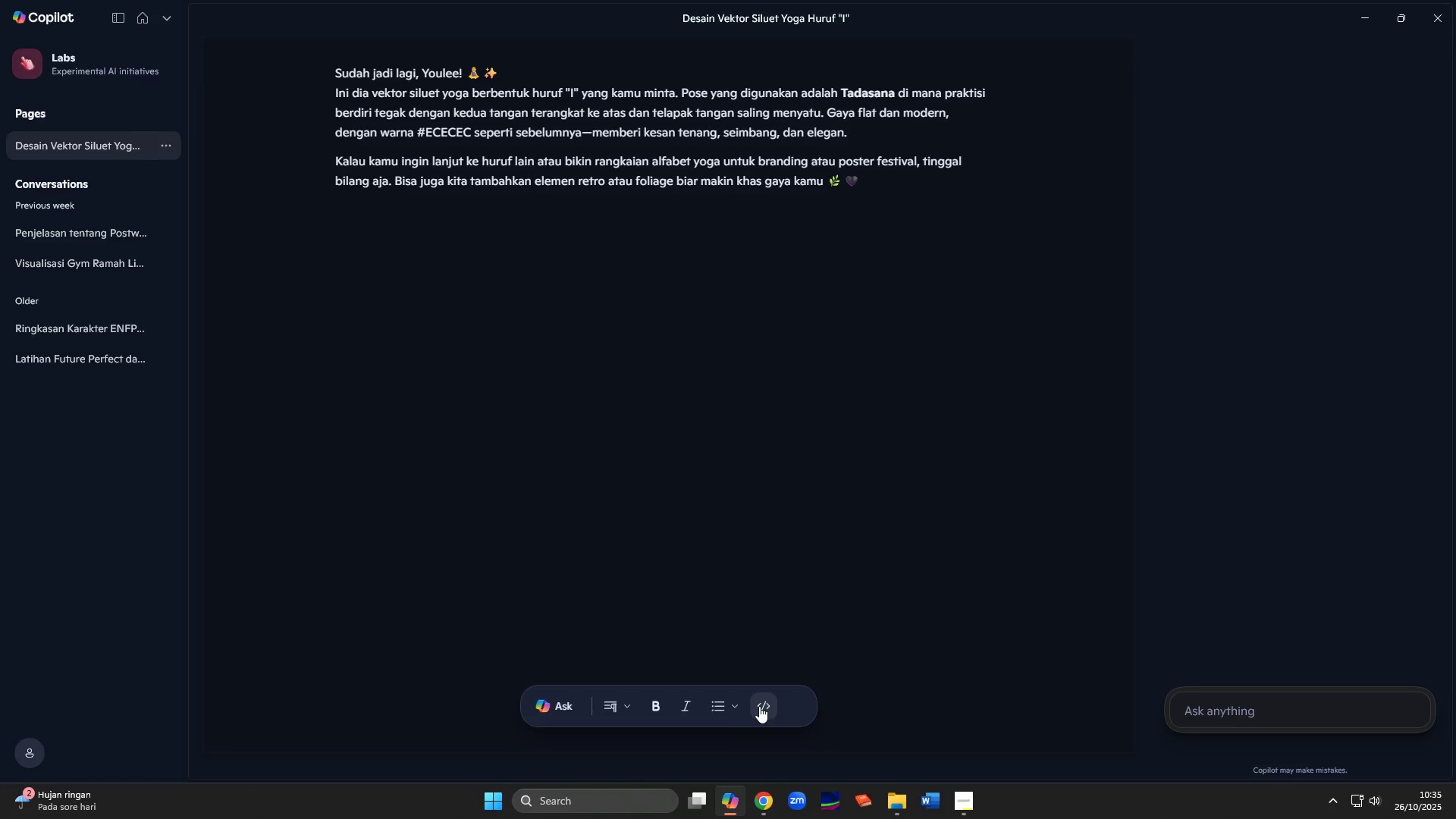 
left_click([759, 706])
 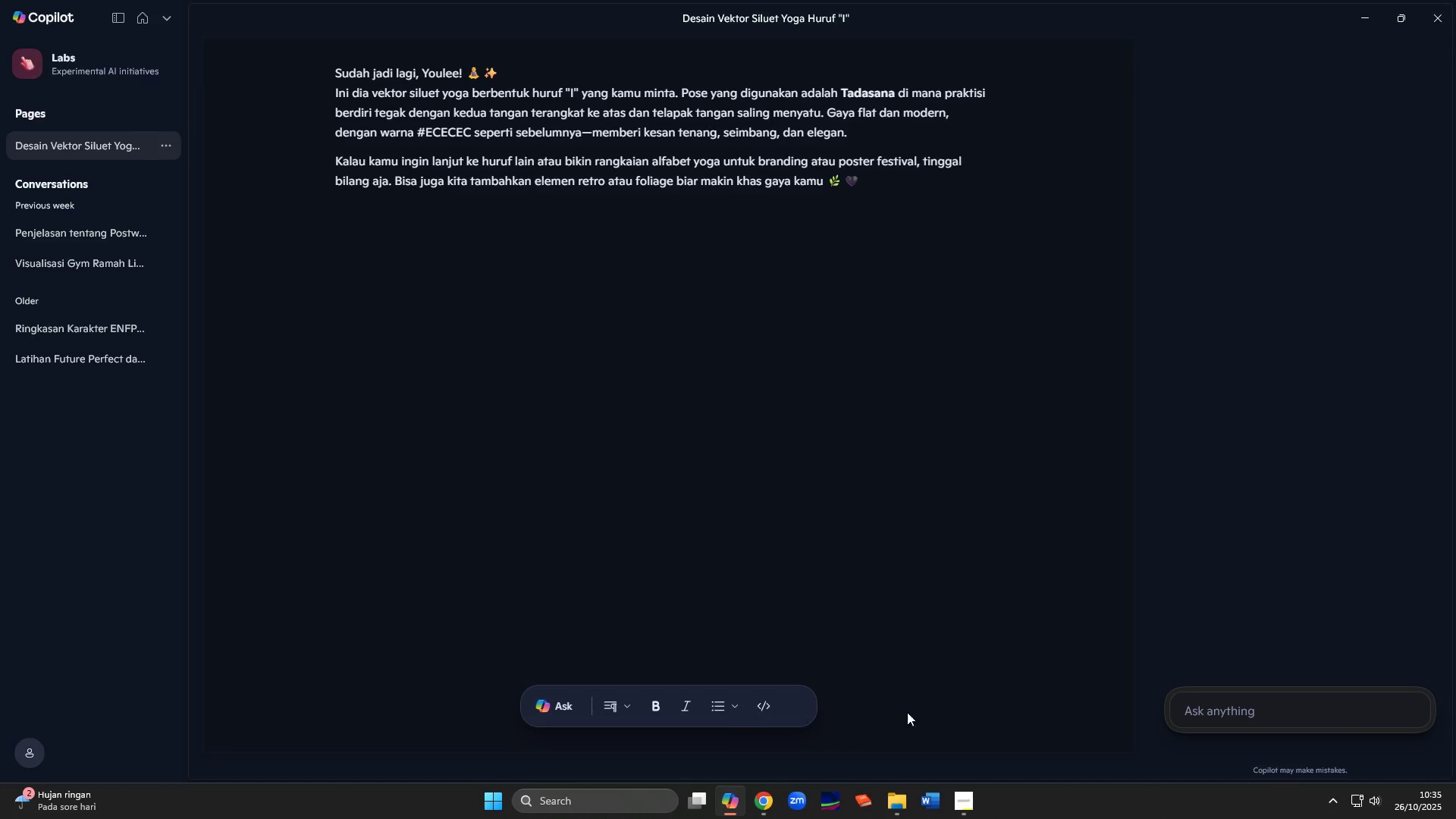 
left_click([1253, 711])
 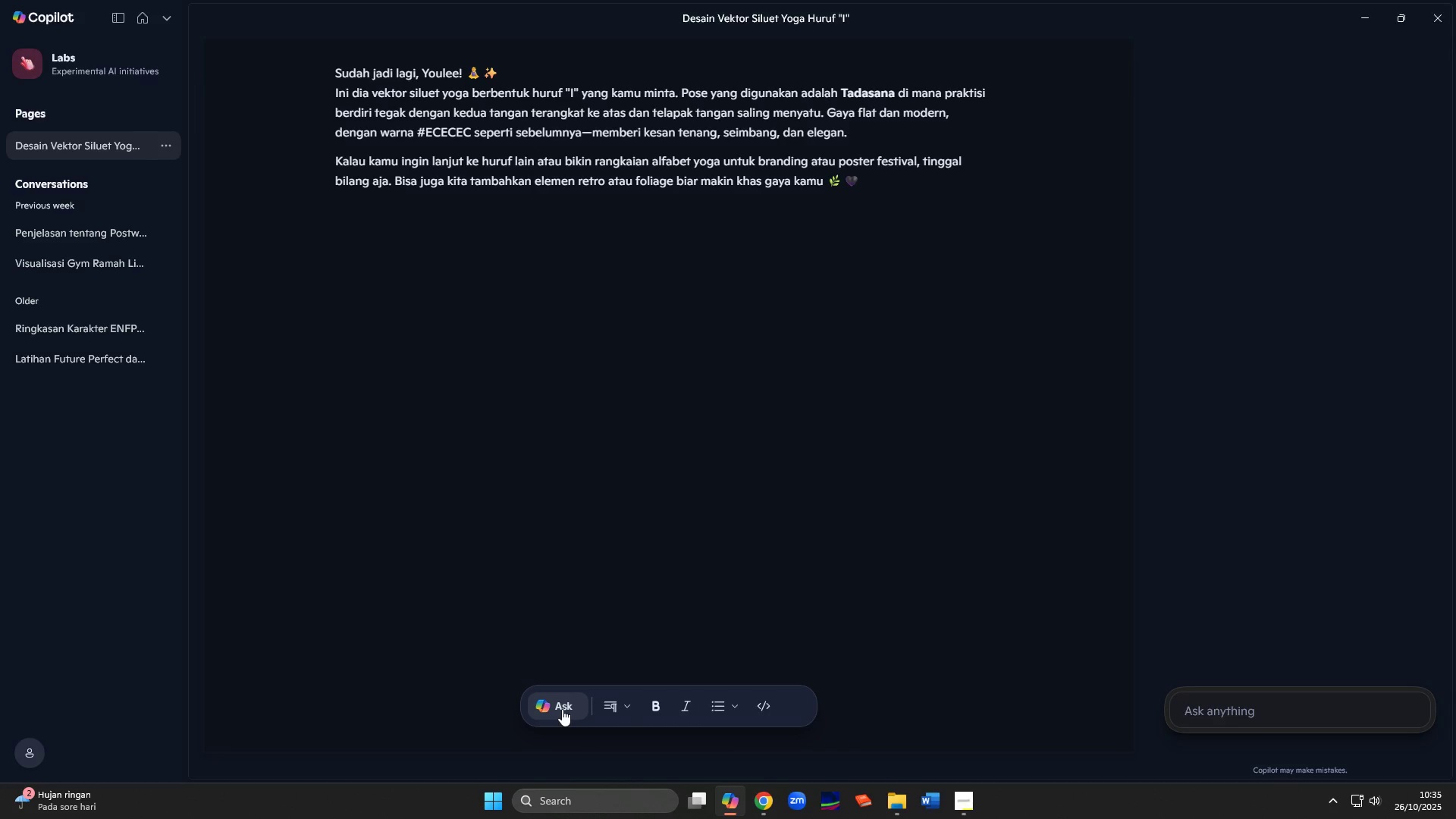 
left_click([1288, 711])
 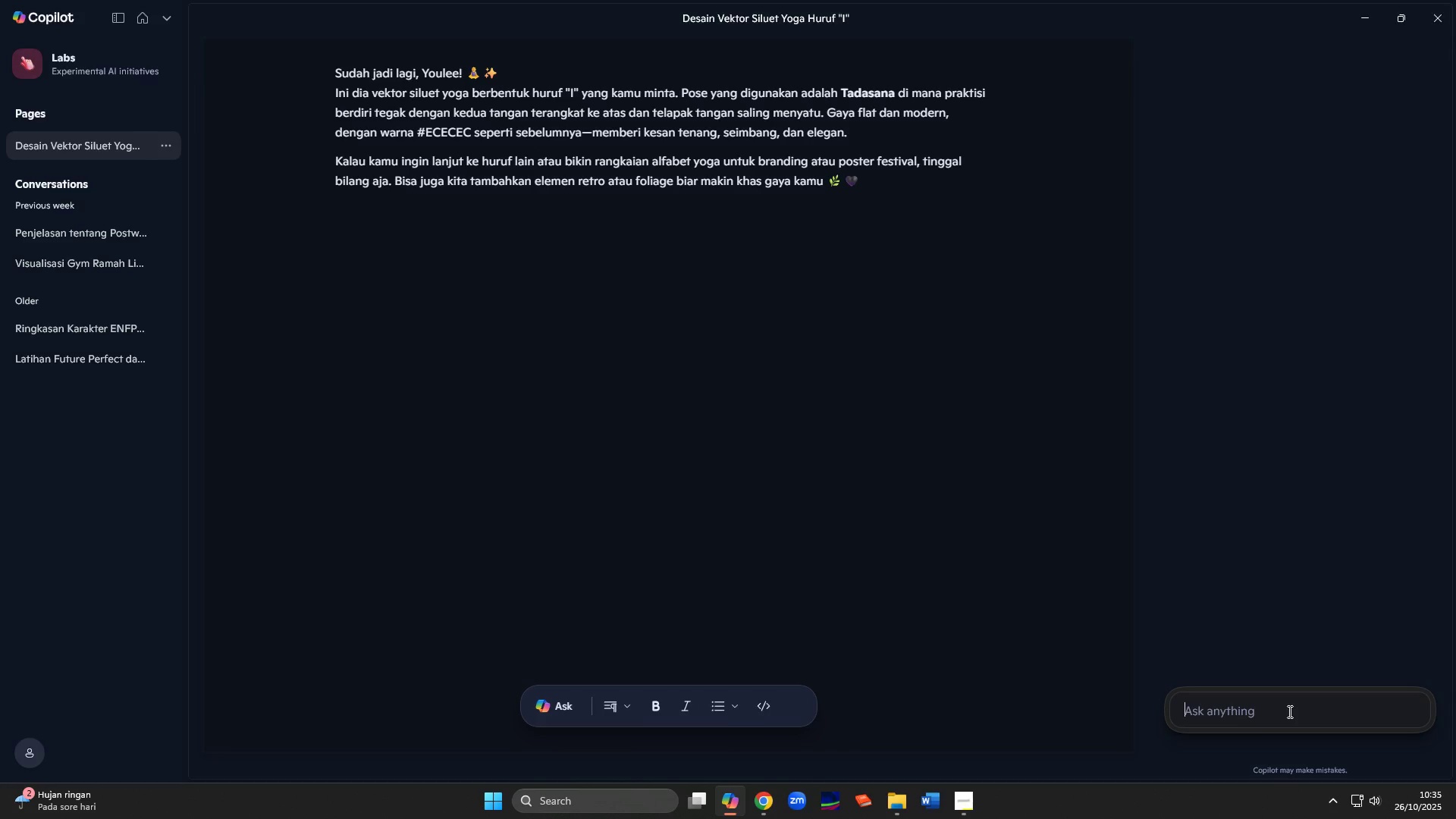 
type(Bis )
key(Backspace)
type(a bikin lagi yang sama persis tapi pakai hex warna )
 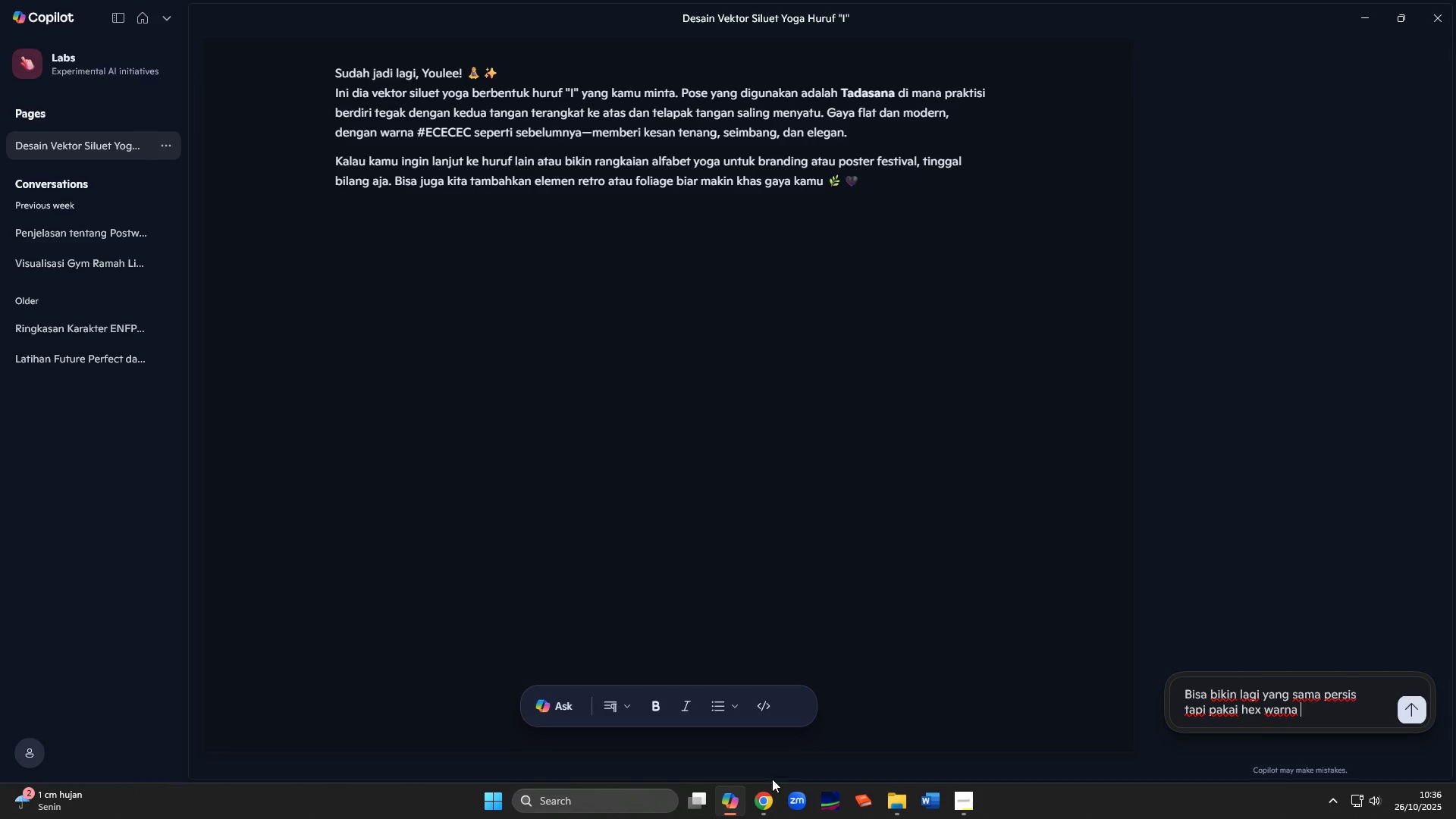 
left_click([767, 797])
 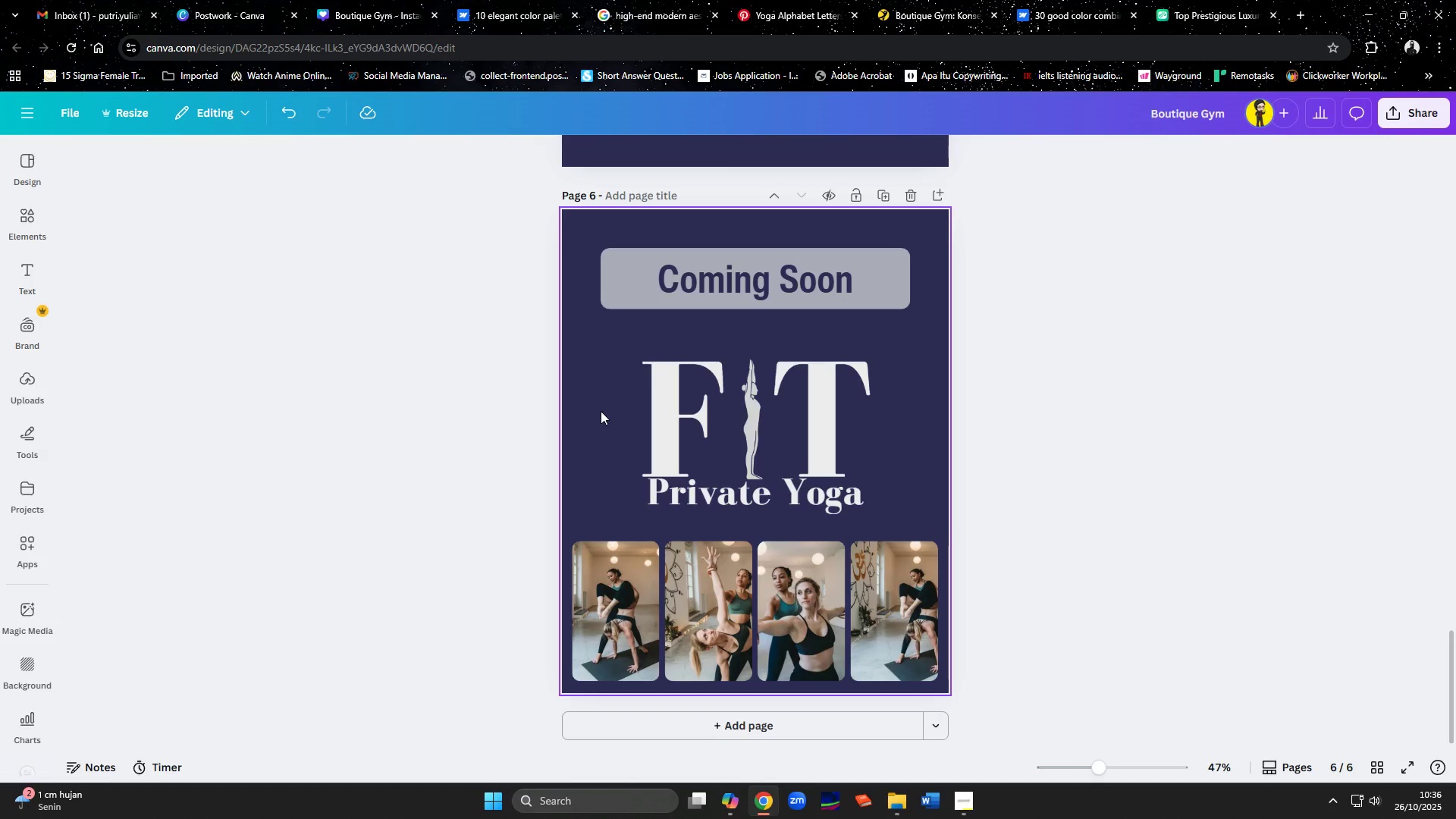 
left_click([613, 394])
 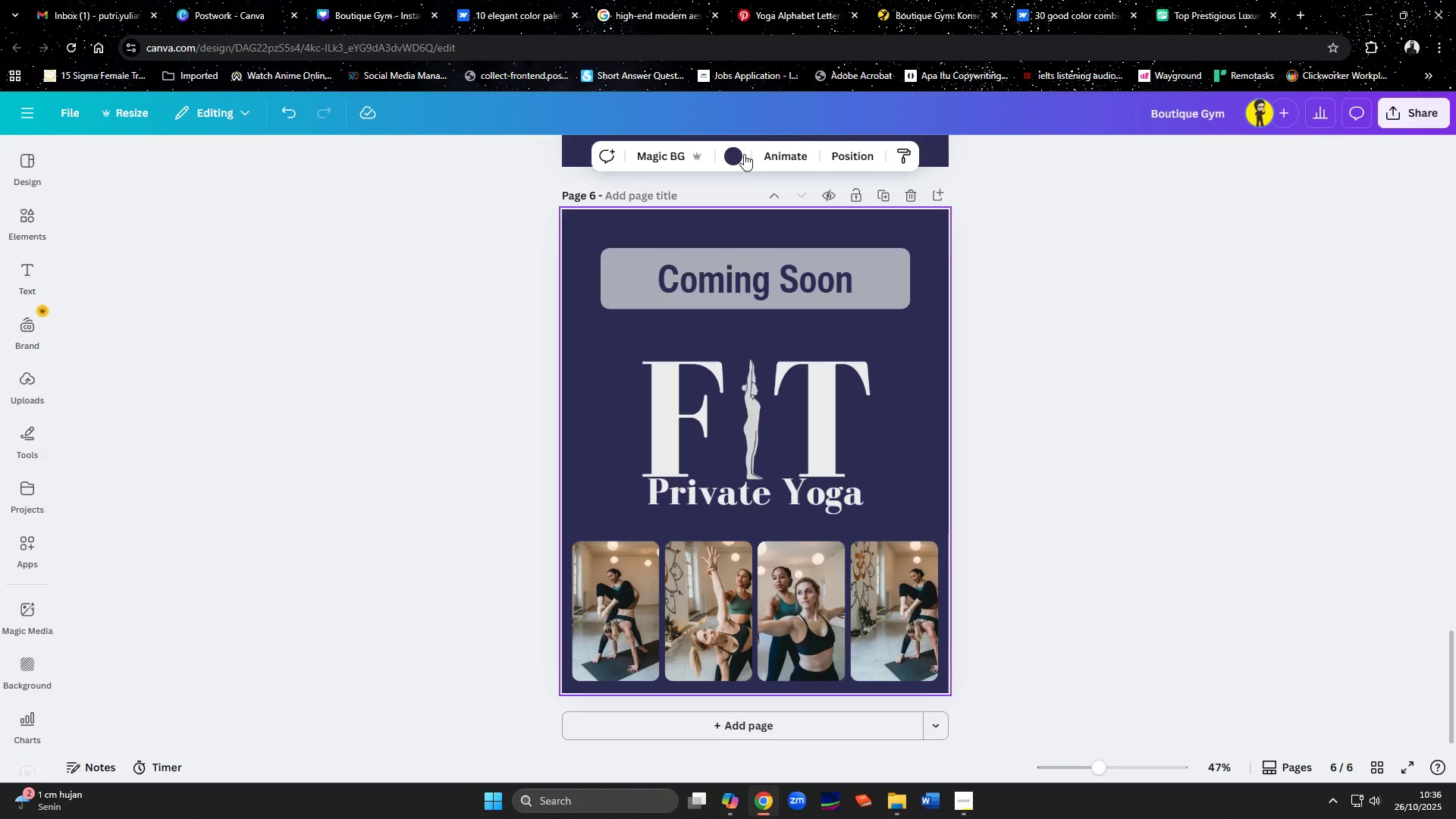 
left_click([738, 158])
 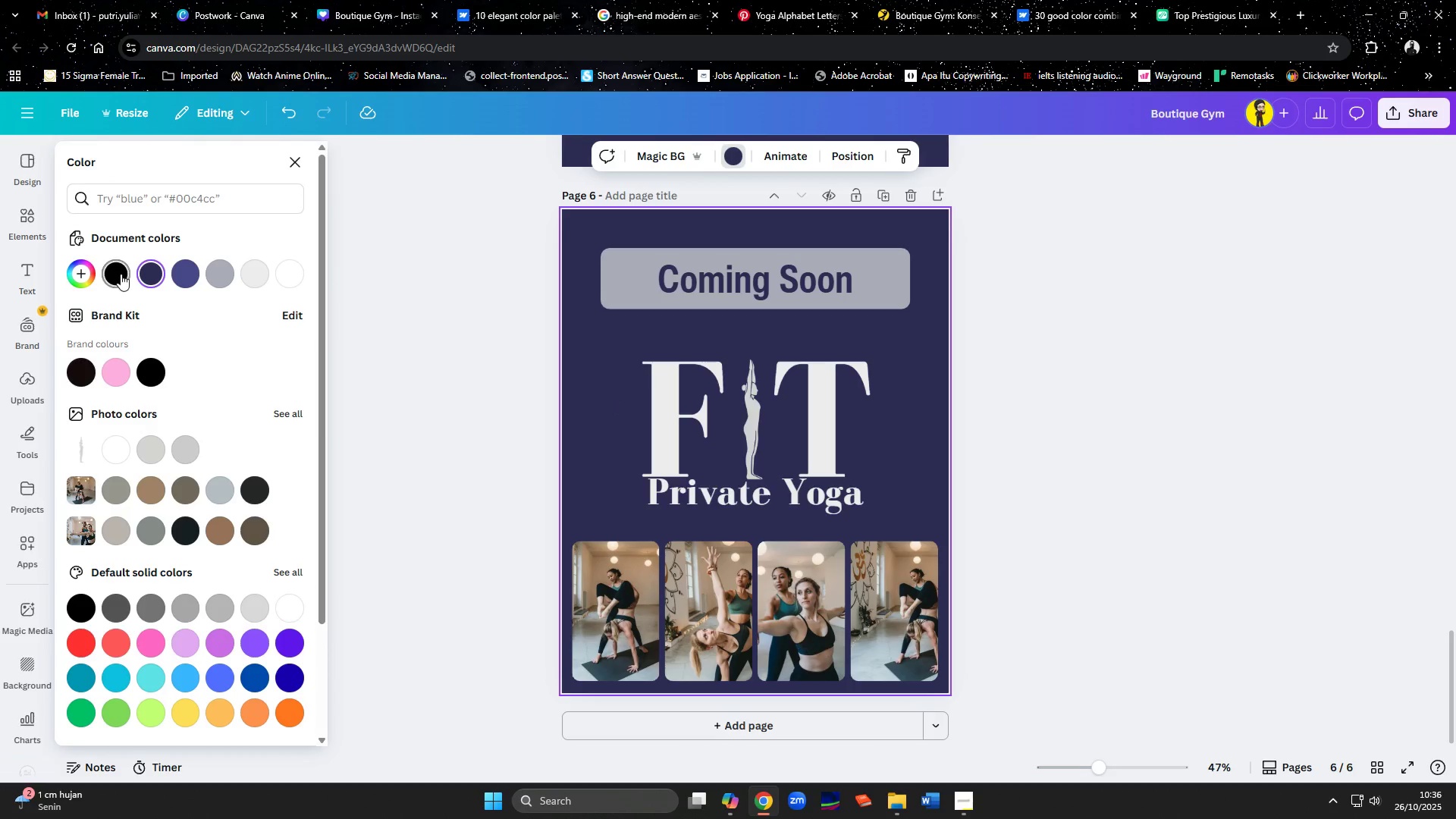 
left_click([152, 273])
 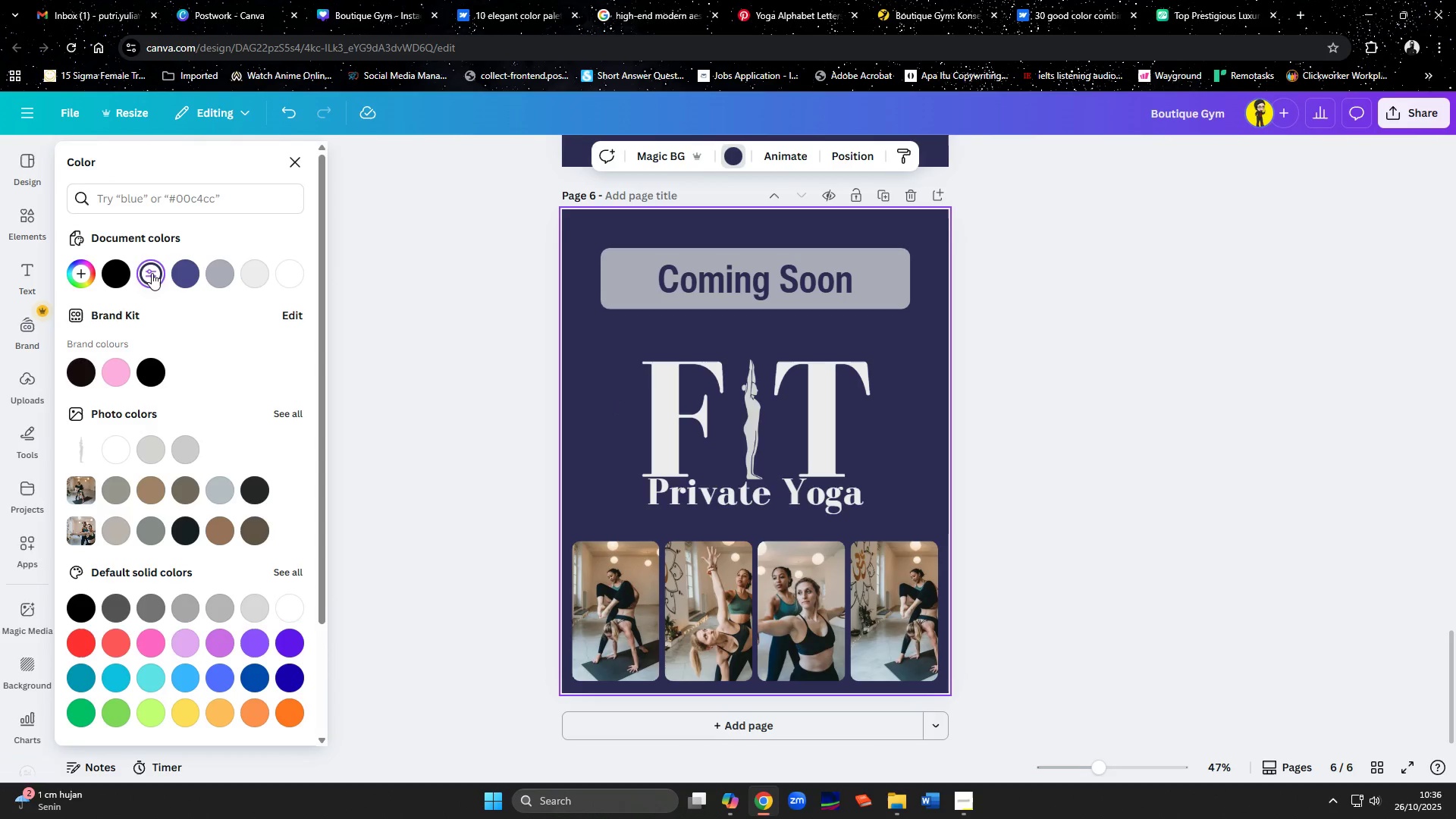 
double_click([152, 273])
 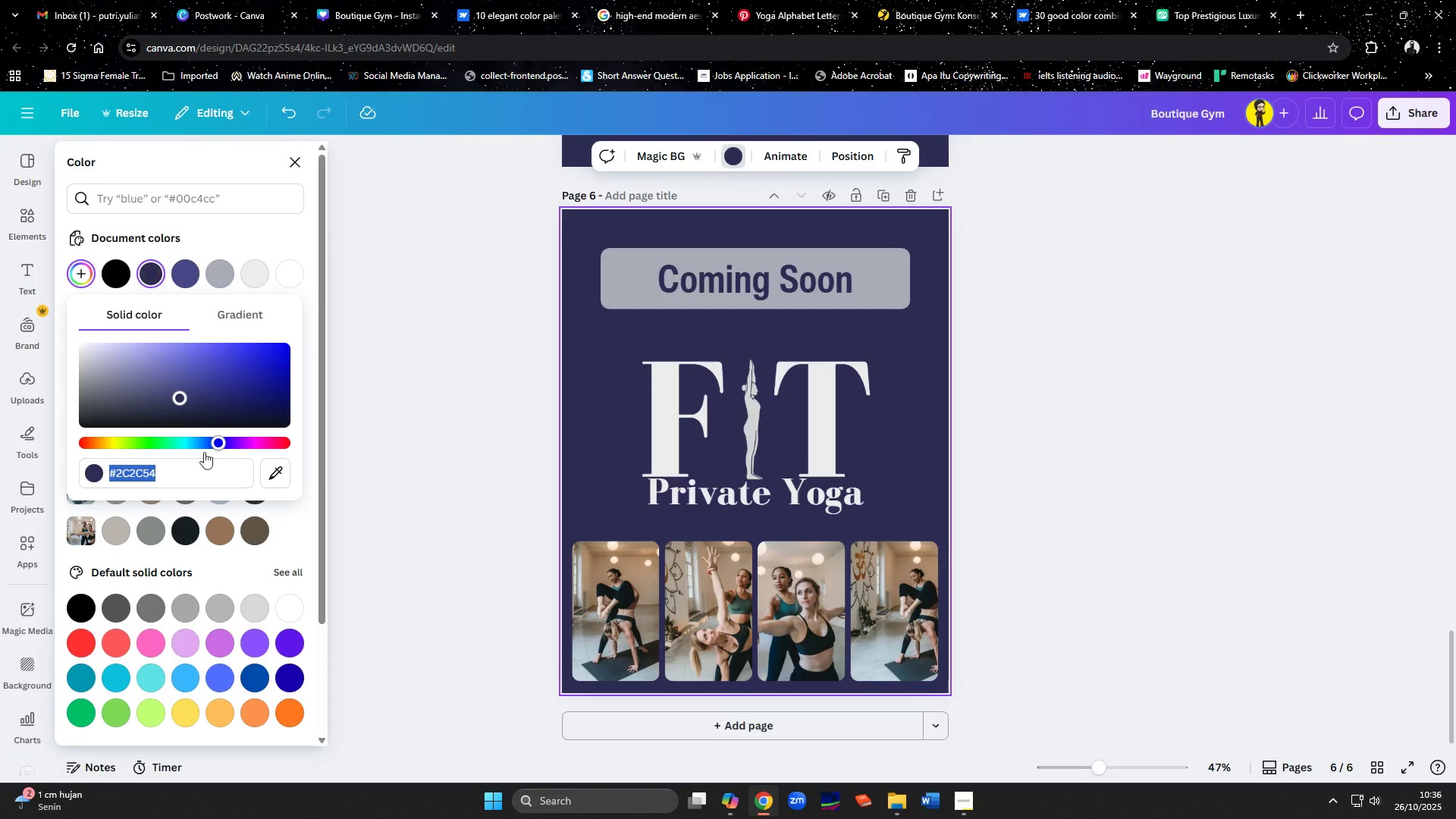 
key(Control+C)
 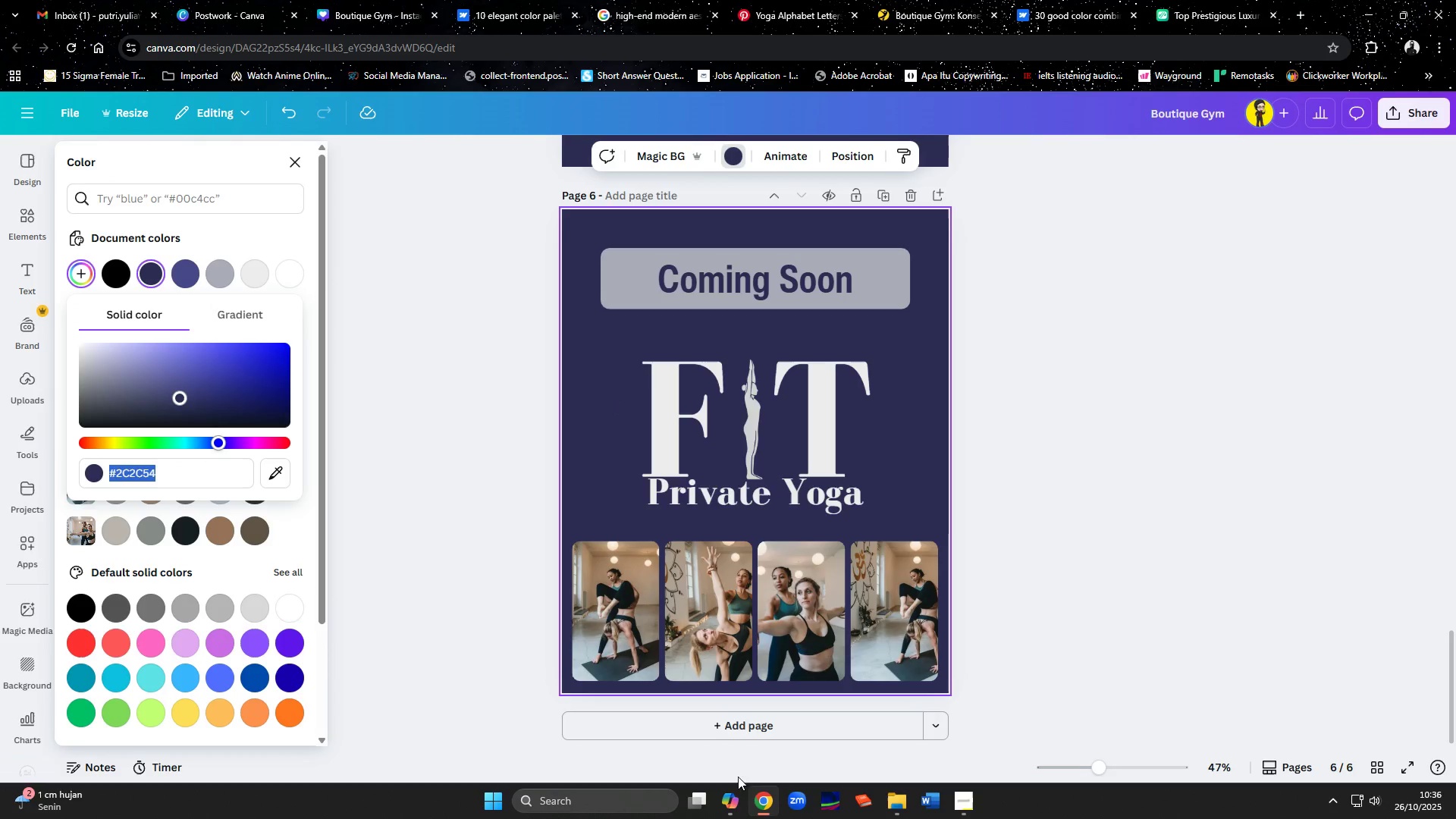 
left_click([740, 806])
 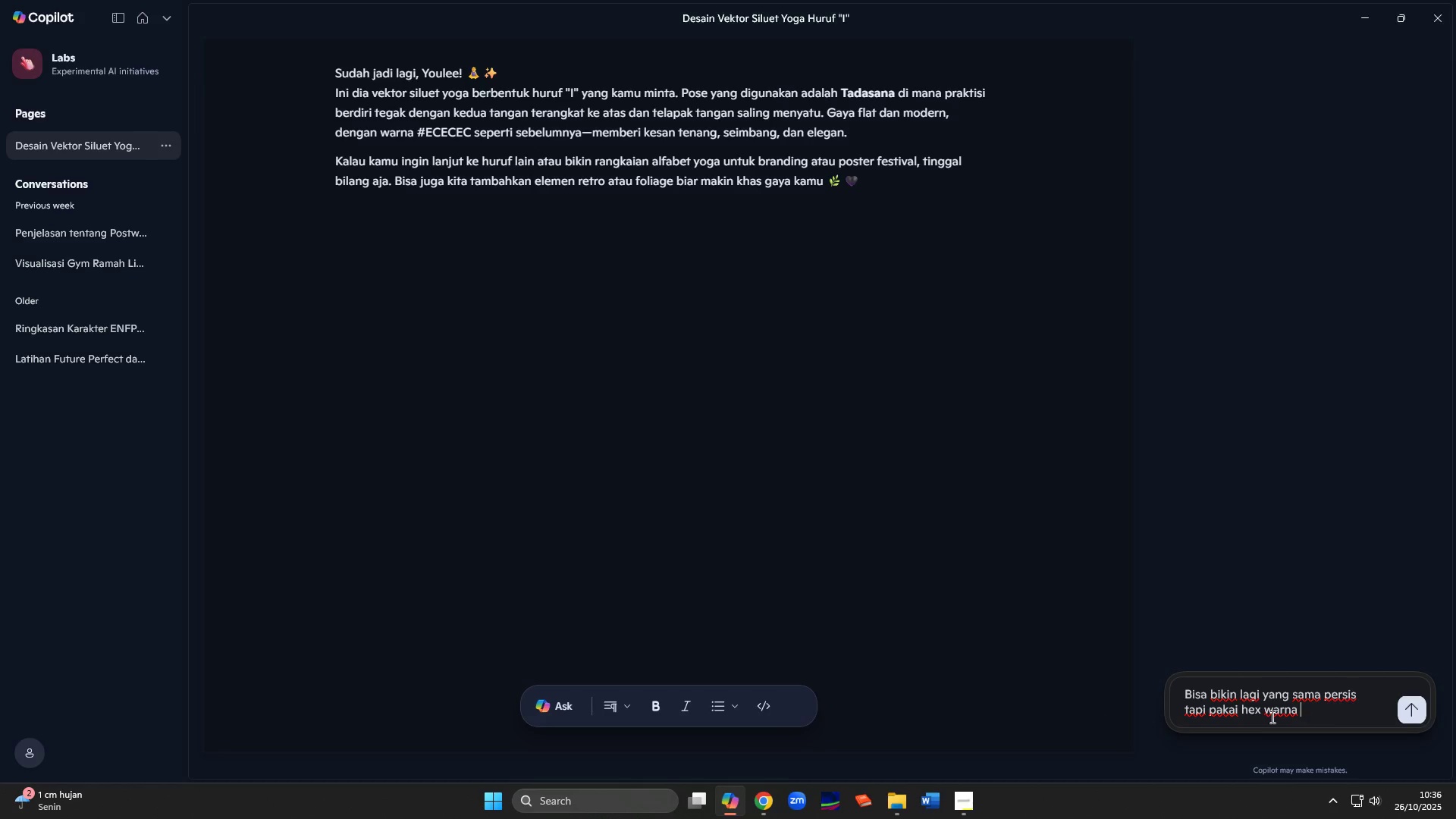 
key(Control+ControlLeft)
 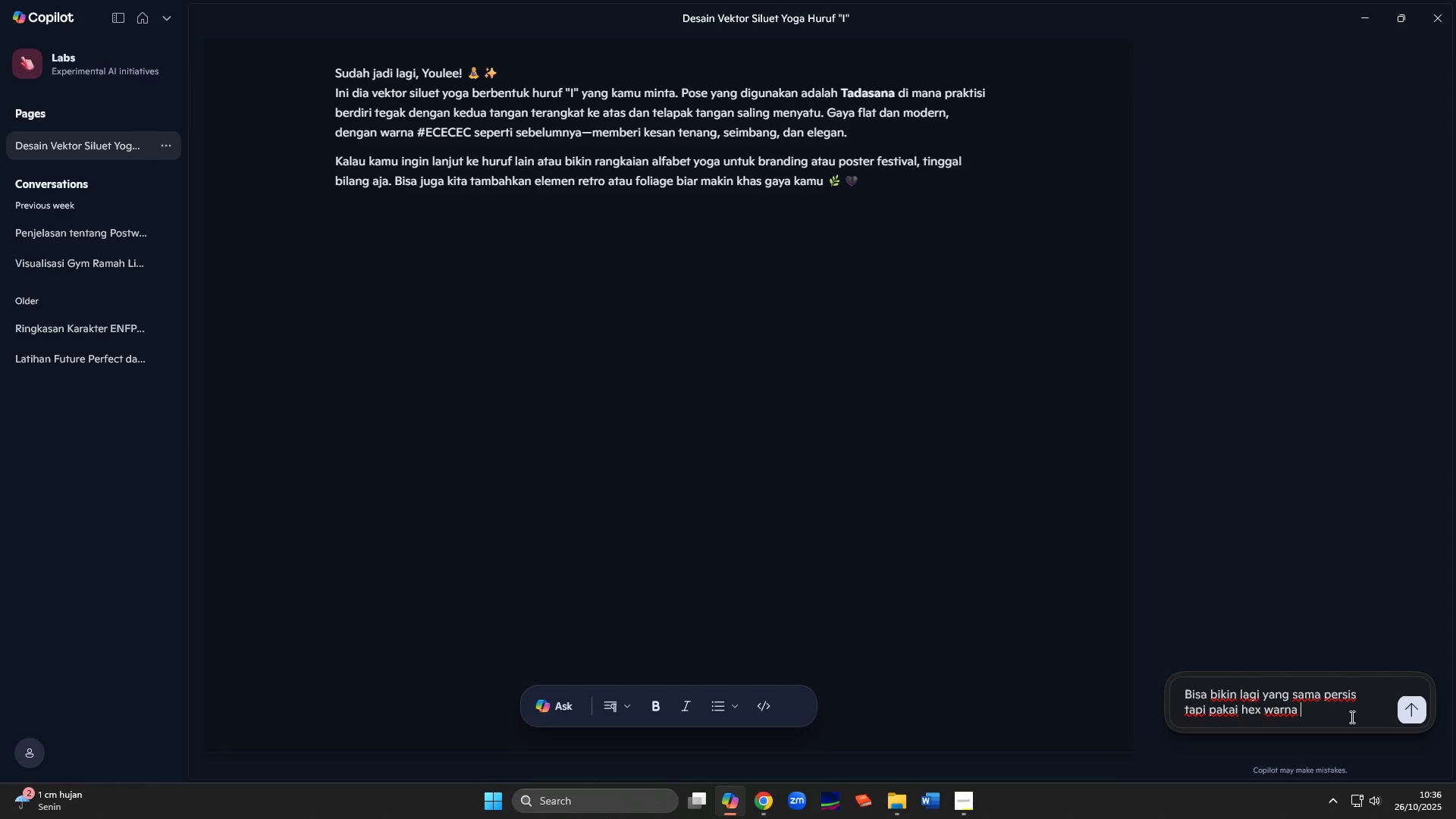 
key(Control+V)
 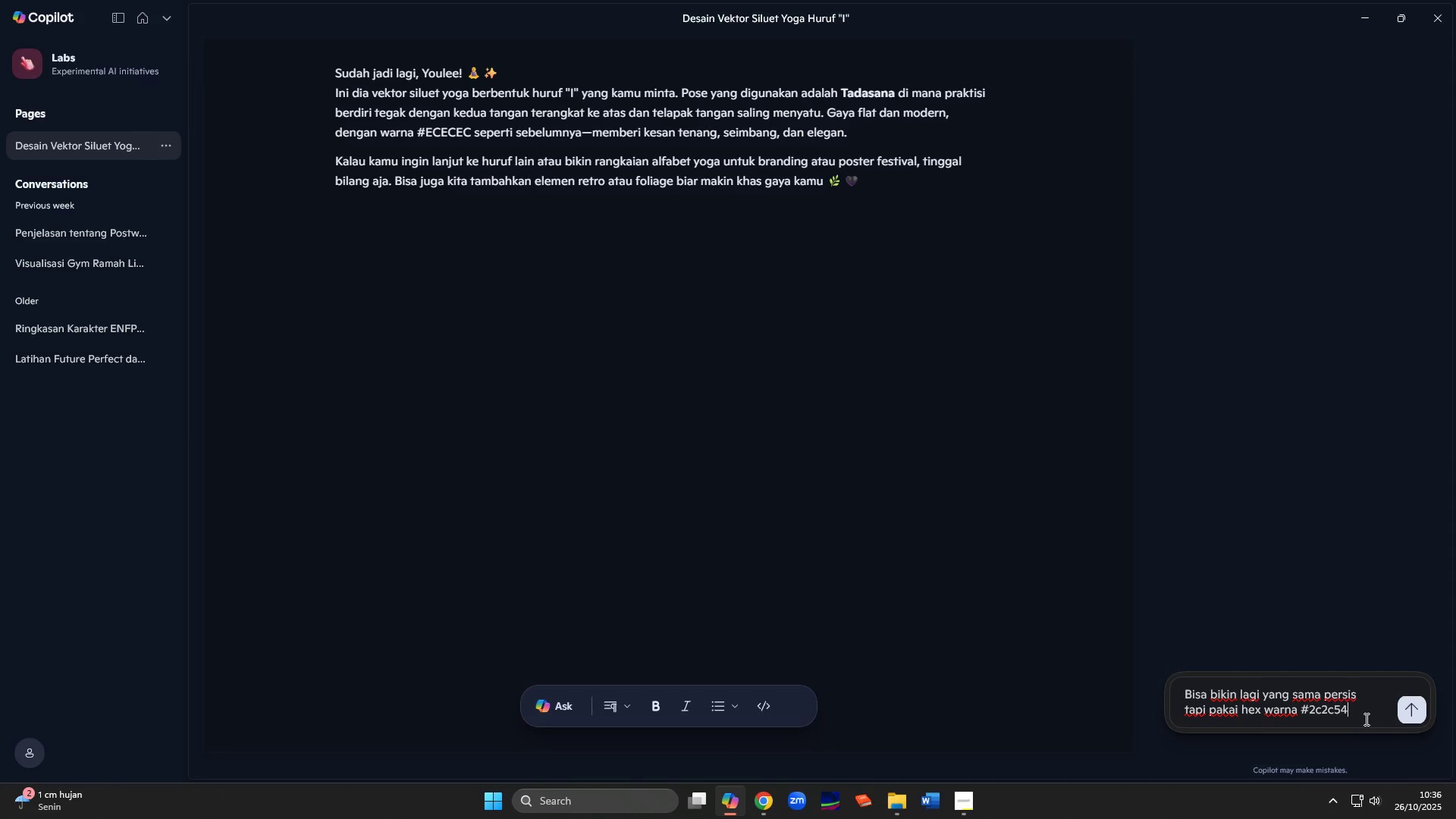 
type( ga?)
 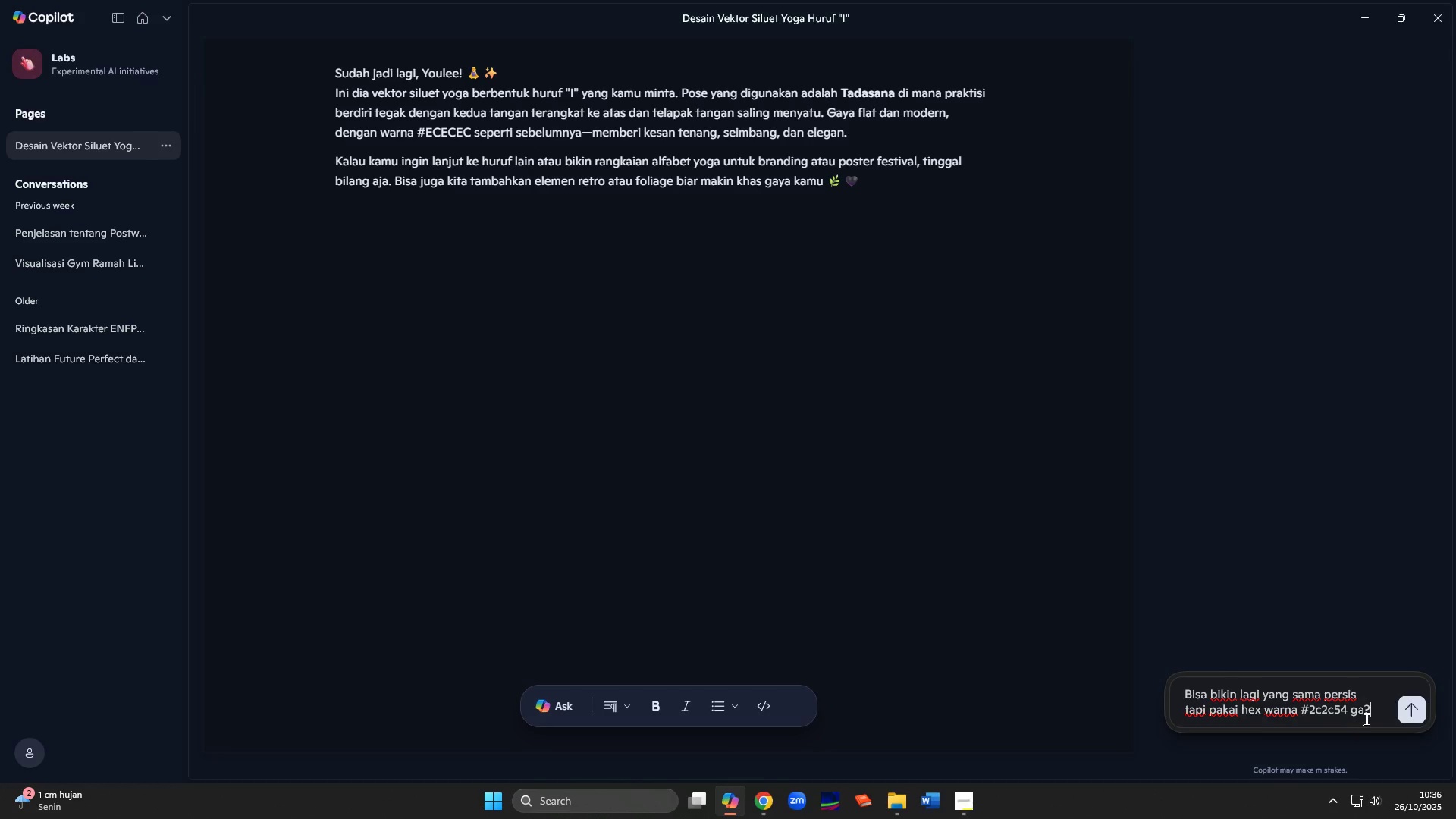 
 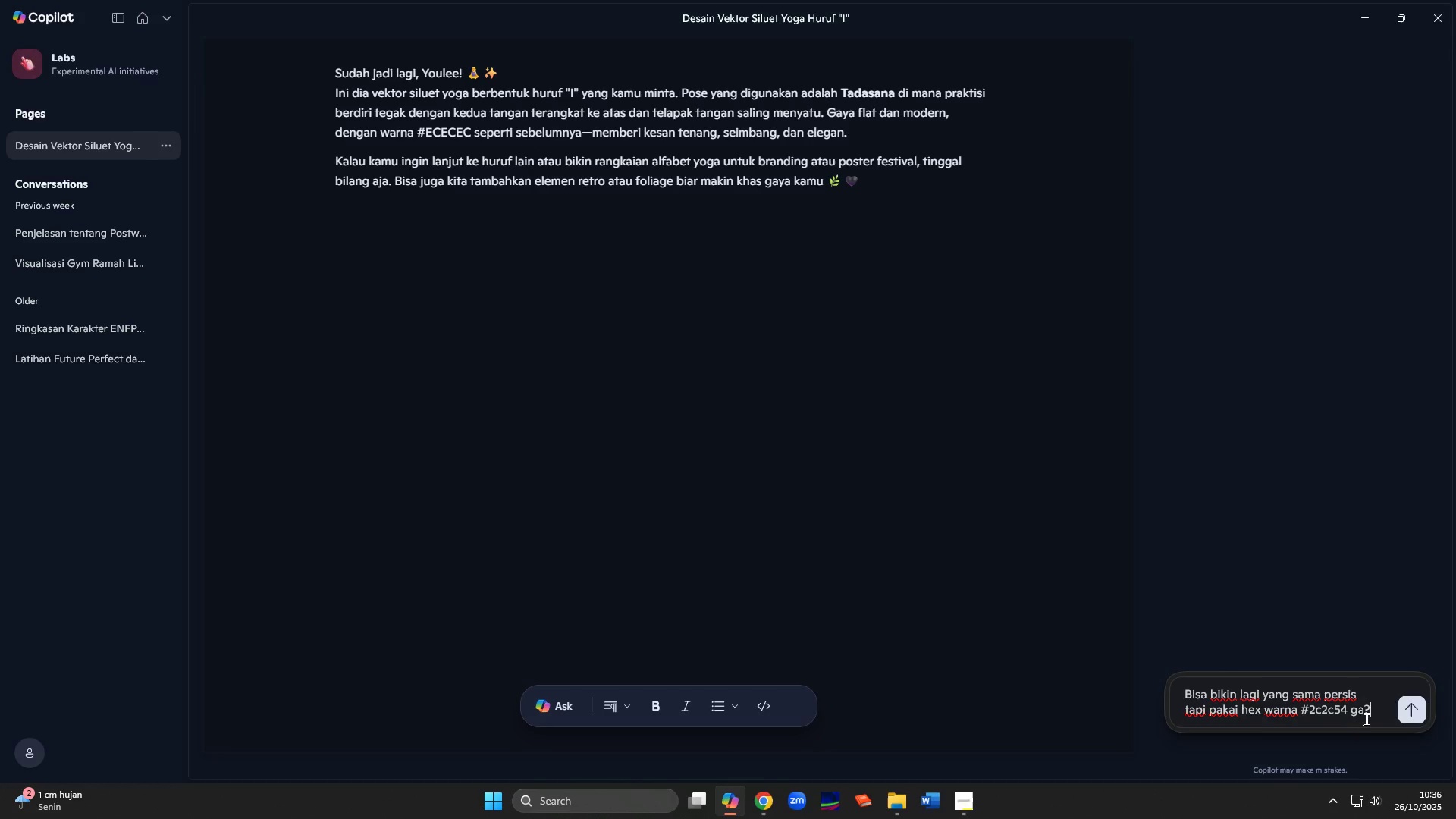 
key(Enter)
 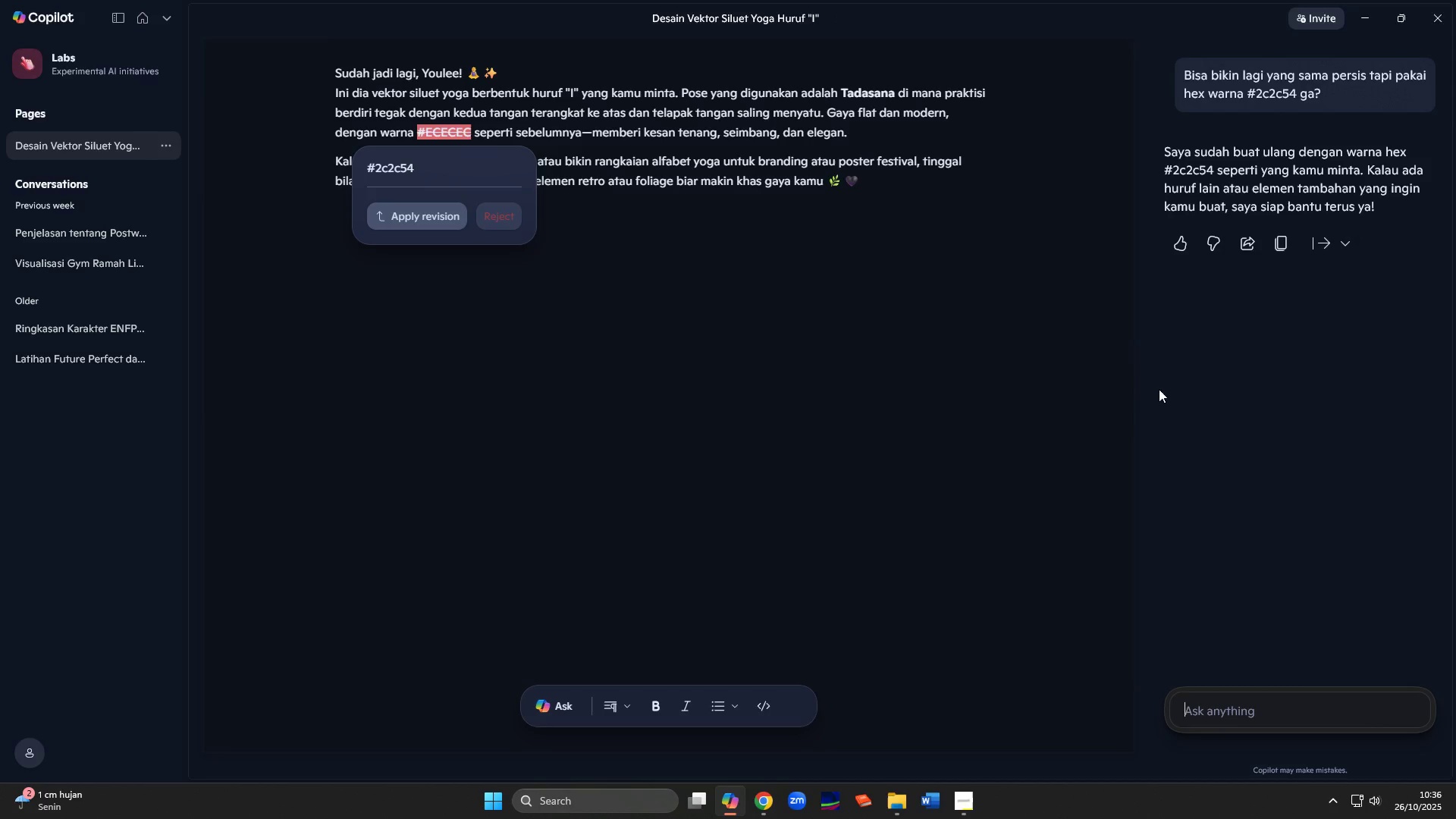 
wait(9.12)
 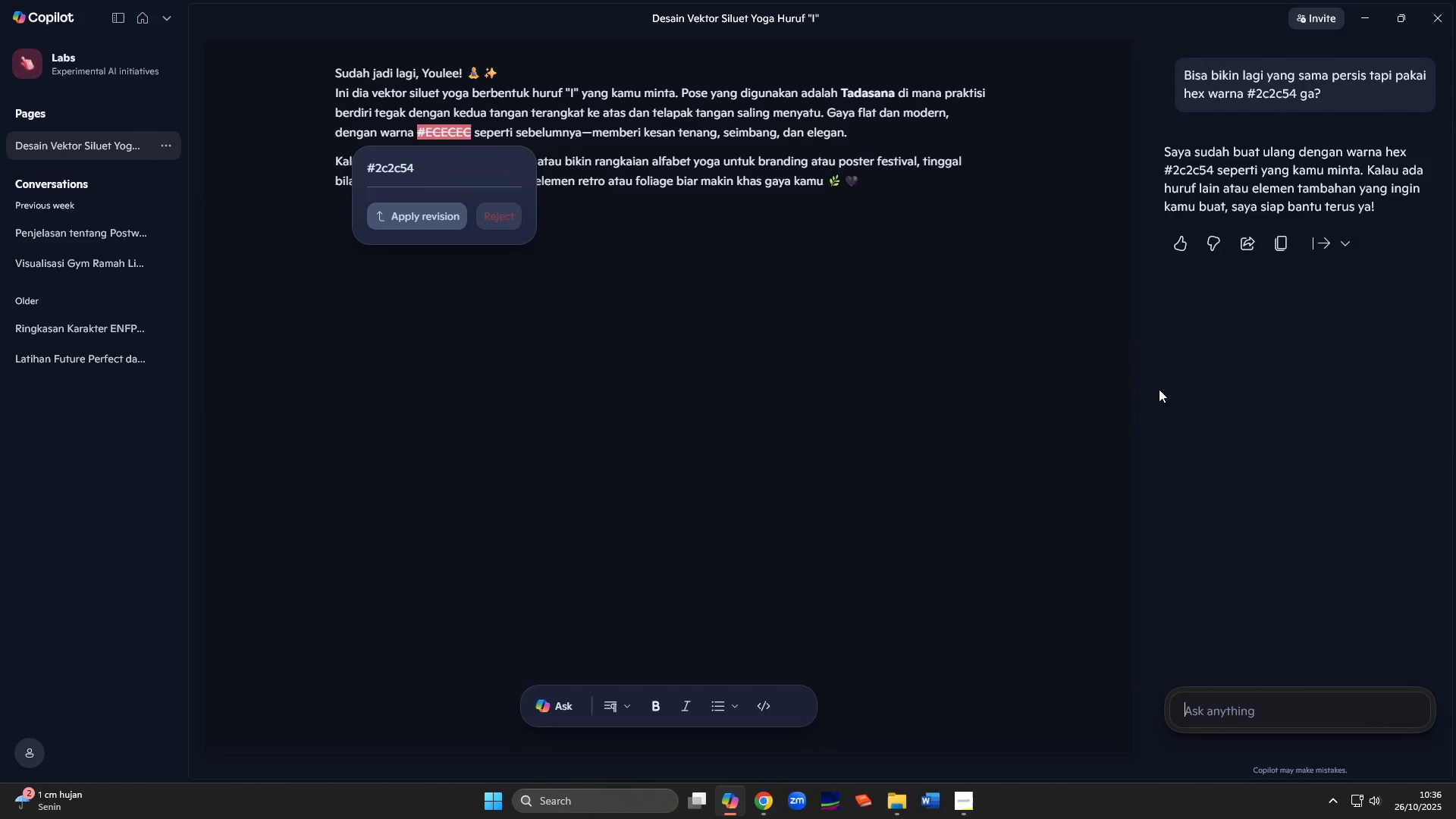 
left_click([431, 216])
 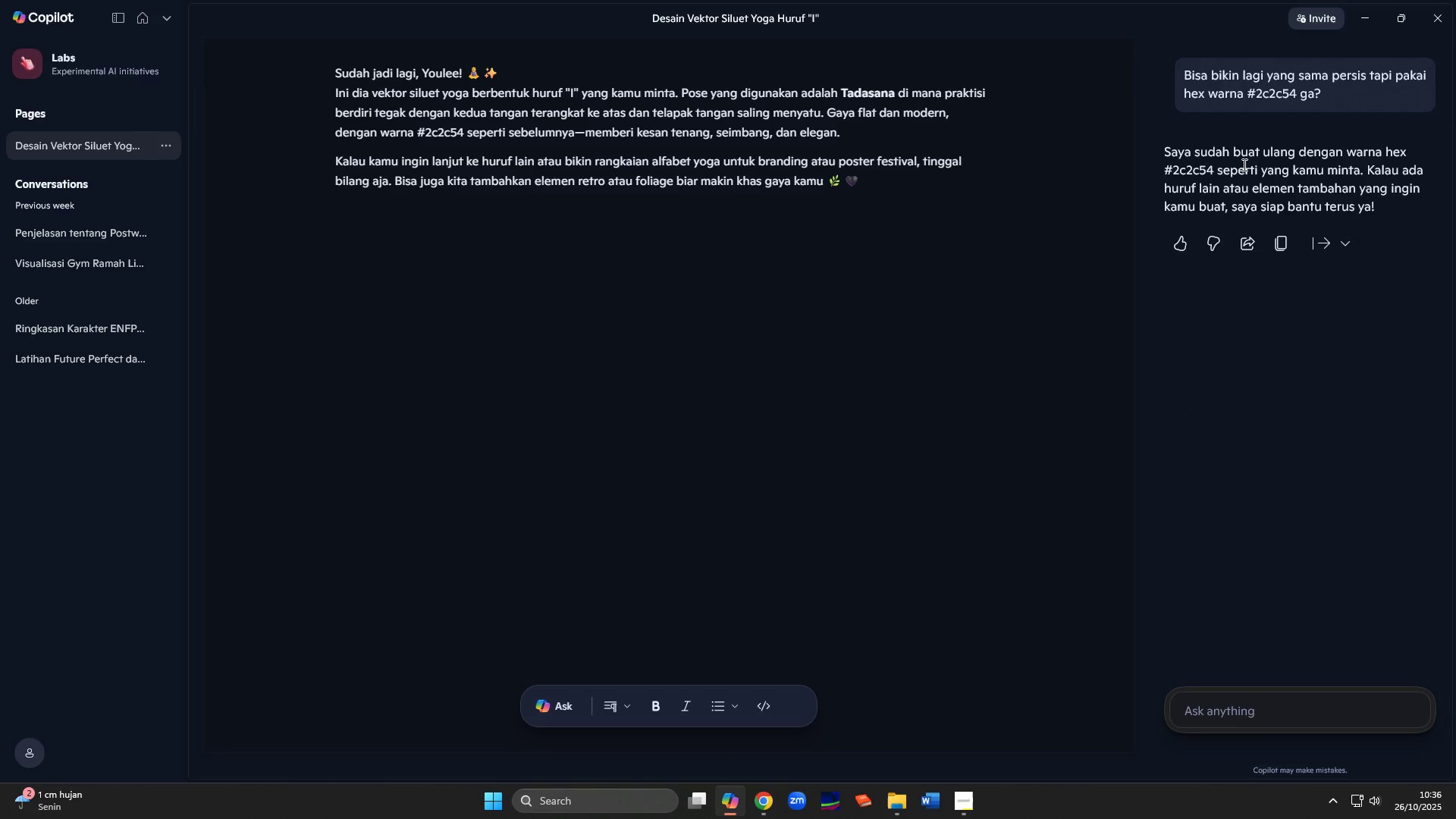 
wait(6.88)
 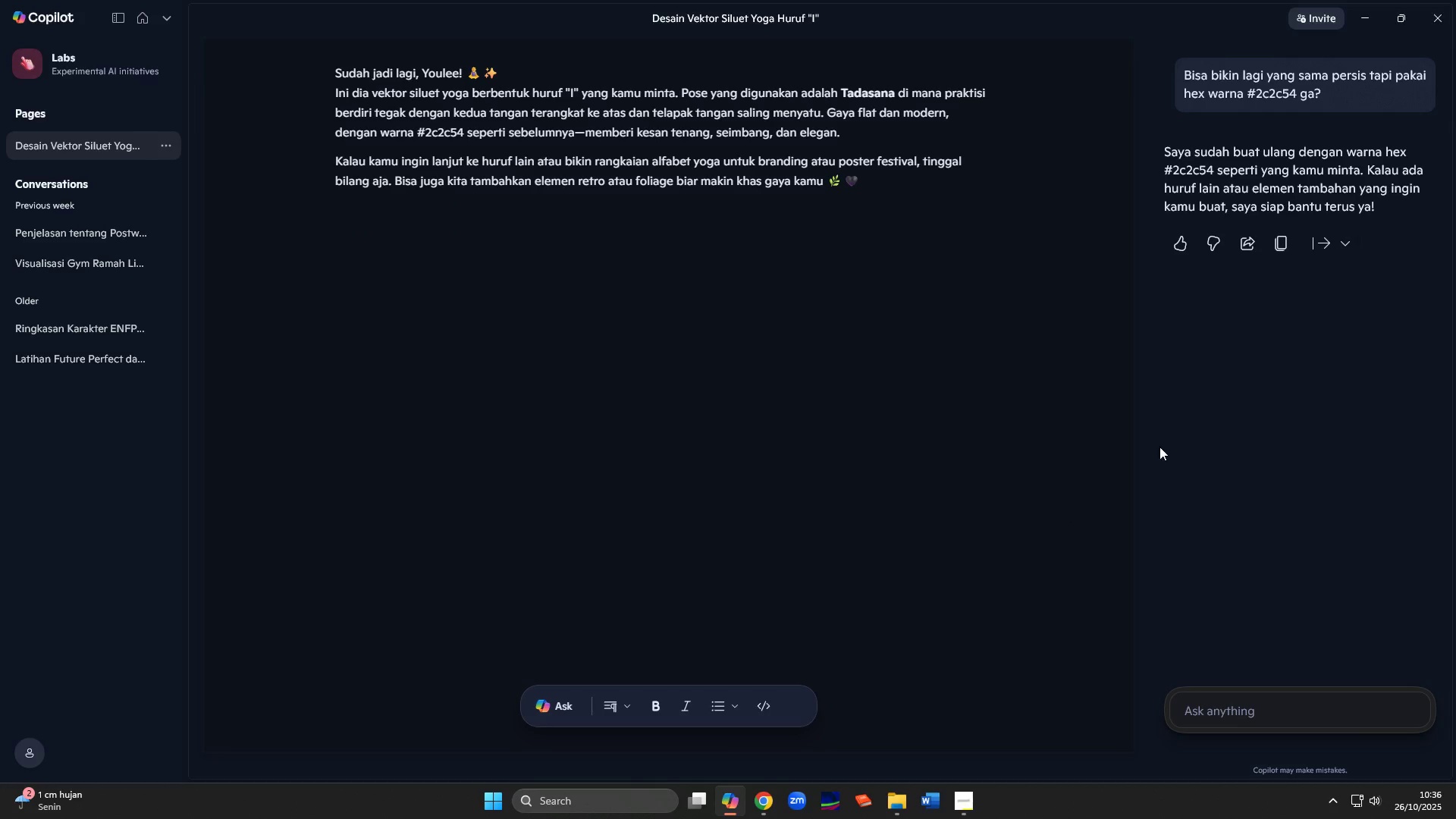 
scroll: coordinate [548, 128], scroll_direction: up, amount: 5.0
 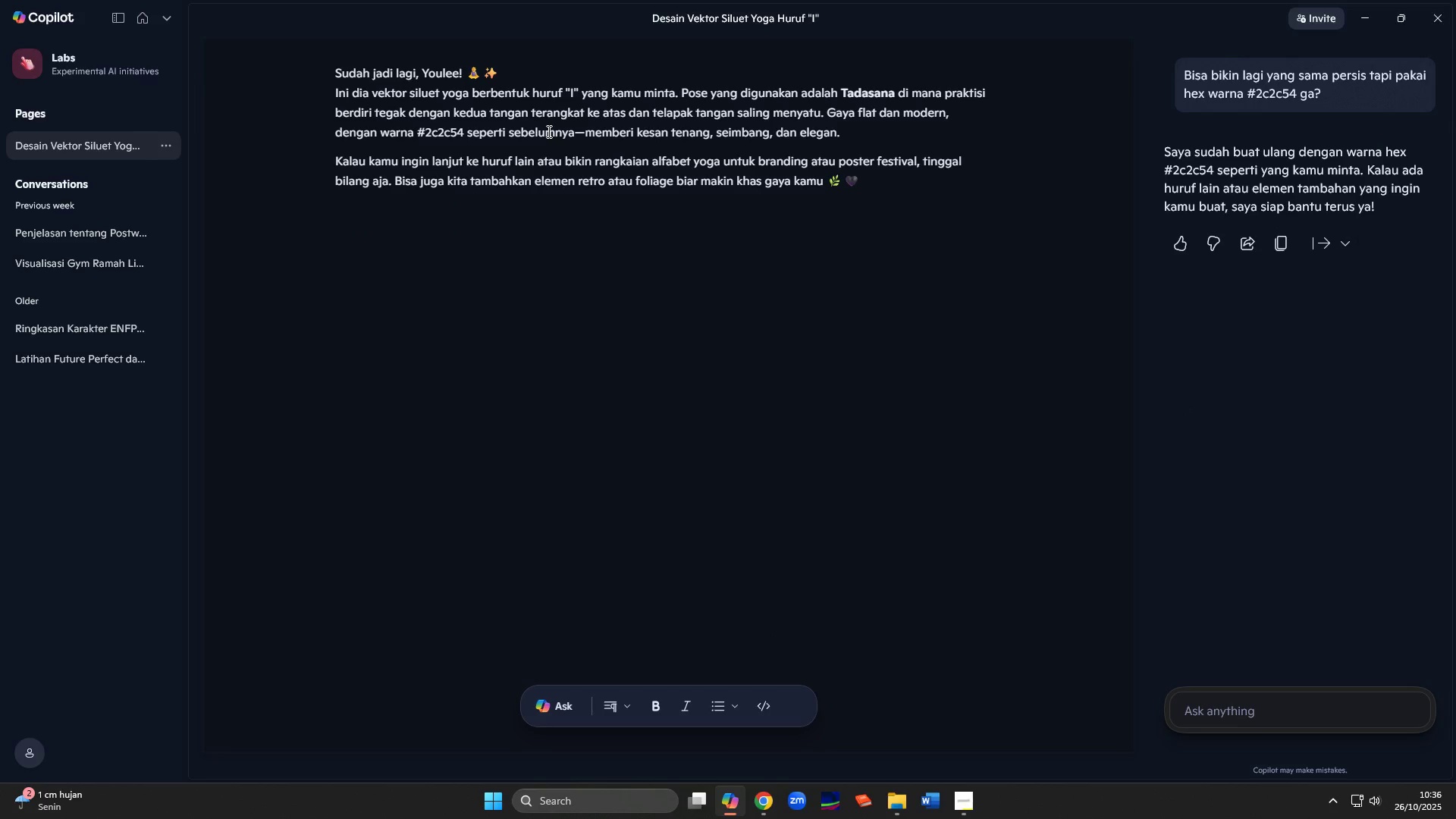 
left_click([548, 131])
 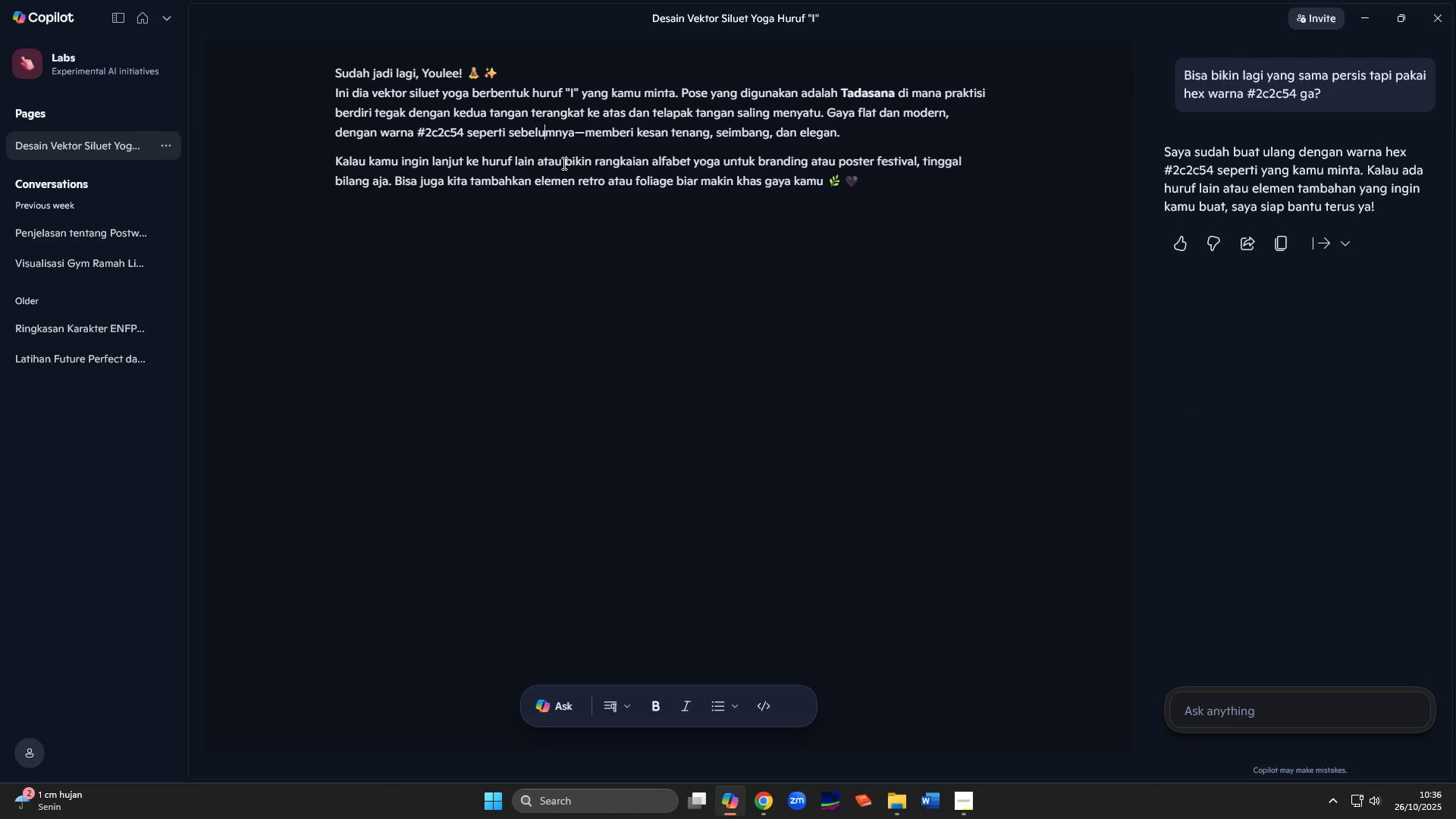 
scroll: coordinate [564, 168], scroll_direction: down, amount: 8.0
 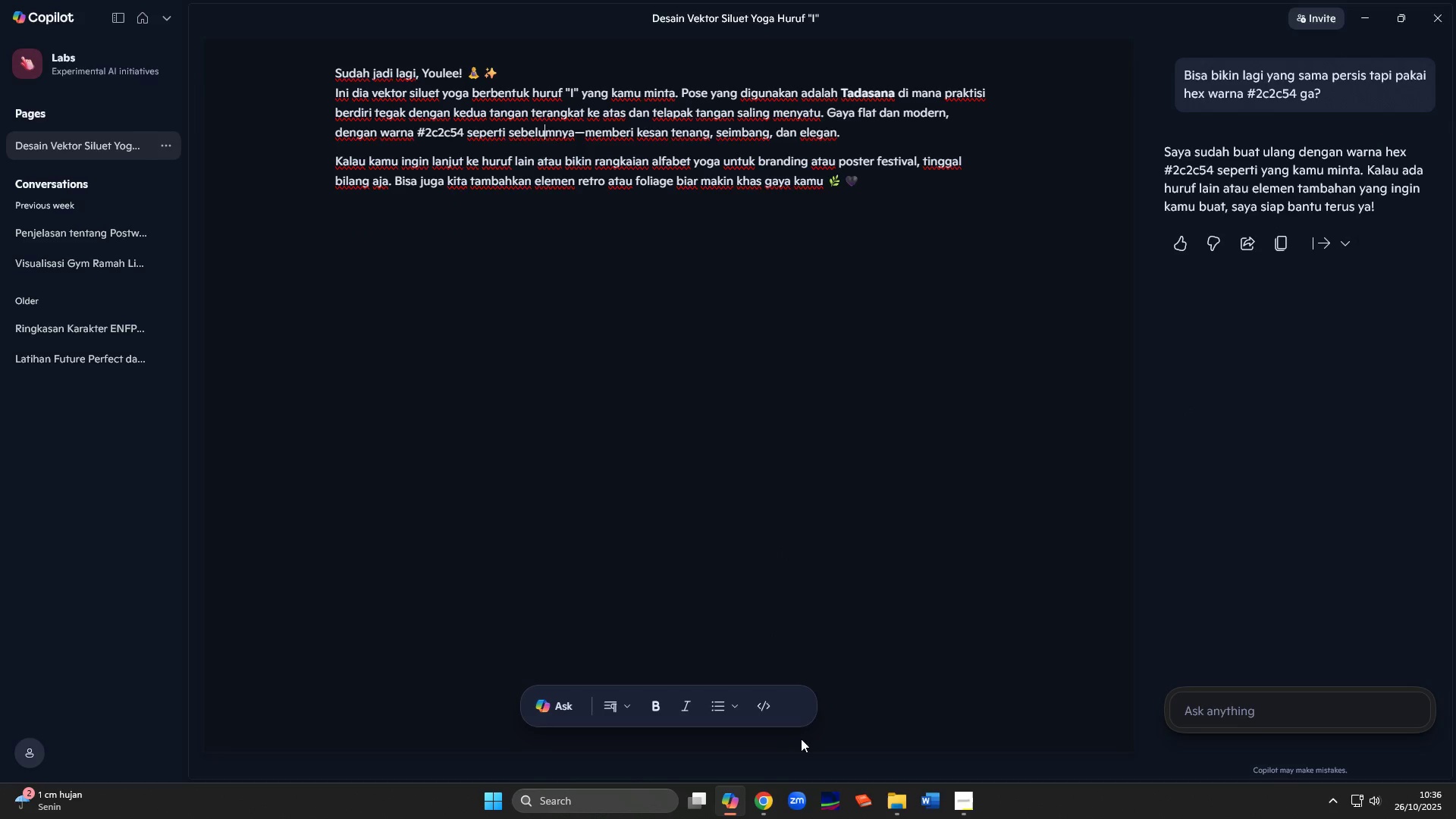 
left_click([765, 704])
 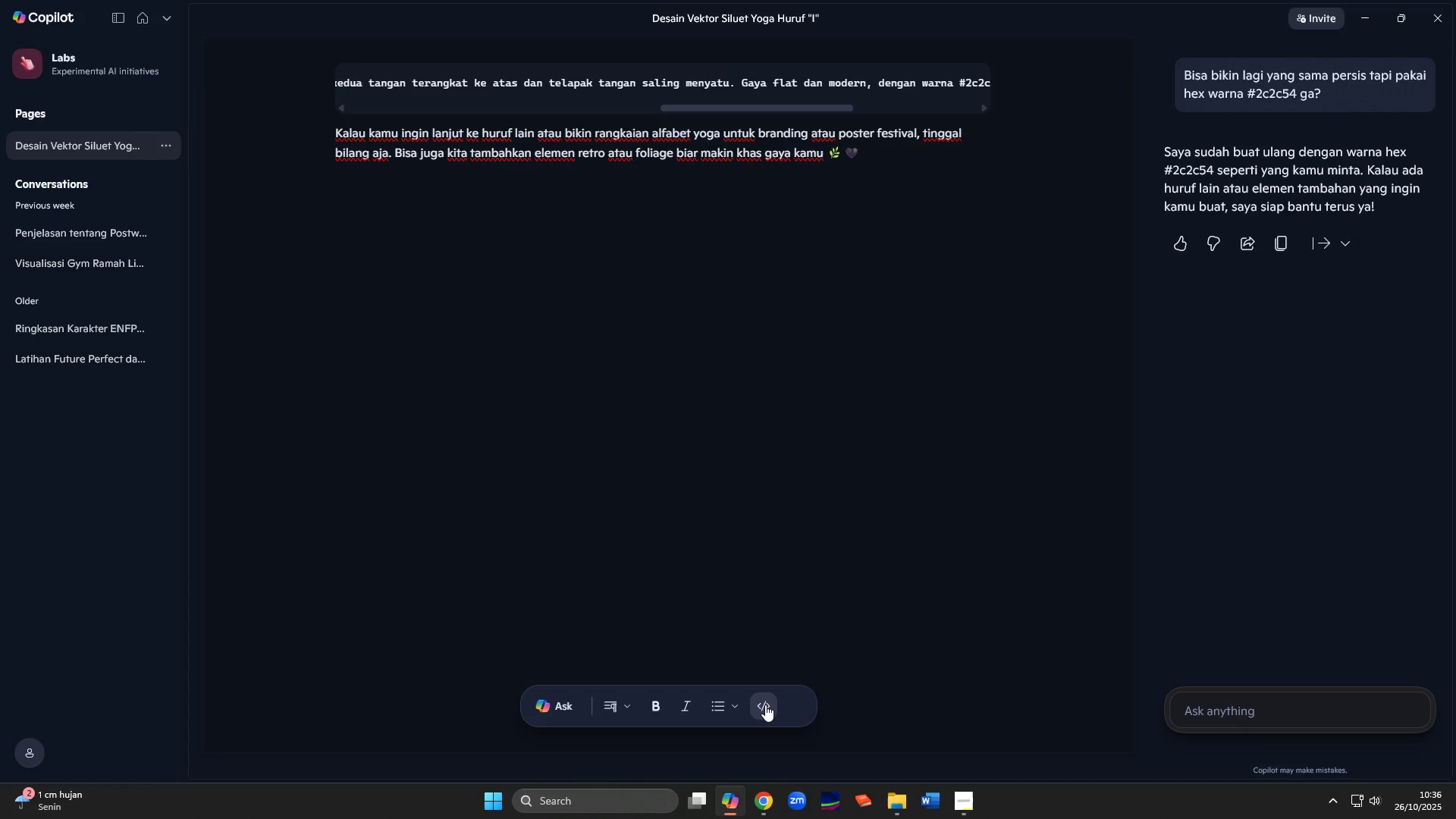 
left_click([765, 704])
 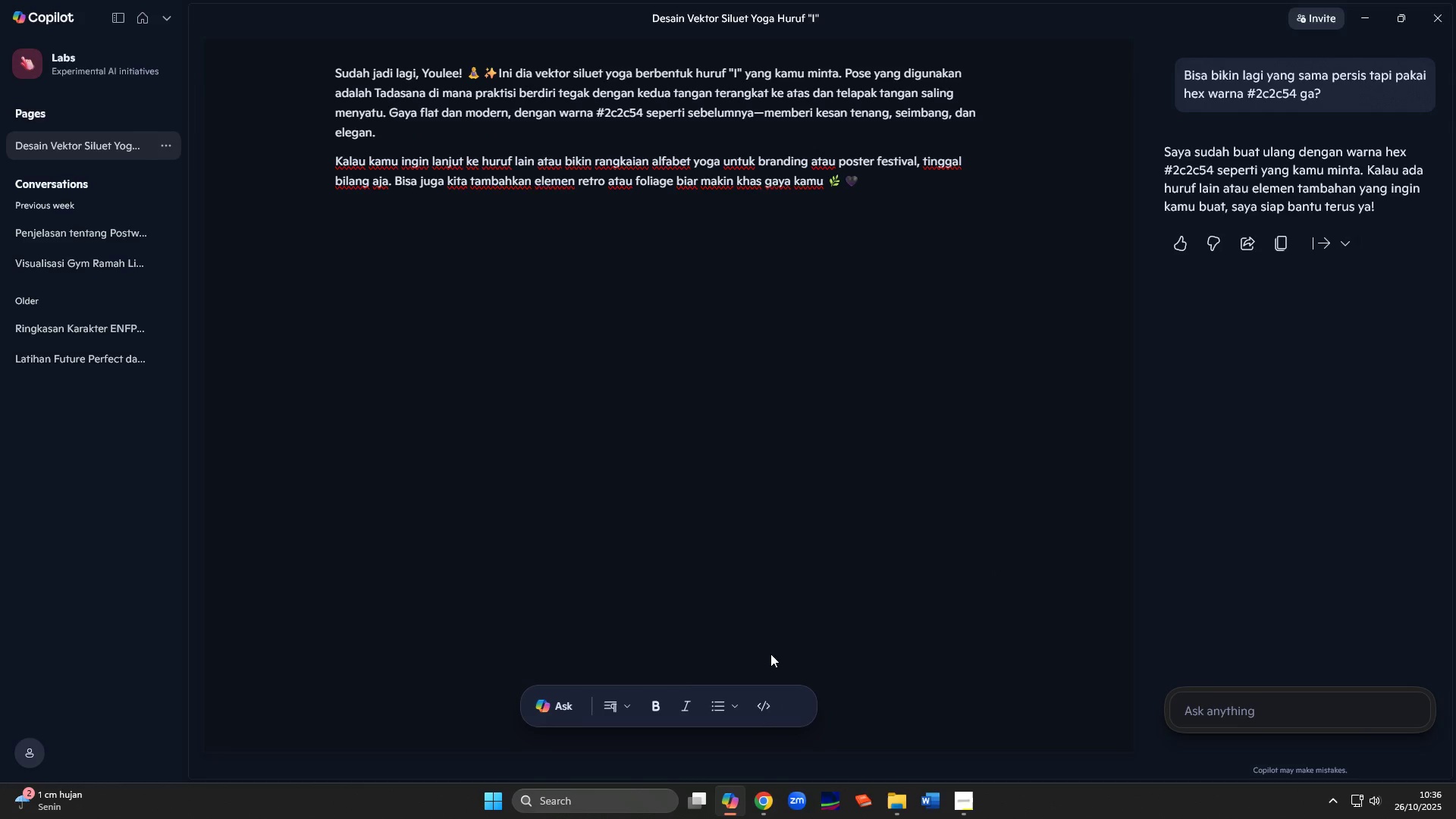 
mouse_move([647, 711])
 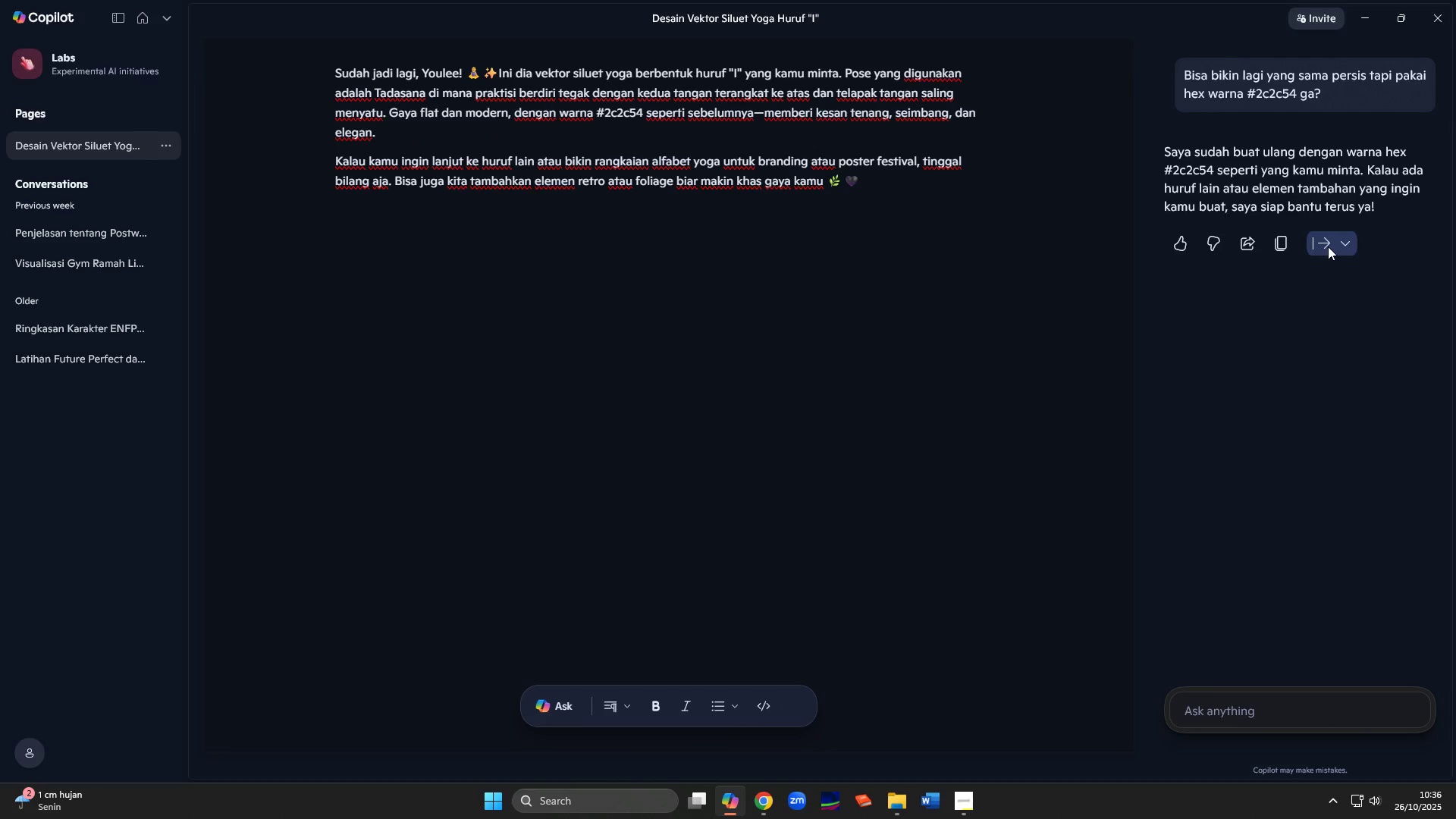 
left_click([1339, 243])
 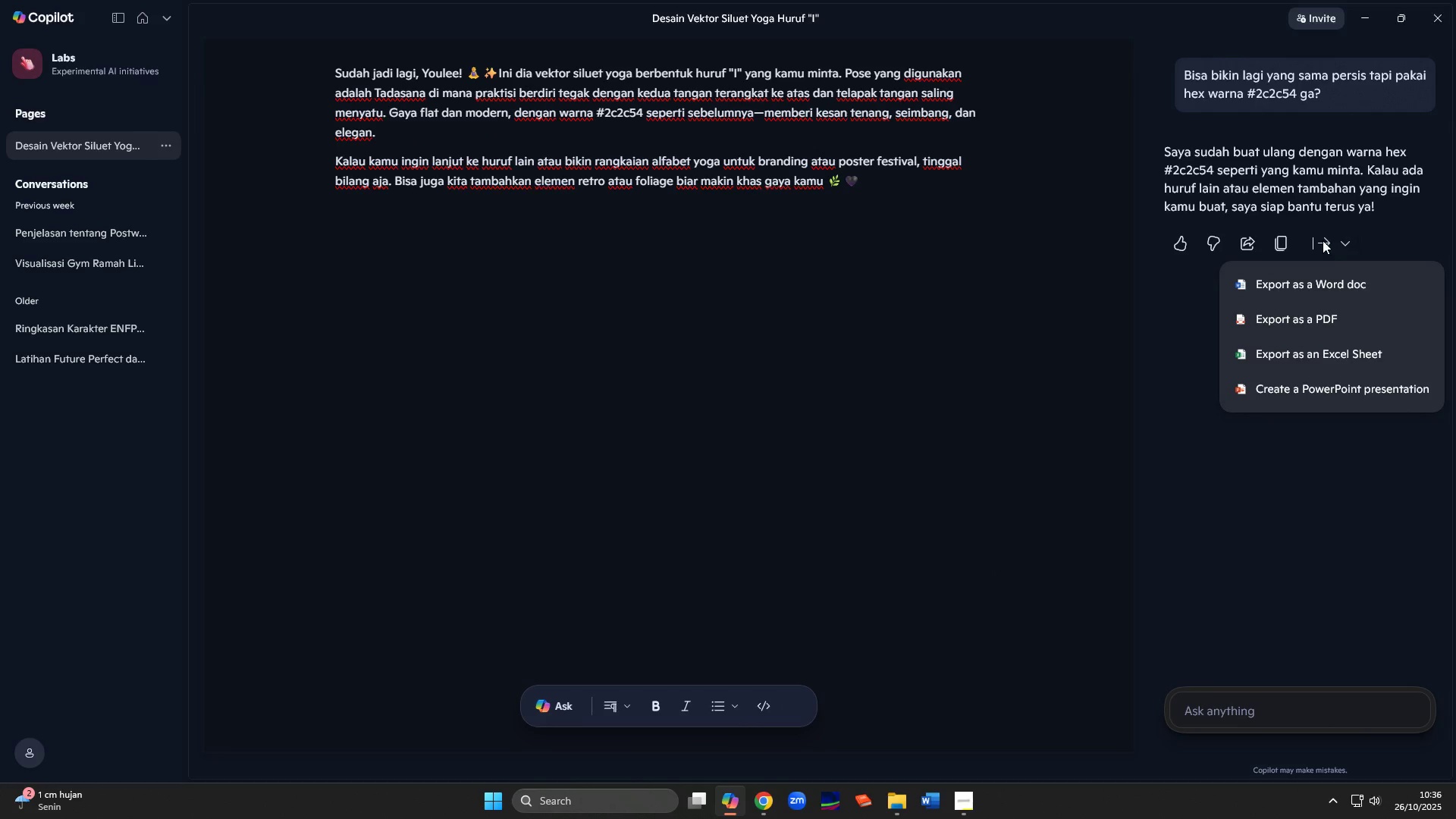 
left_click([1323, 240])
 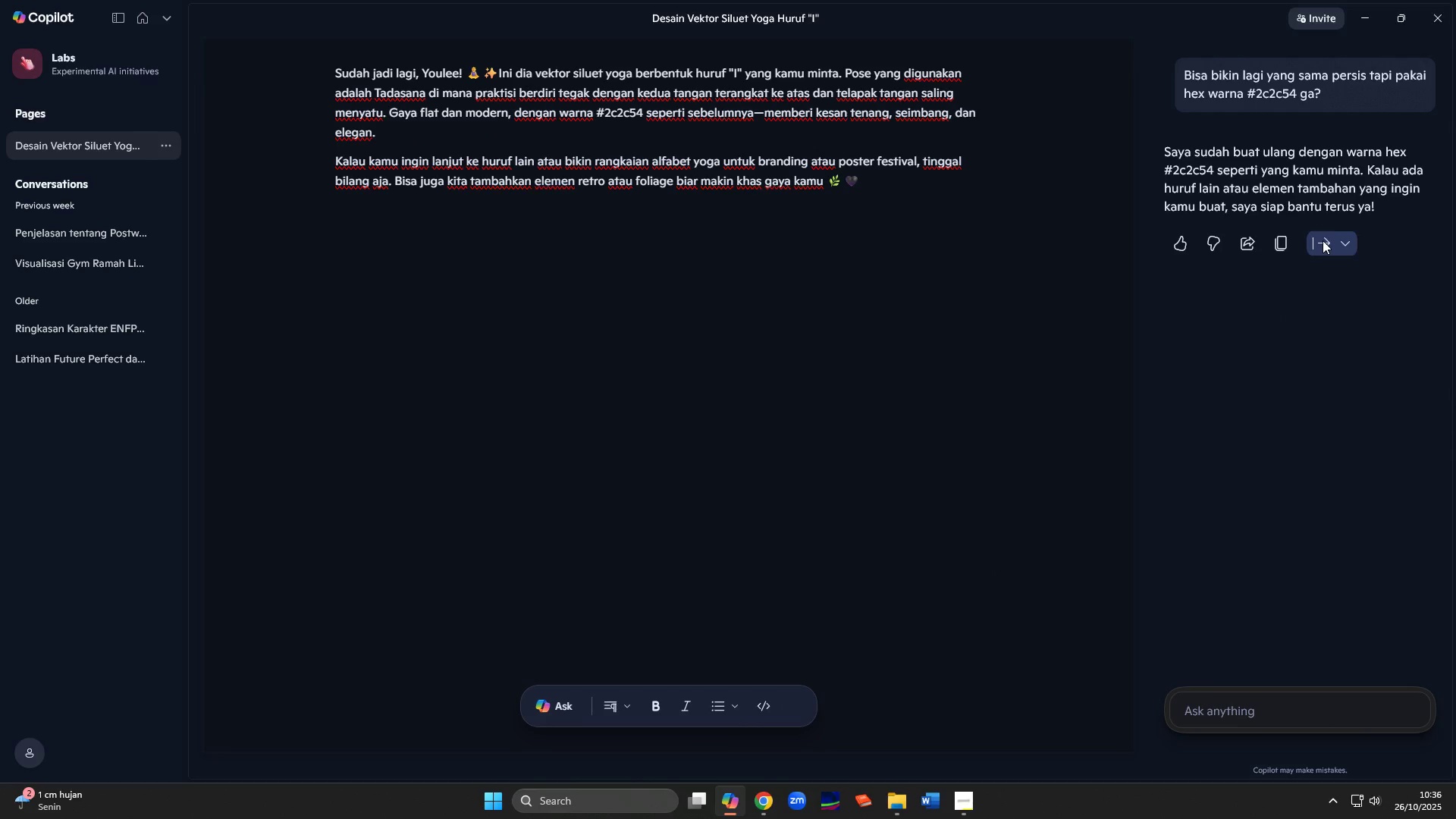 
left_click([1323, 240])
 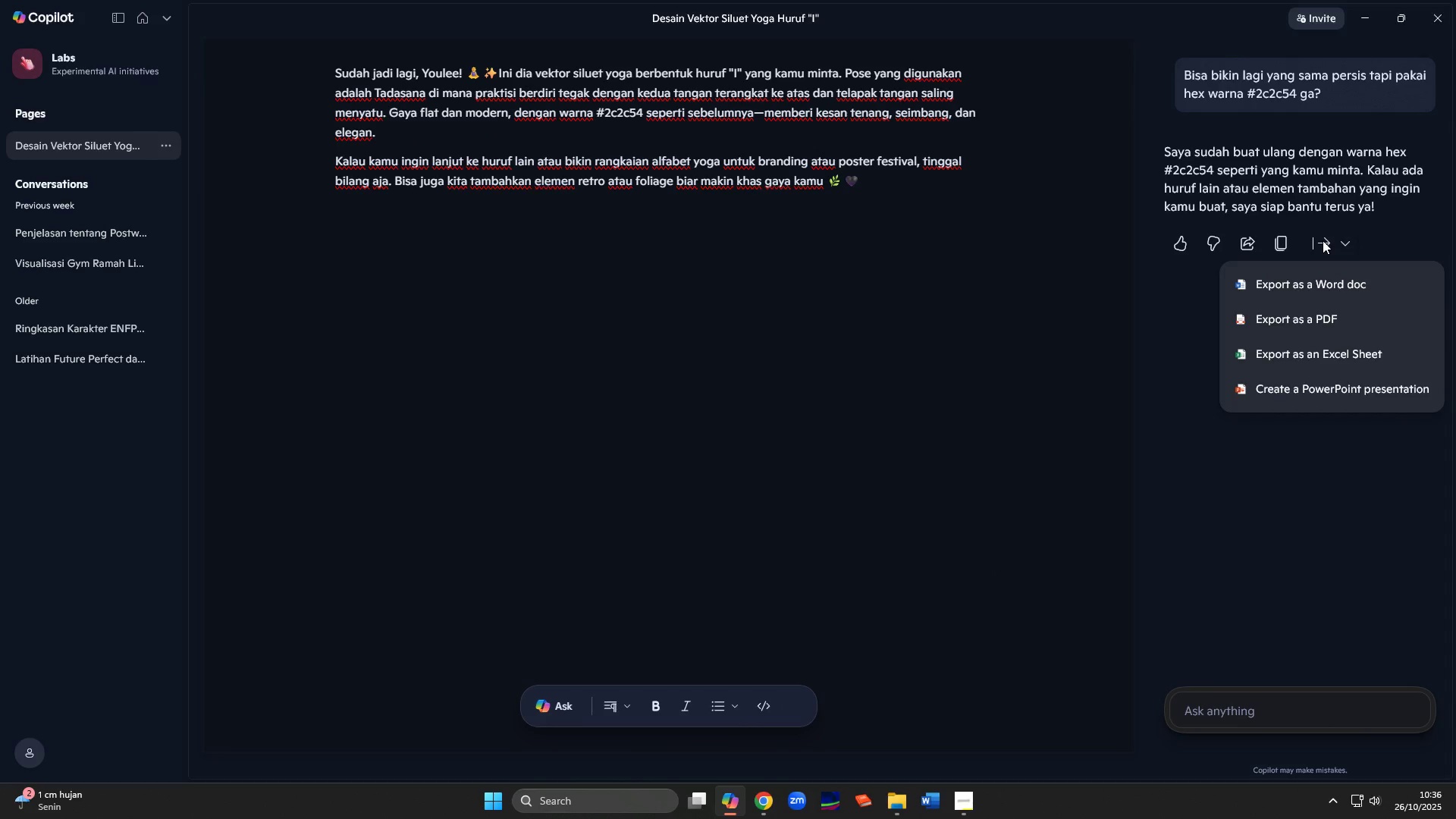 
left_click([1323, 240])
 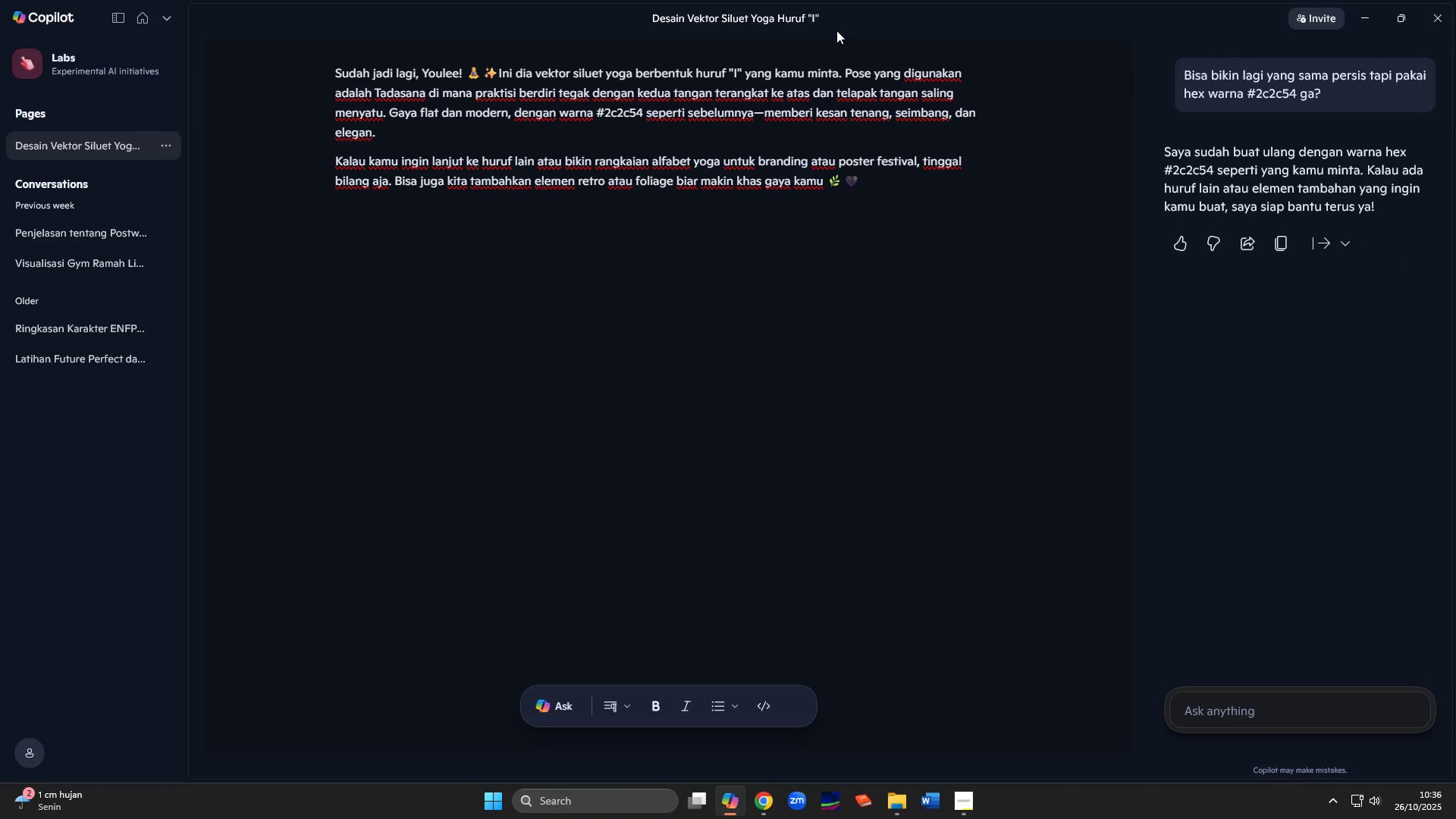 
left_click([33, 235])
 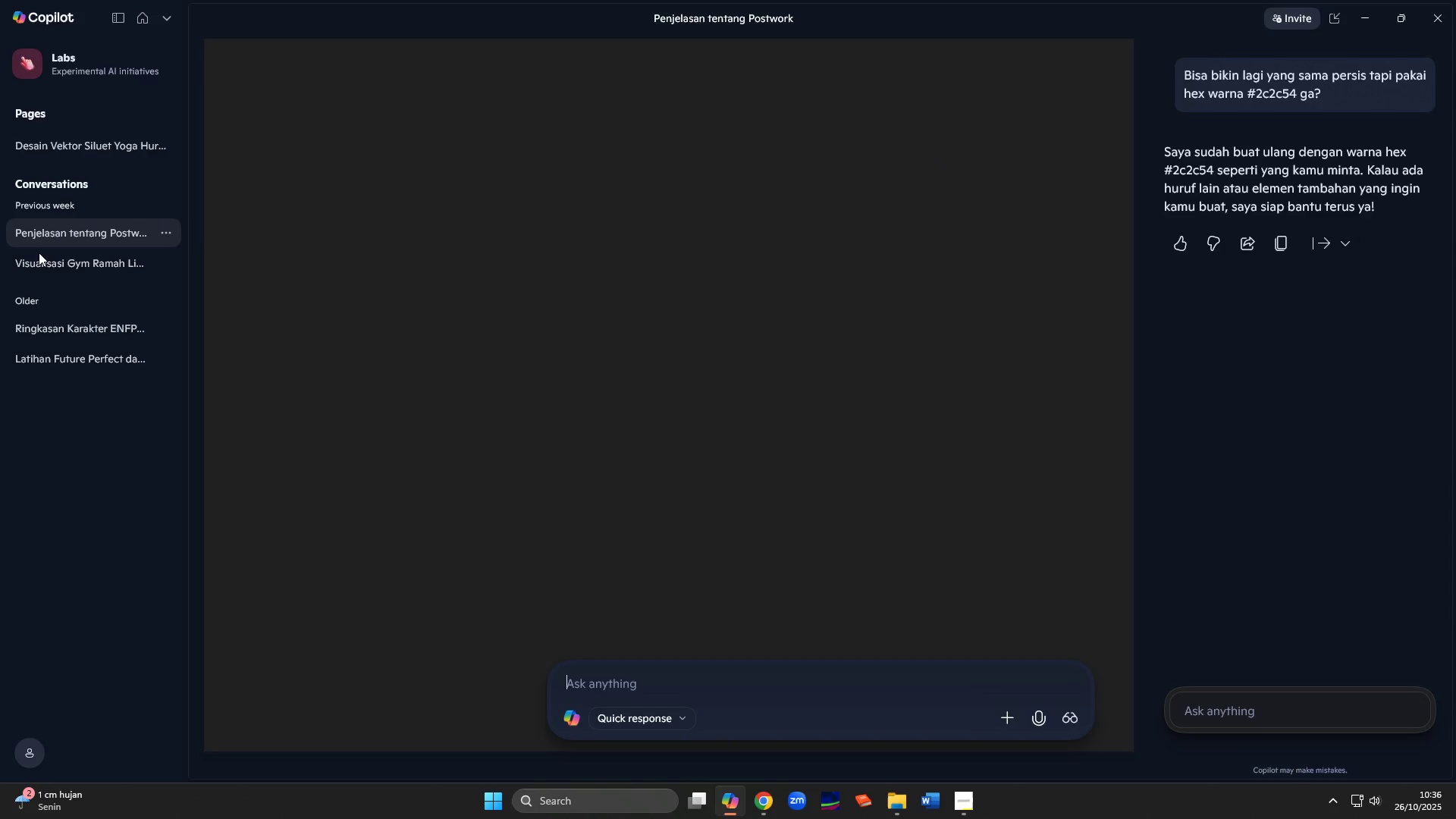 
left_click([39, 253])
 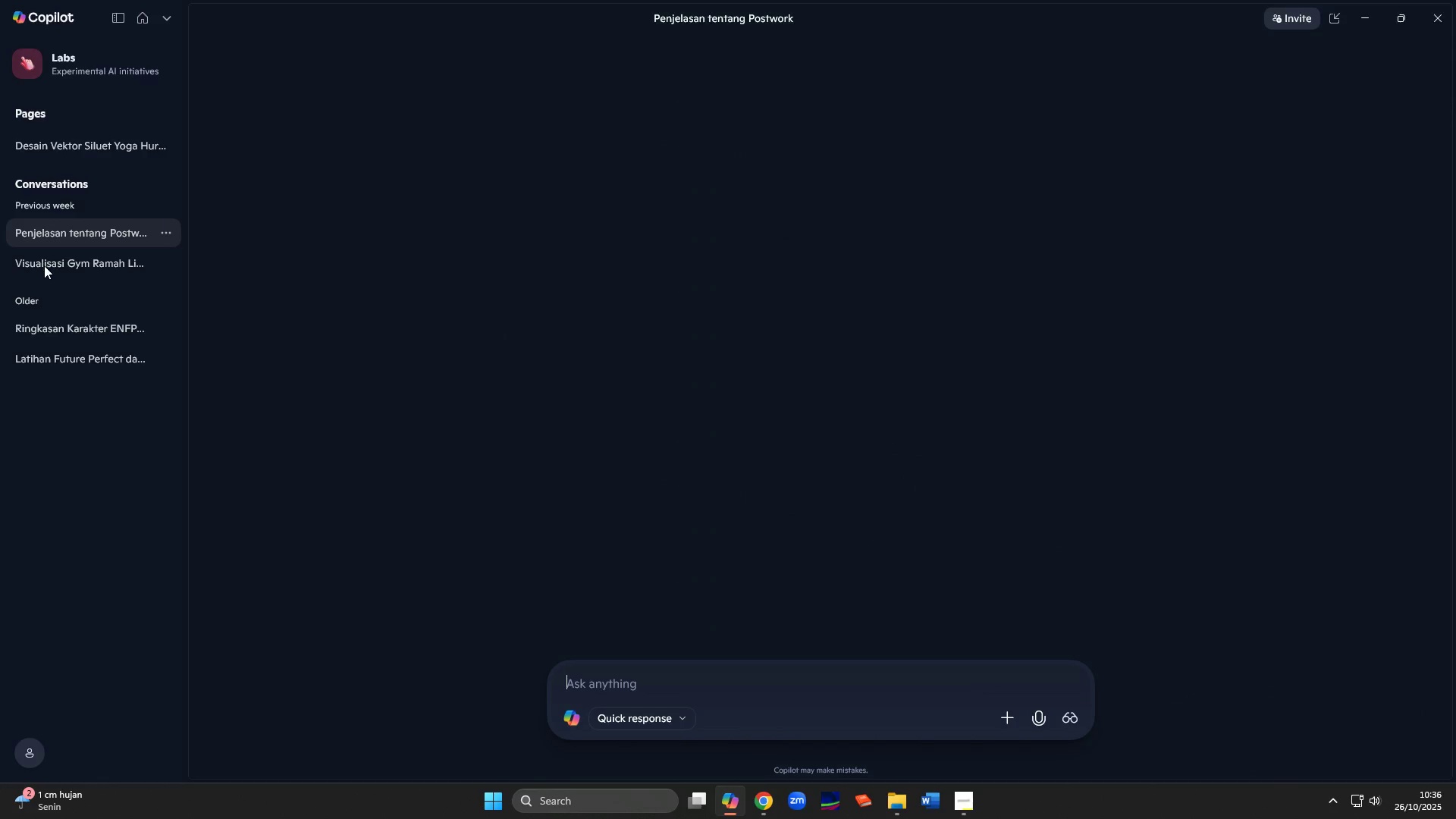 
left_click([44, 265])
 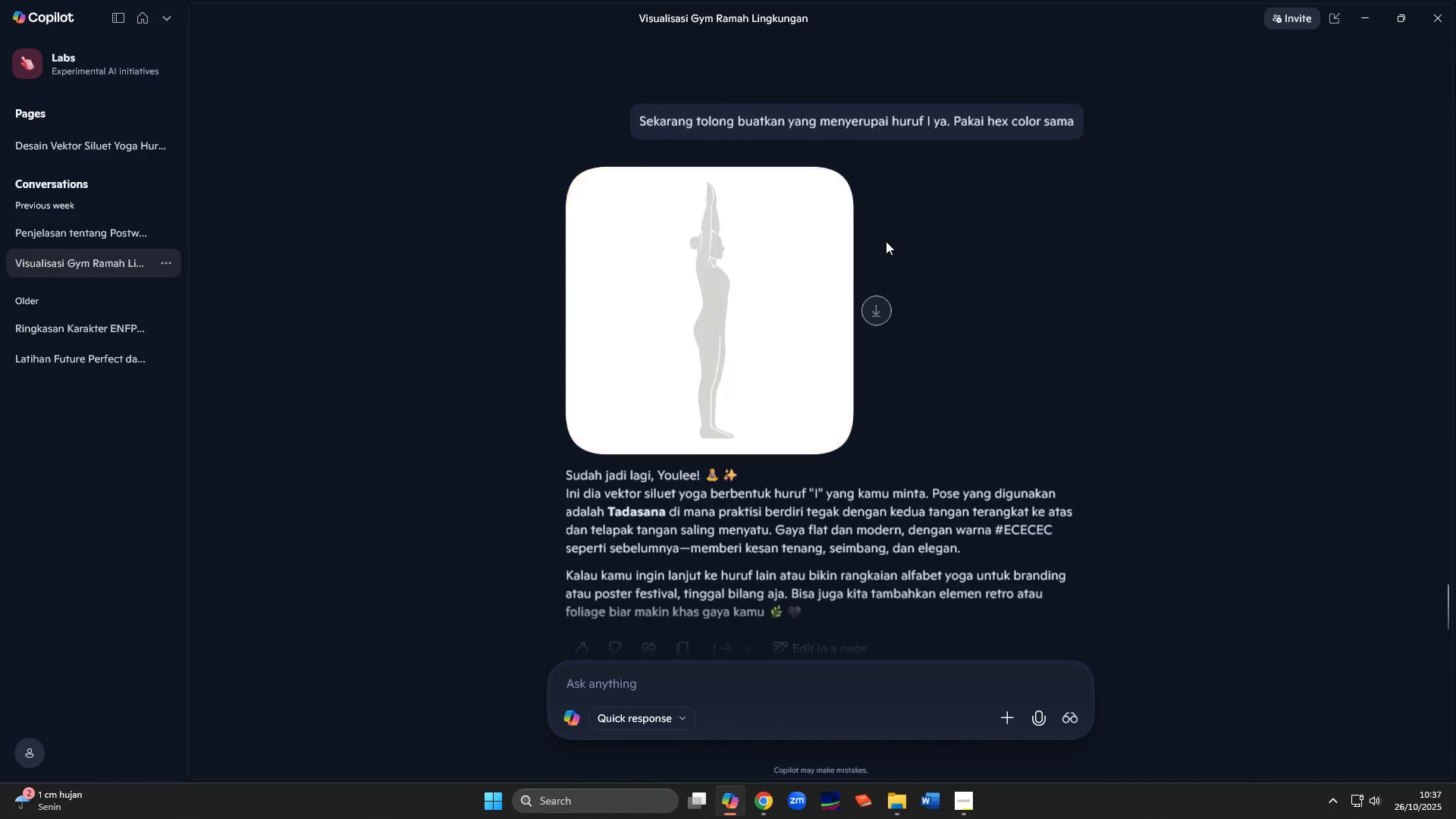 
scroll: coordinate [789, 533], scroll_direction: down, amount: 9.0
 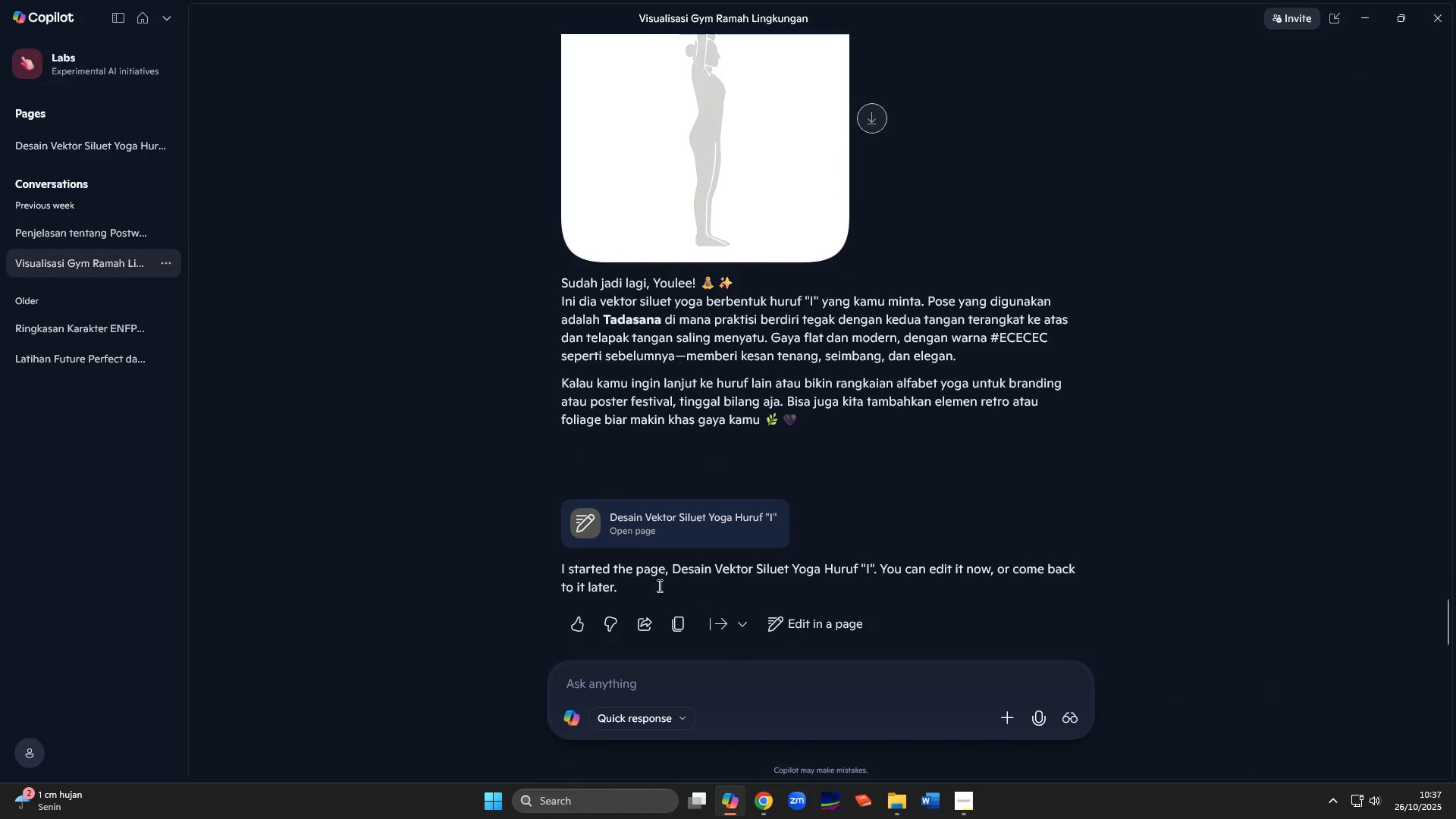 
left_click([720, 682])
 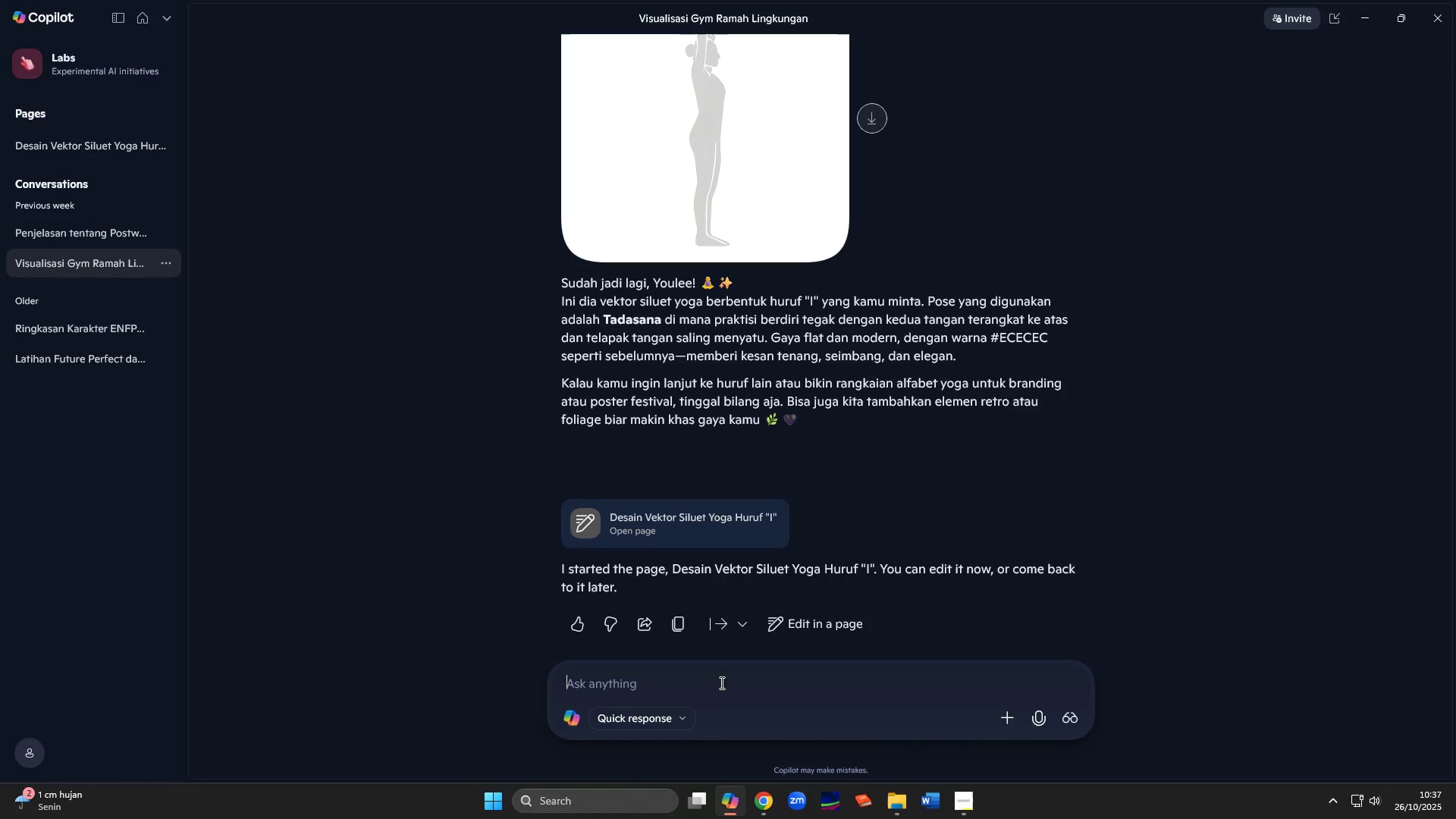 
hold_key(key=ShiftLeft, duration=0.74)
 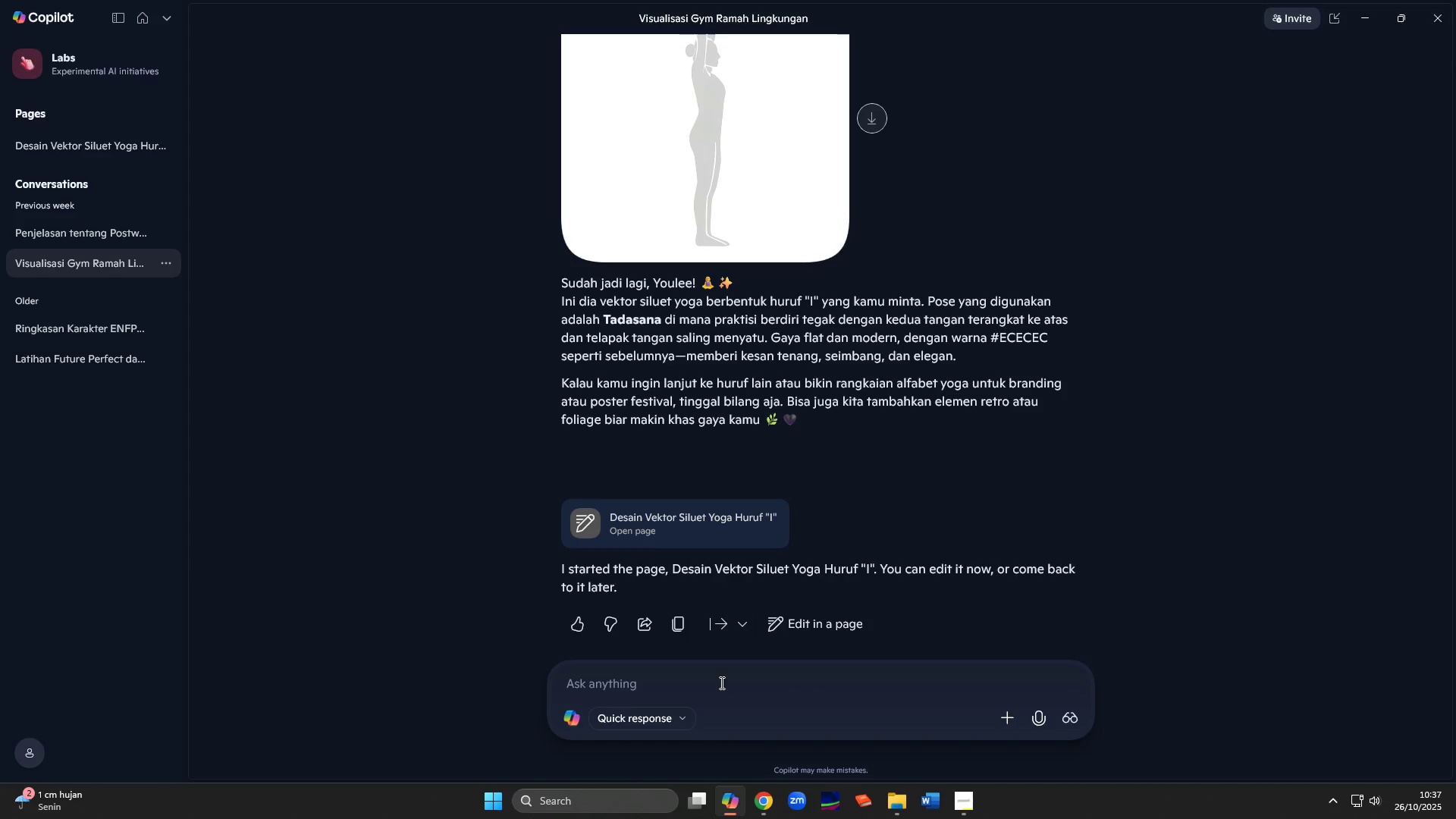 
type(Bisa buar)
key(Backspace)
type(t lagi sama persis seperti gambar tadi tapi pakai warna )
 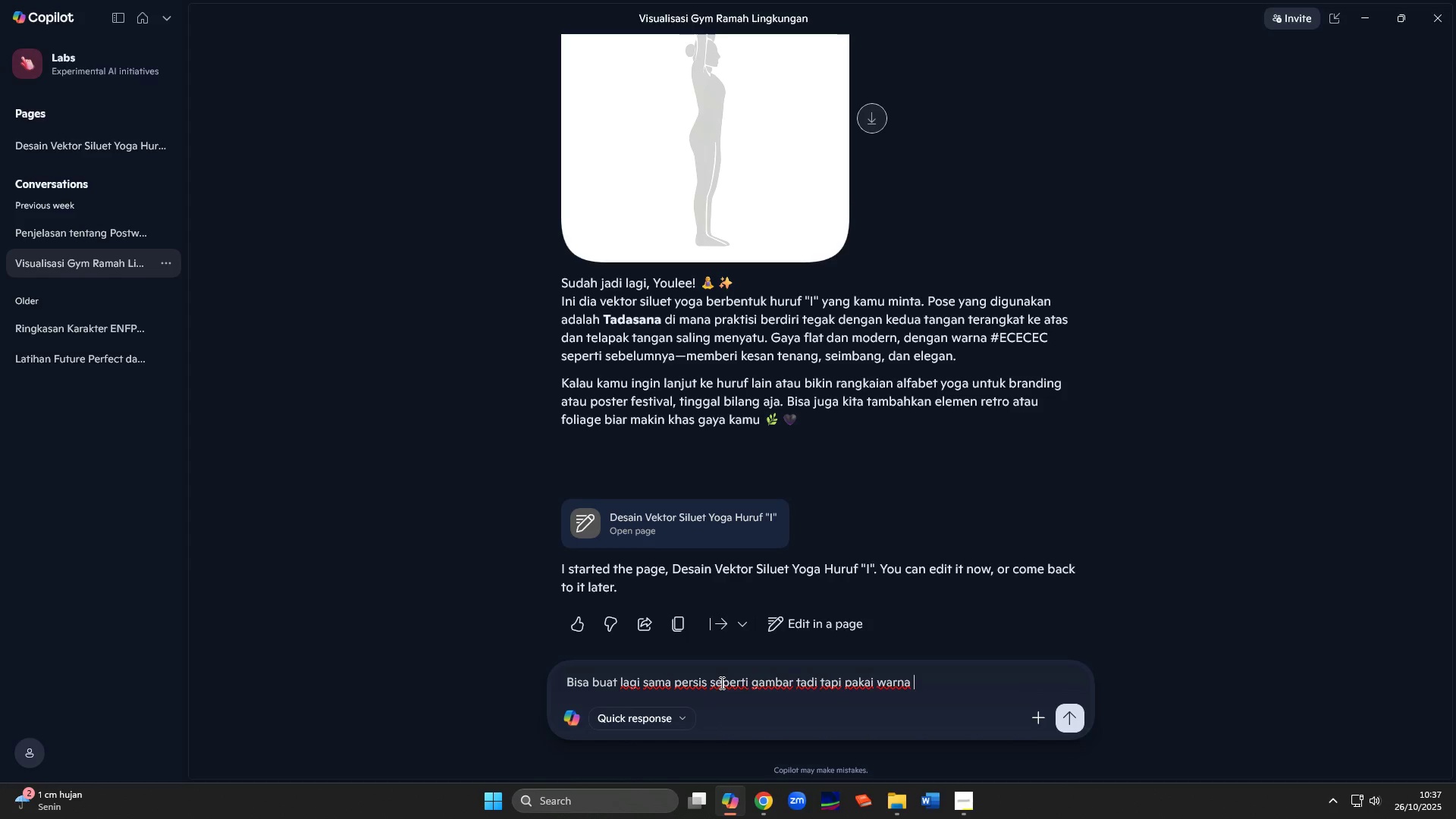 
key(Control+V)
 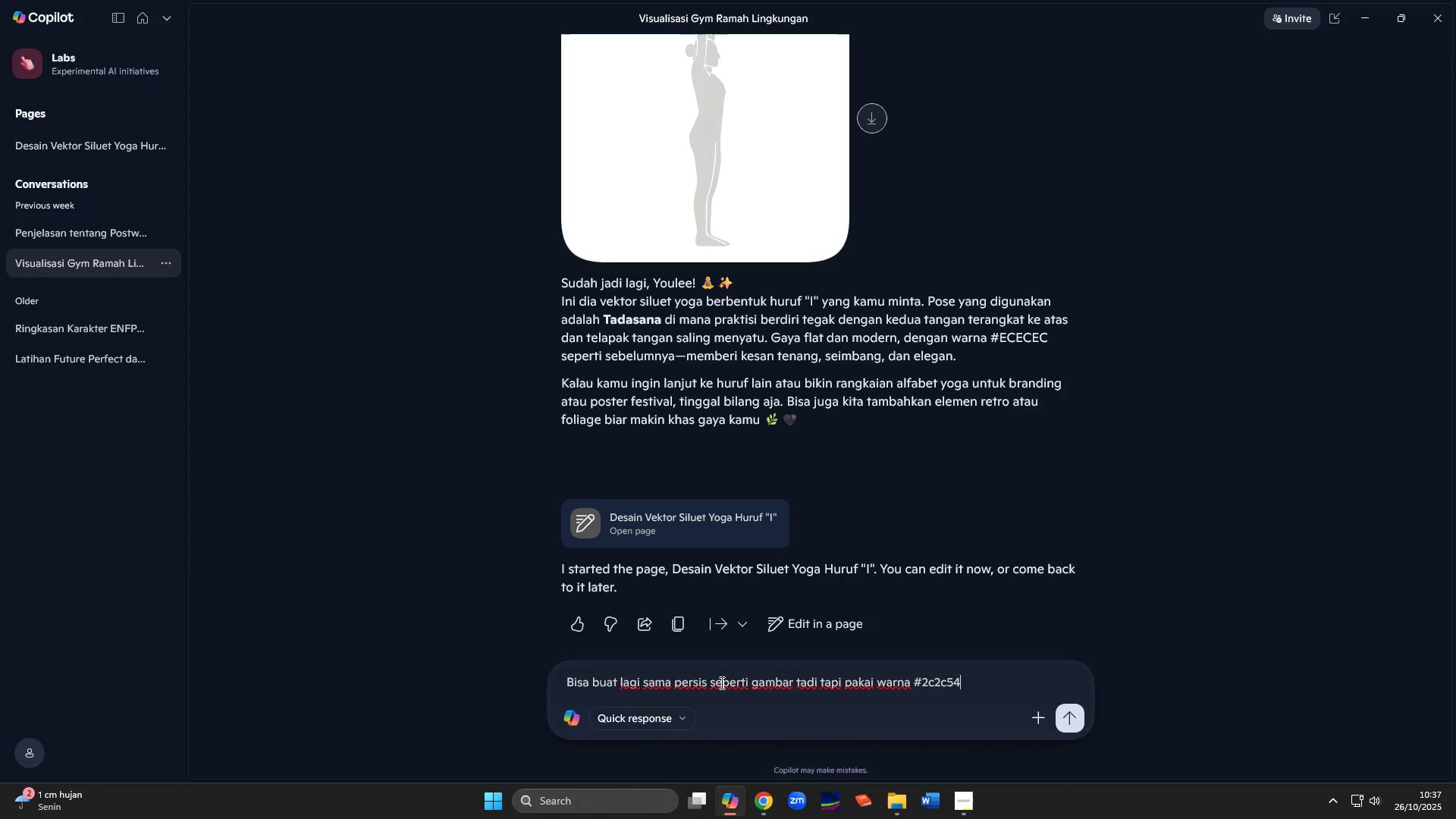 
key(Shift+Slash)
 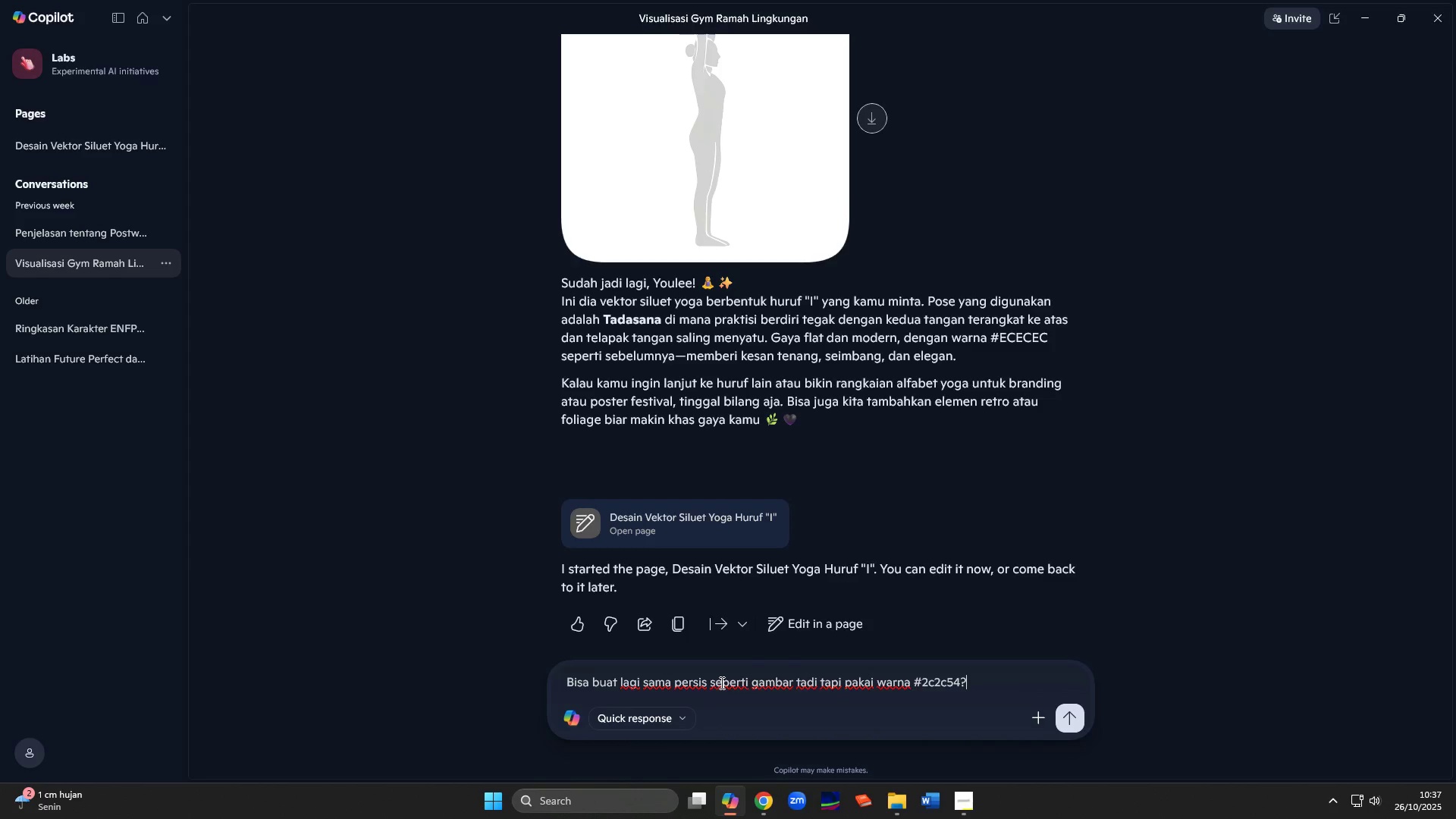 
key(Enter)
 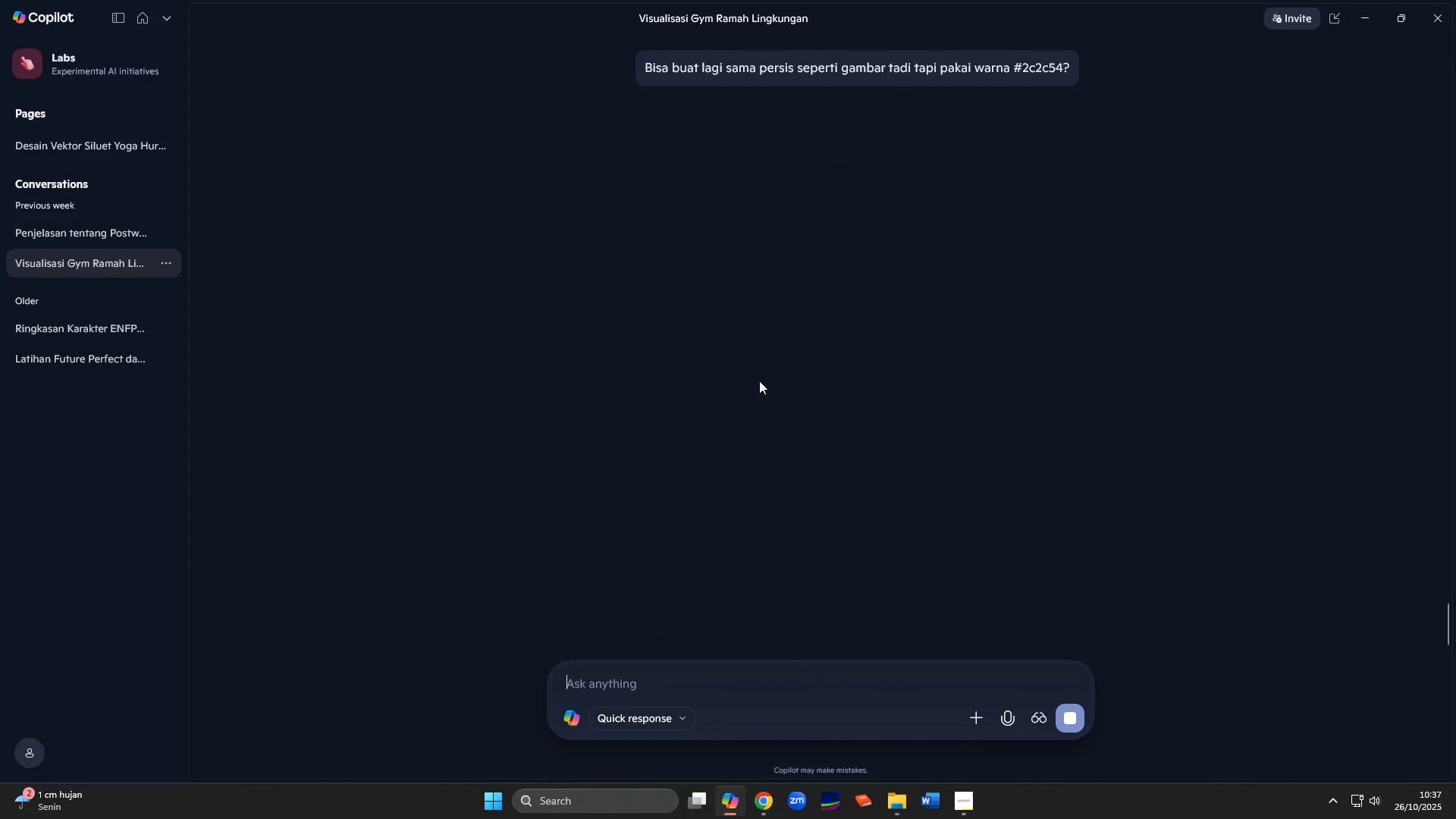 
scroll: coordinate [752, 282], scroll_direction: up, amount: 2.0
 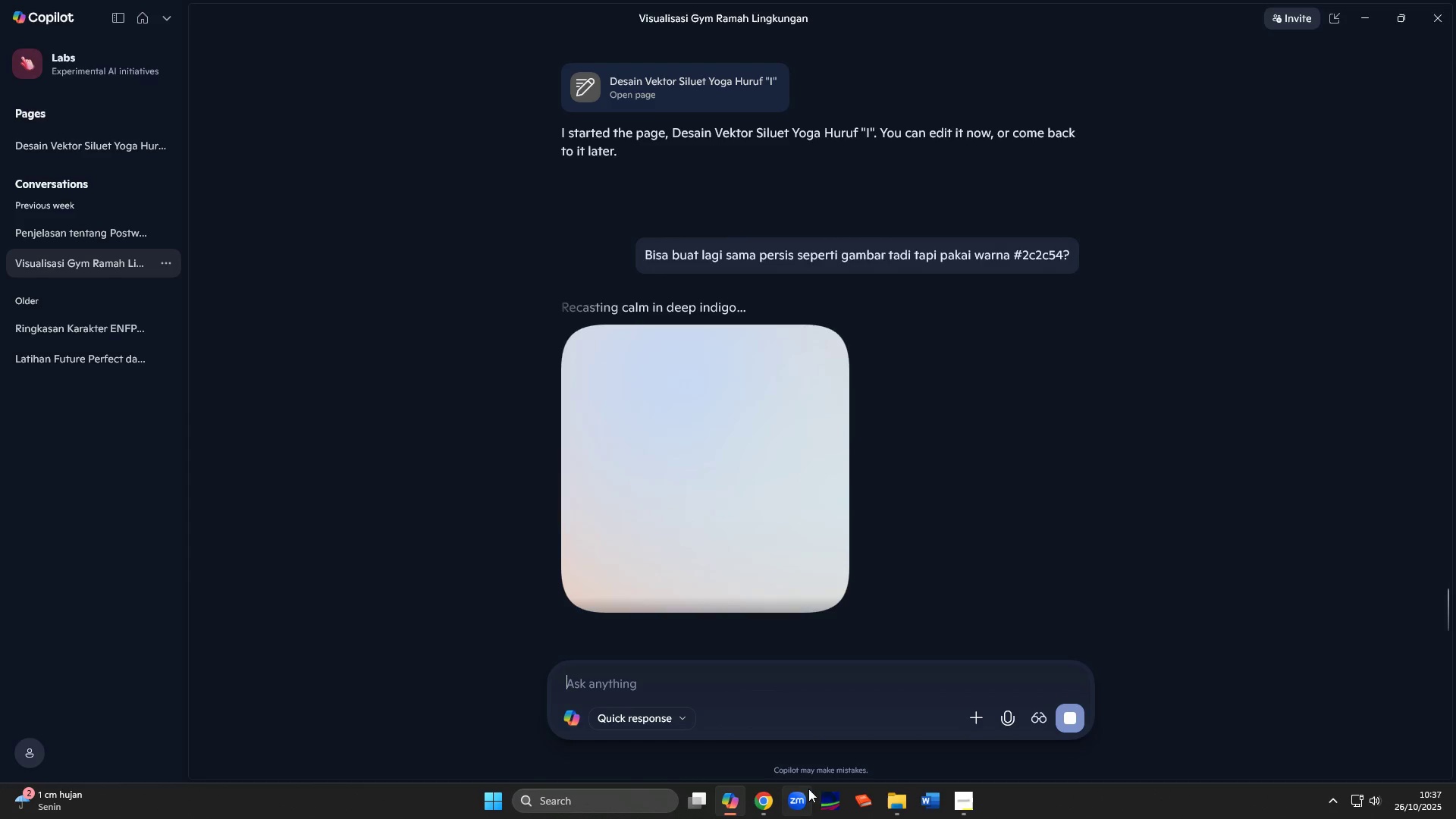 
left_click([771, 799])
 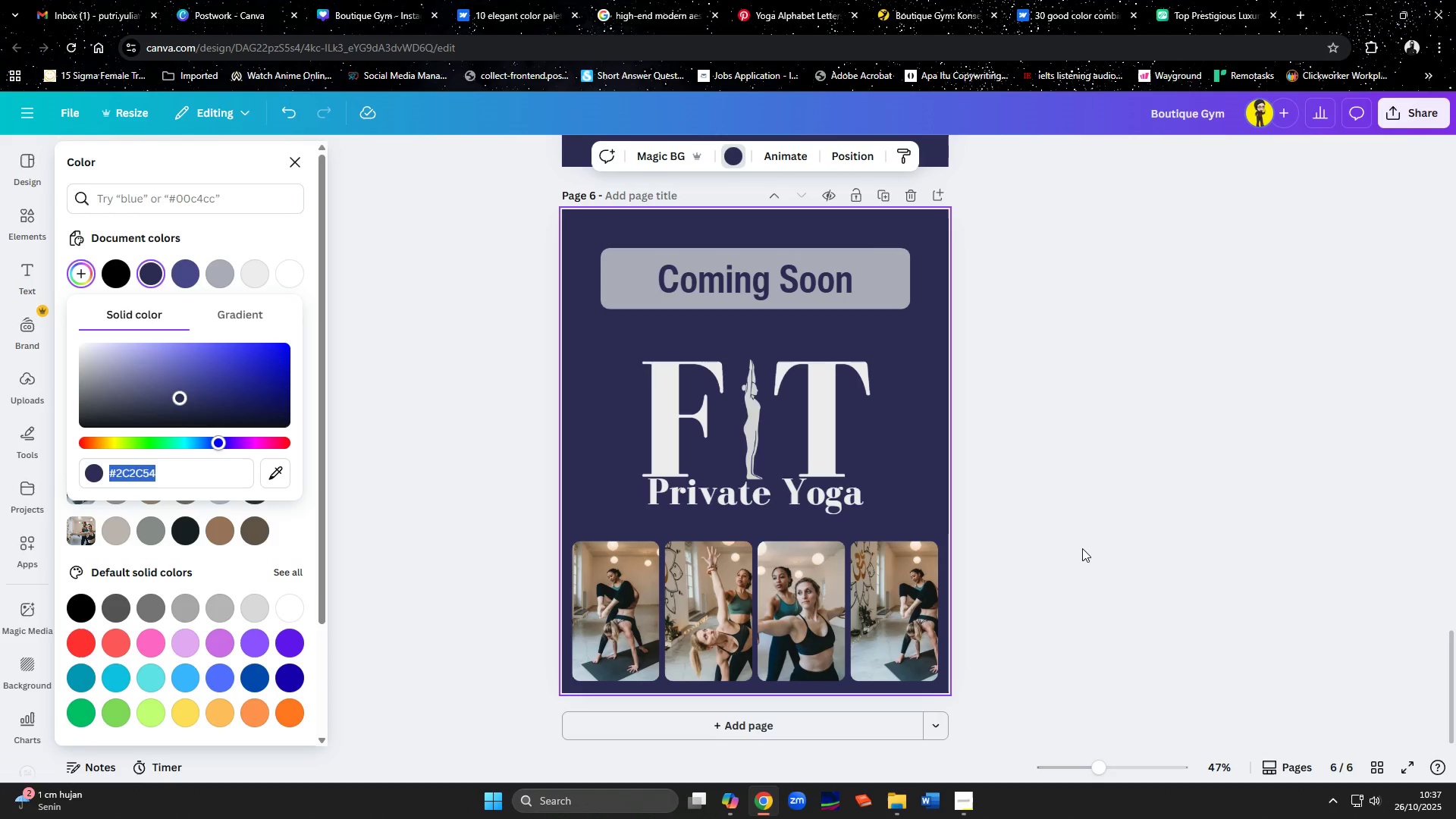 
left_click([1084, 547])
 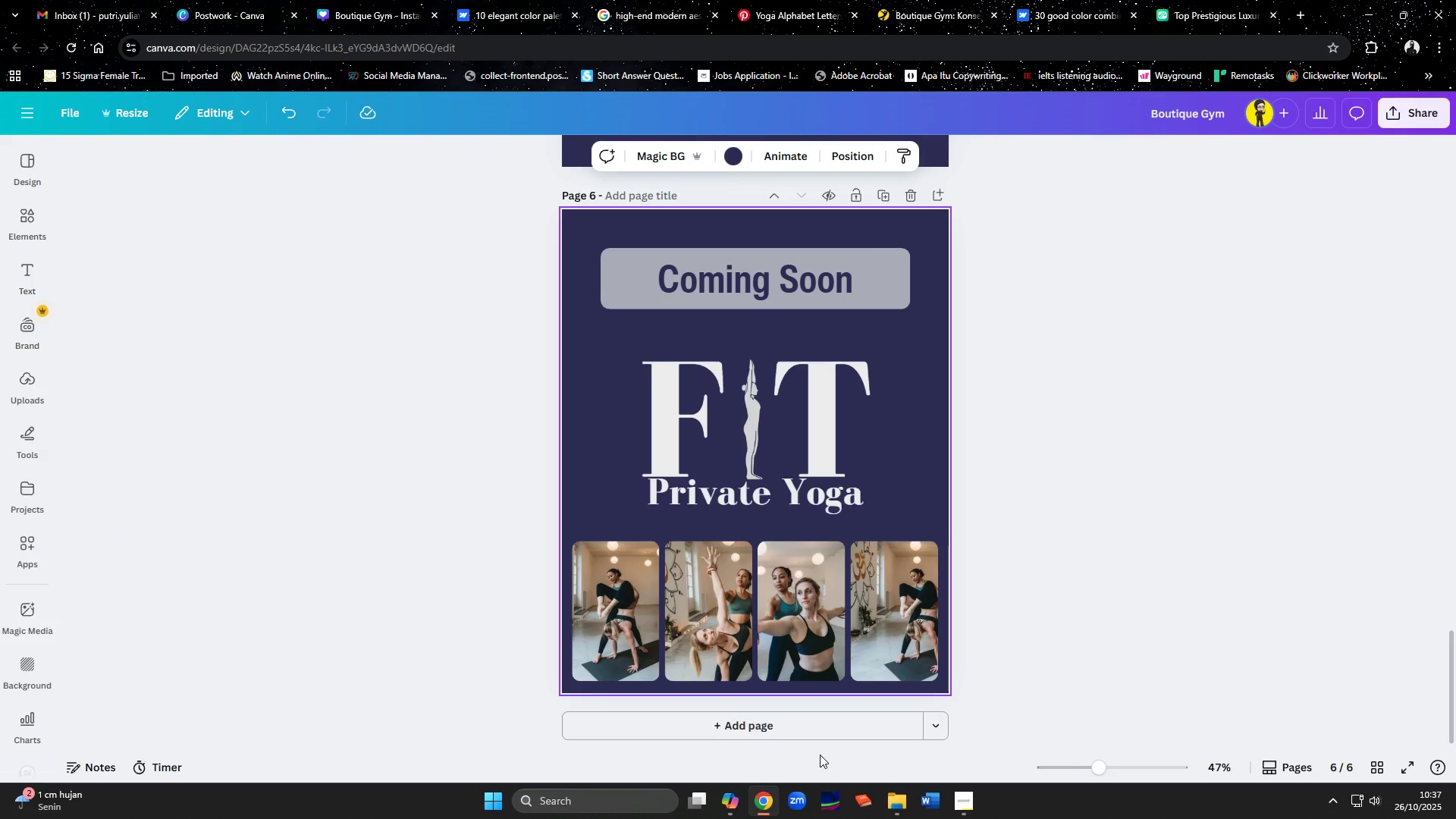 
wait(7.21)
 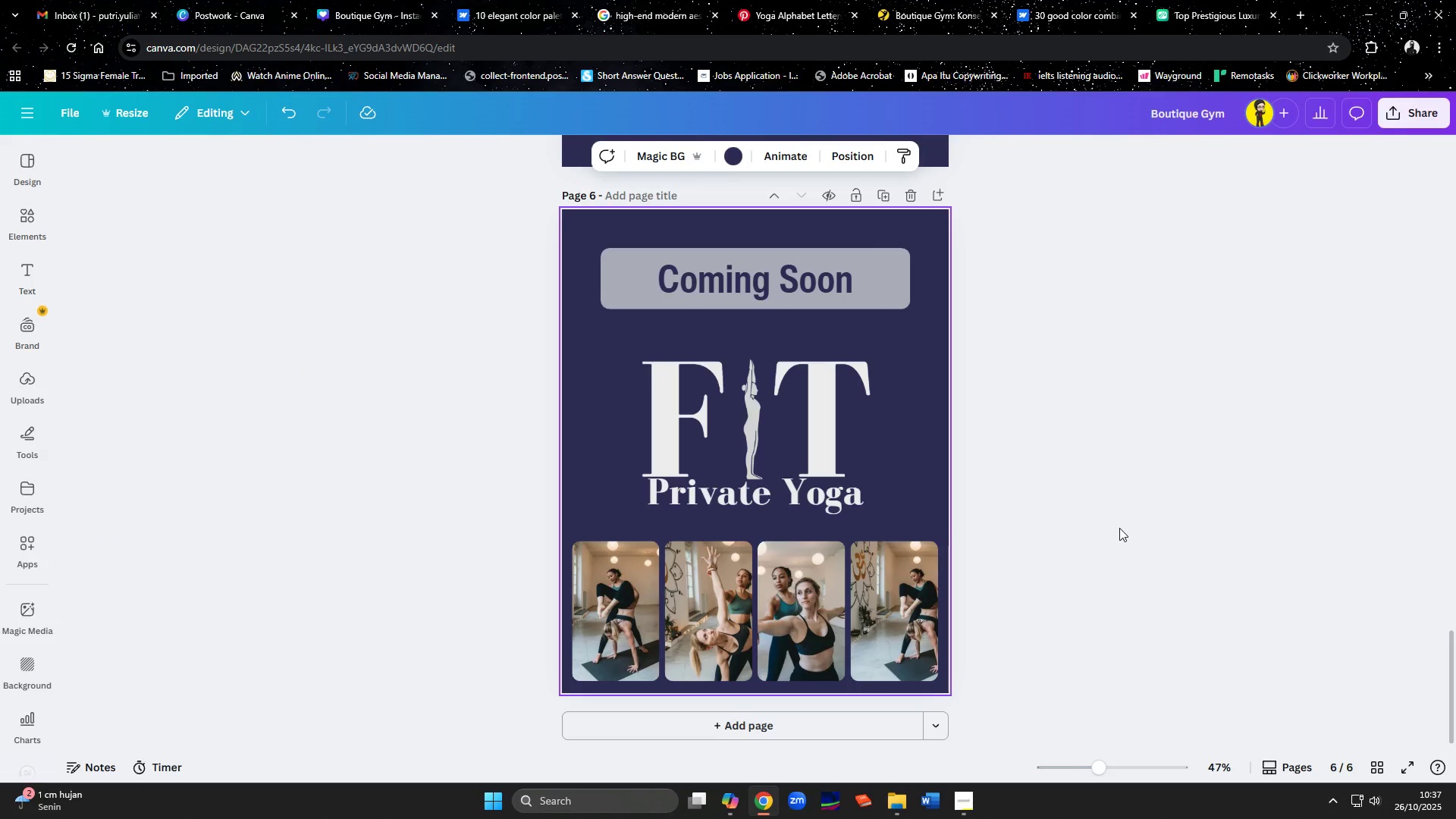 
left_click([732, 803])
 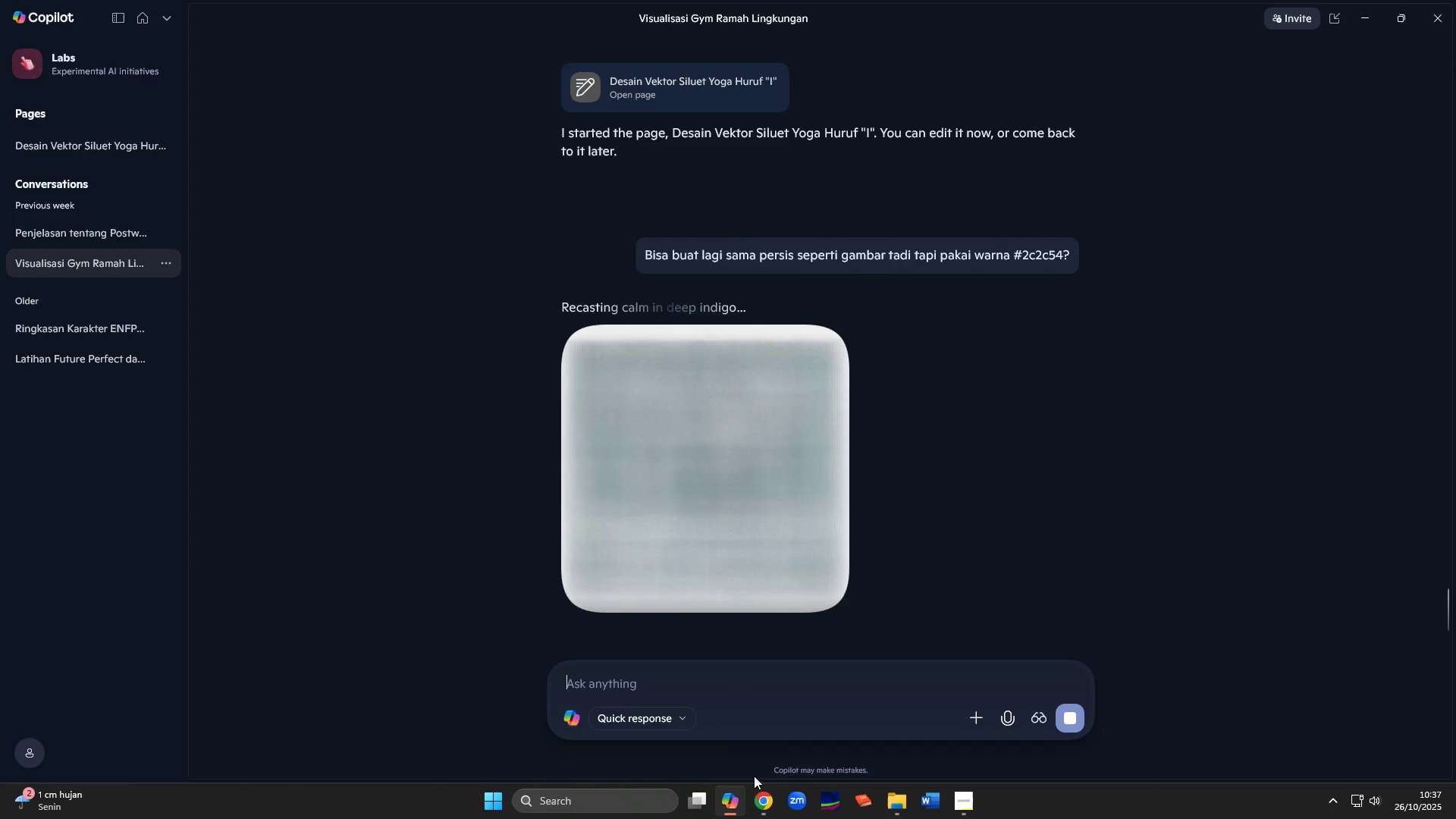 
left_click([761, 809])
 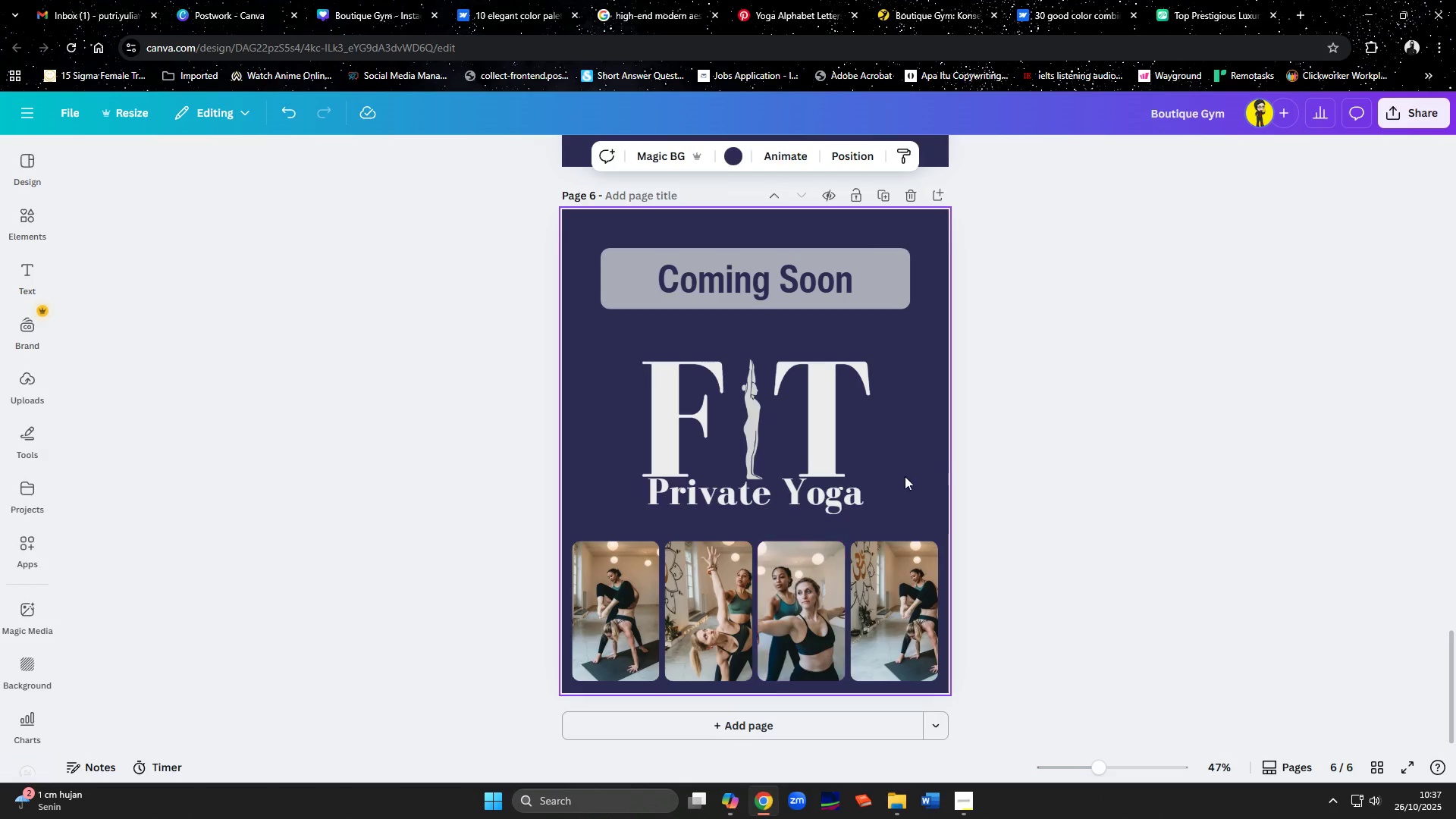 
scroll: coordinate [1019, 446], scroll_direction: up, amount: 18.0
 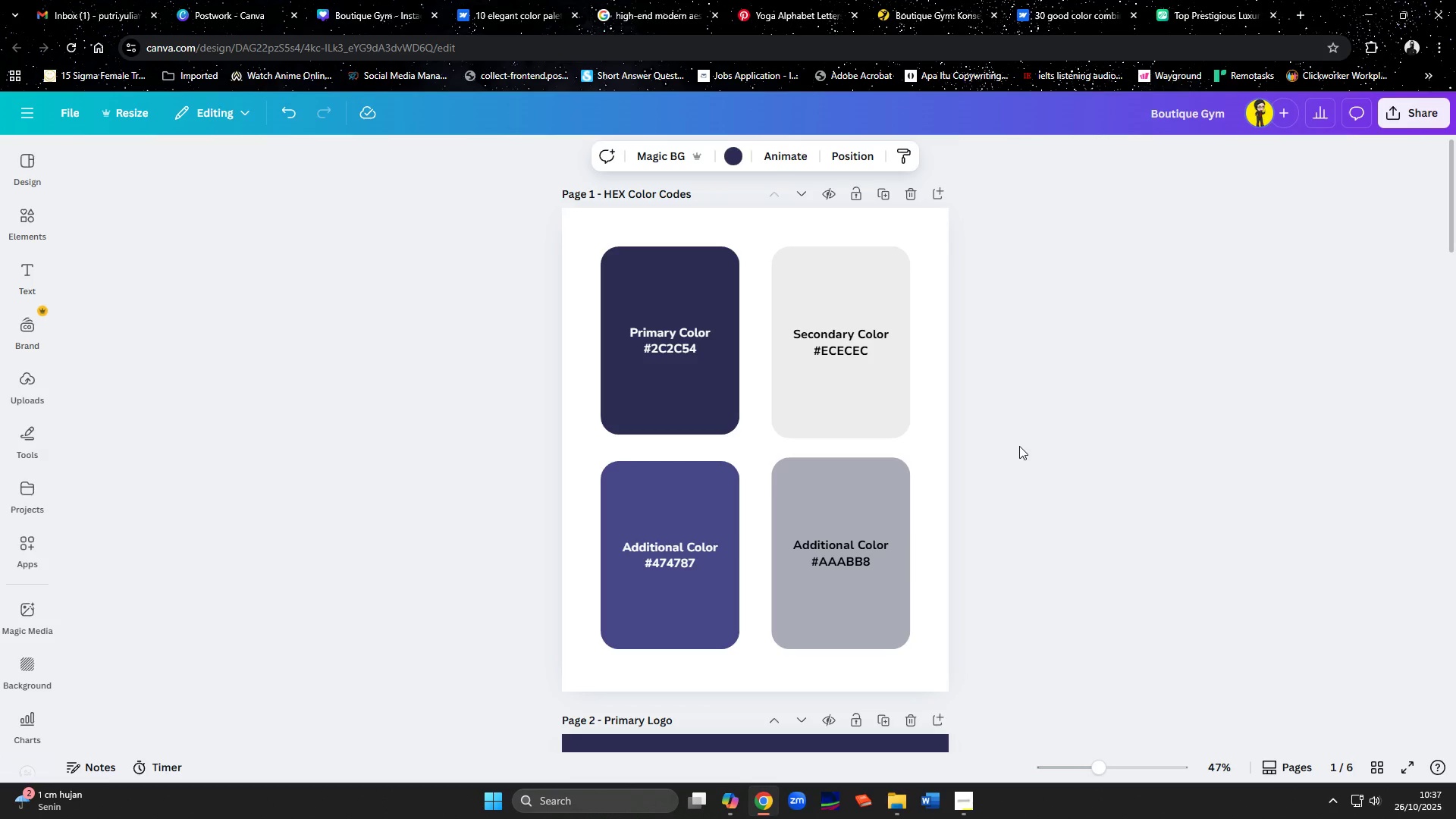 
scroll: coordinate [1019, 446], scroll_direction: down, amount: 27.0
 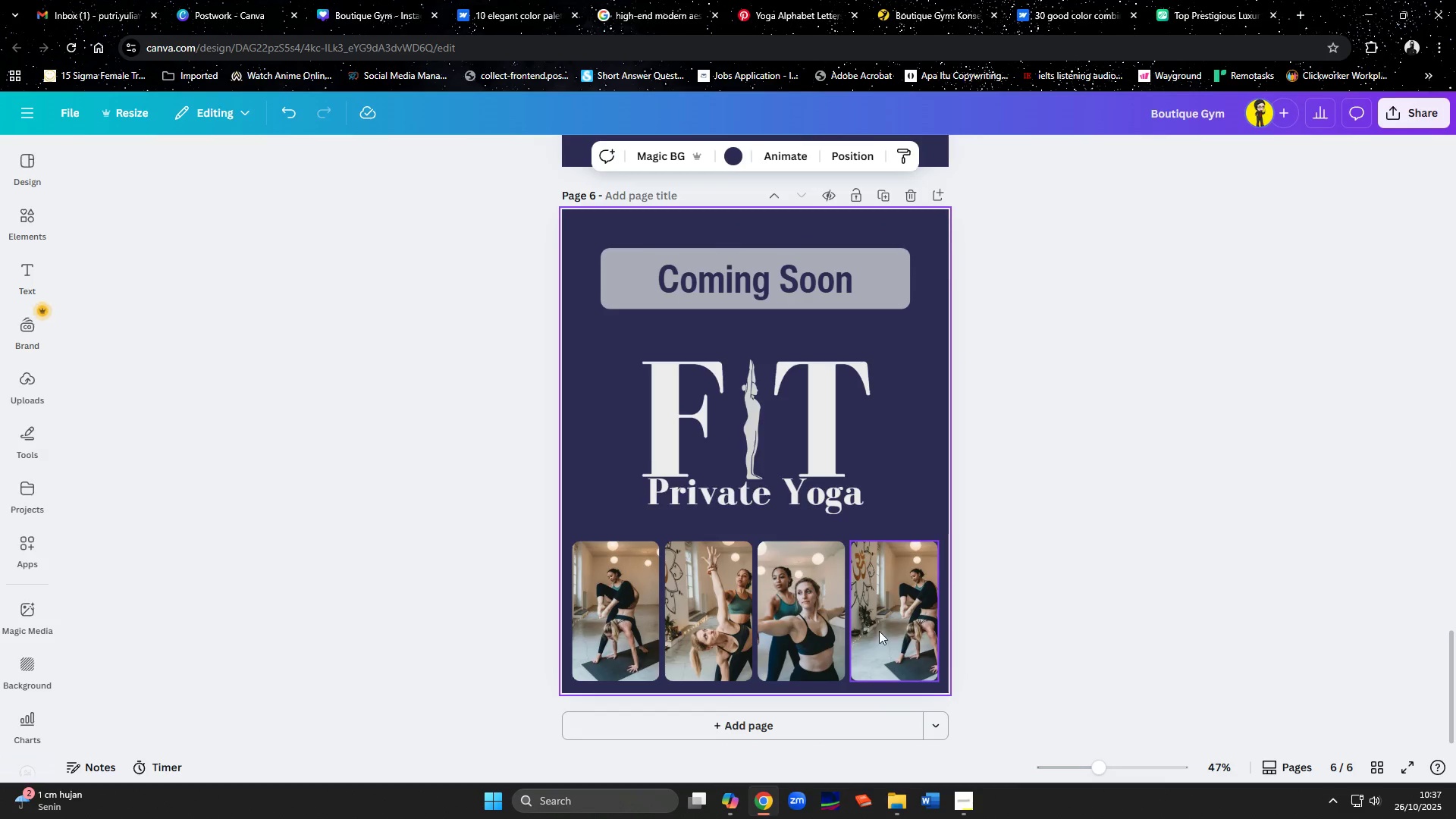 
left_click([741, 804])
 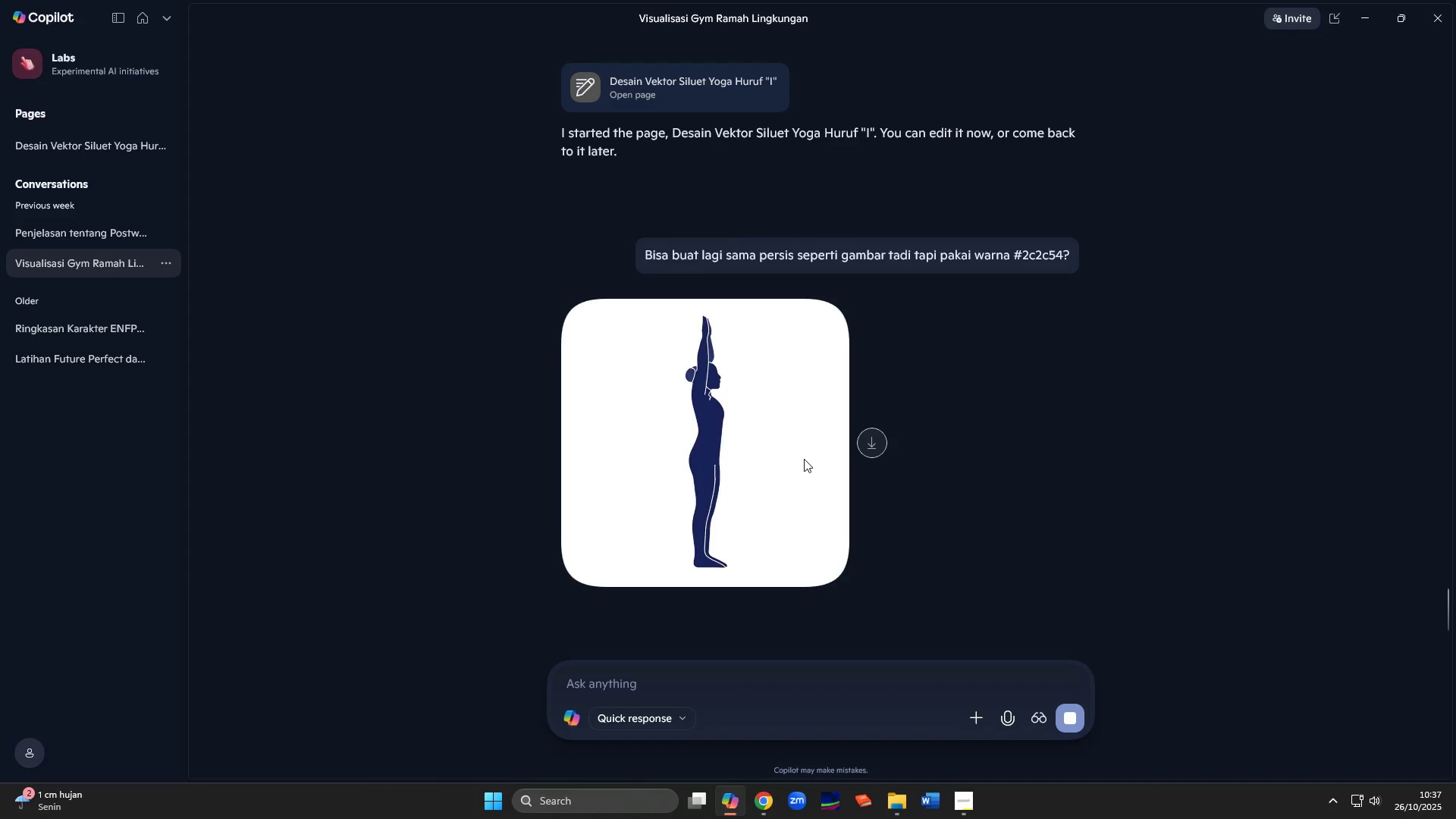 
left_click([873, 453])
 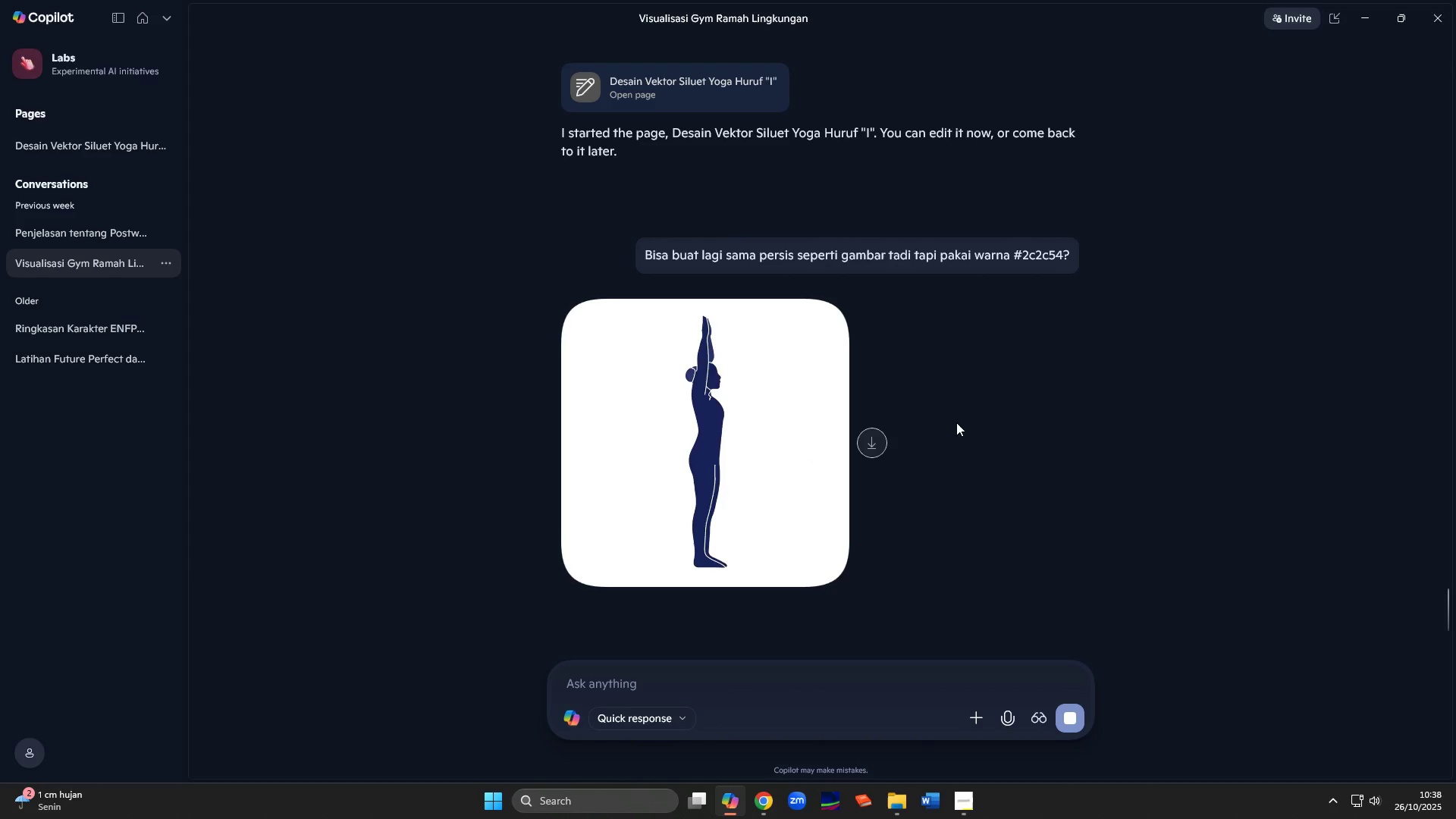 
wait(5.16)
 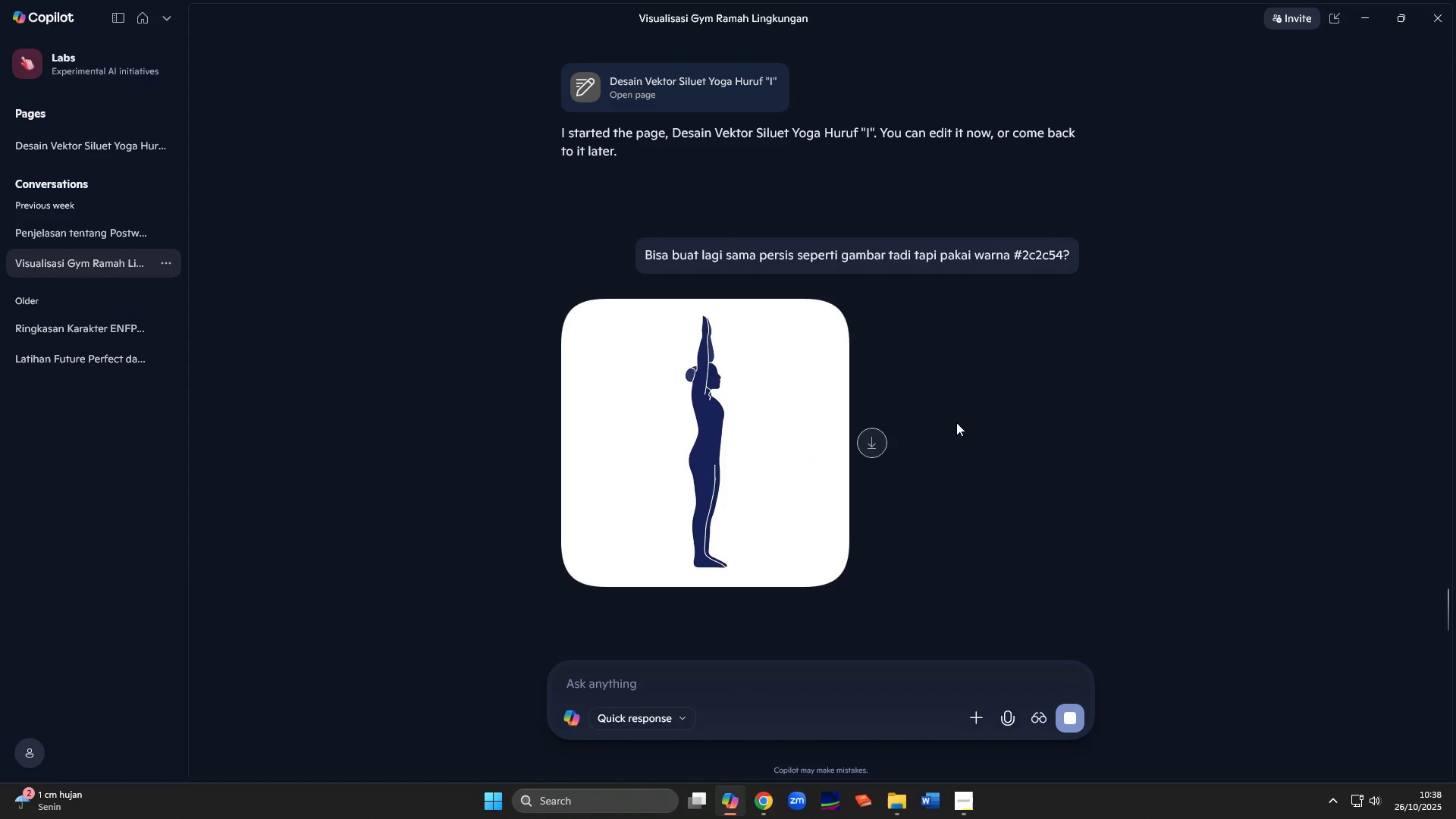 
mouse_move([858, 460])
 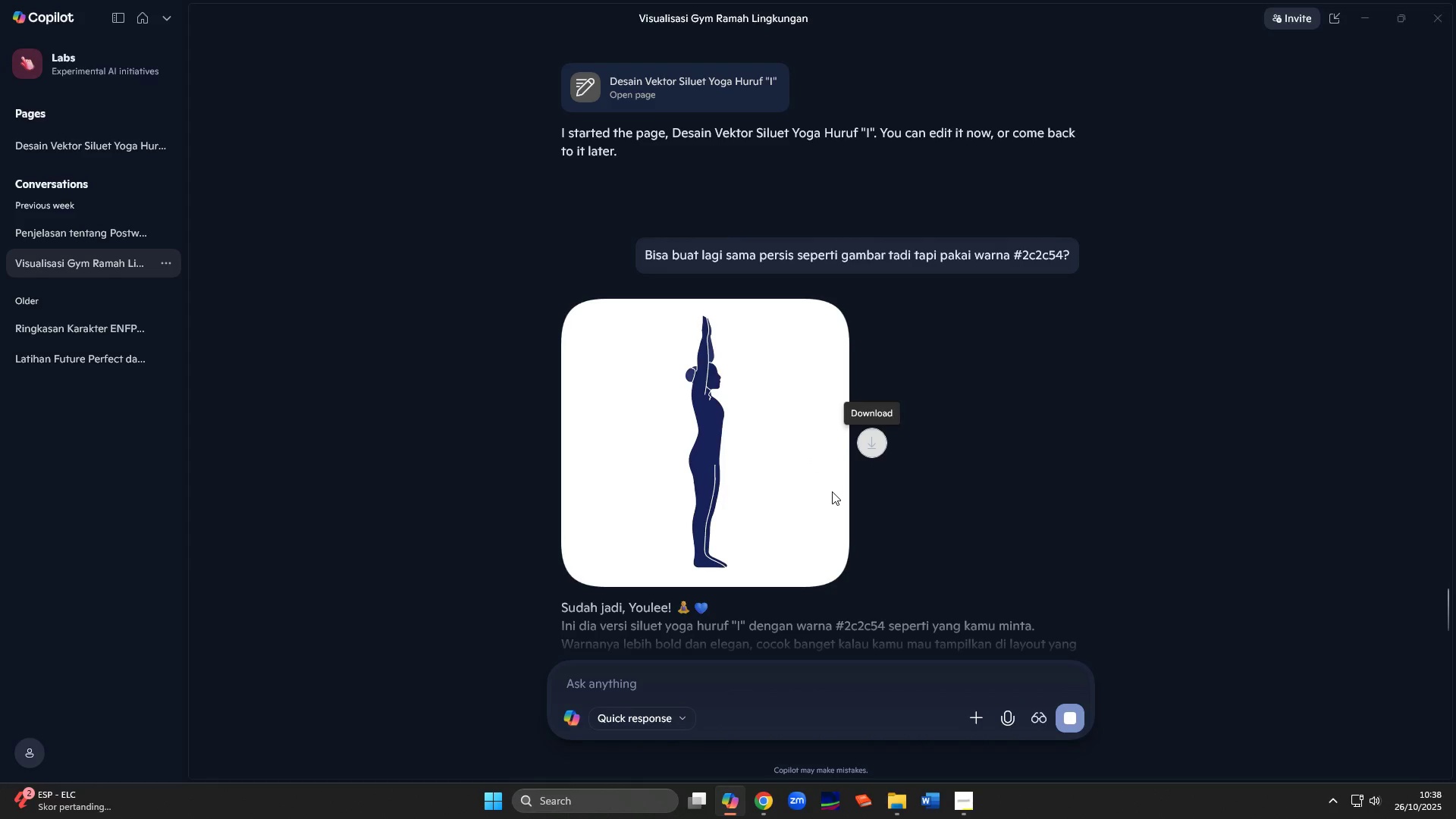 
scroll: coordinate [832, 491], scroll_direction: down, amount: 4.0
 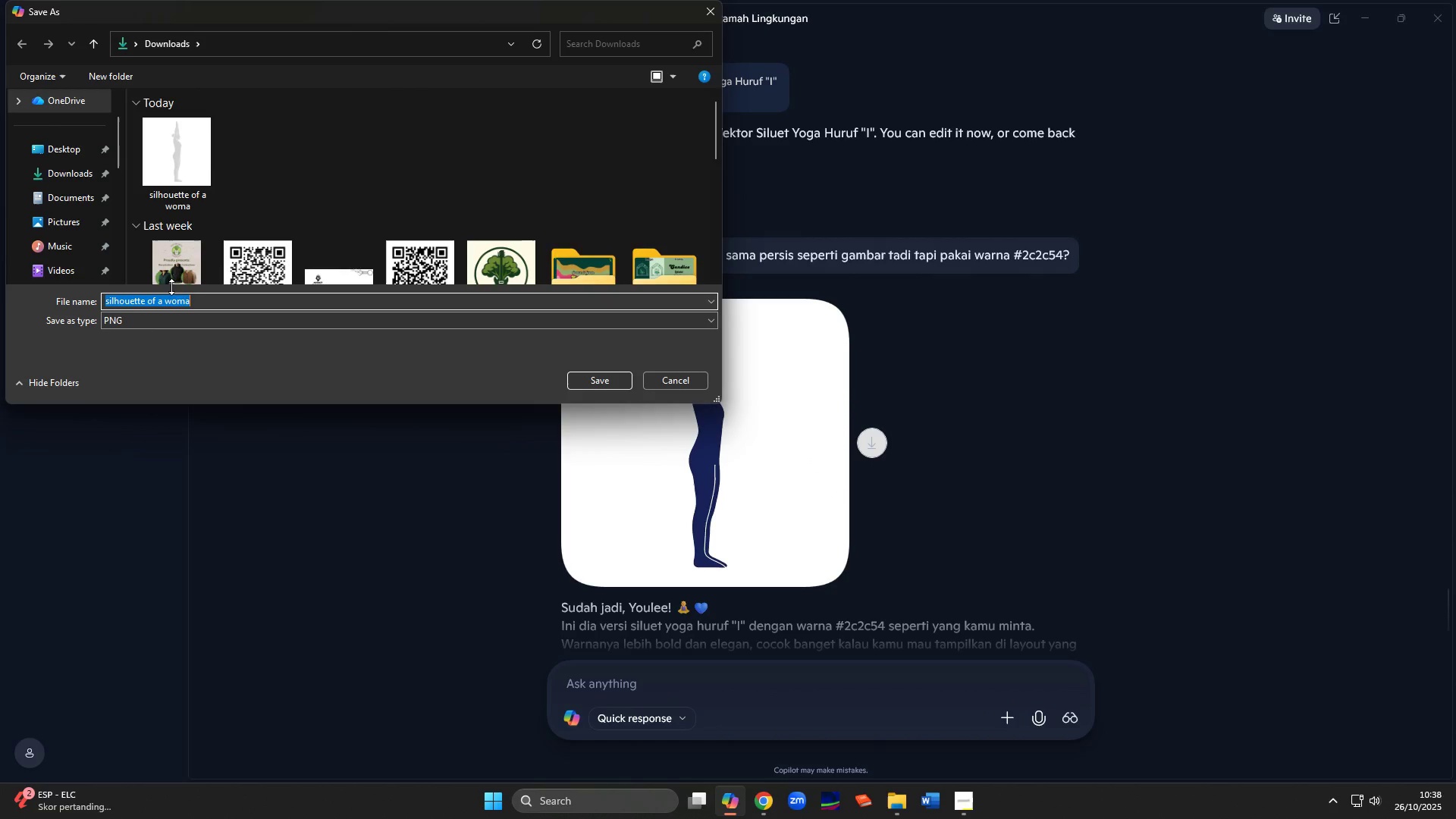 
left_click([195, 304])
 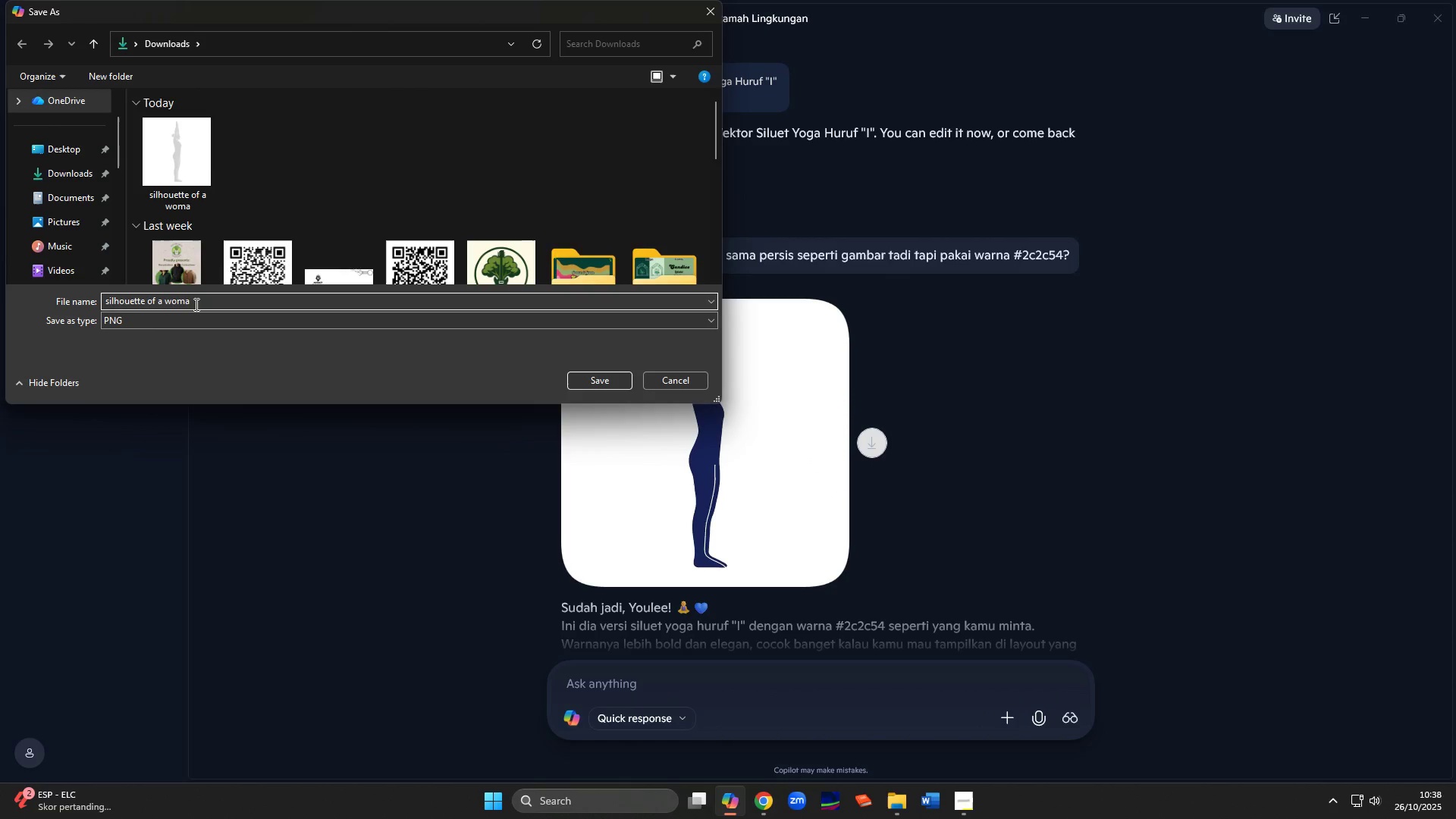 
type( purple)
 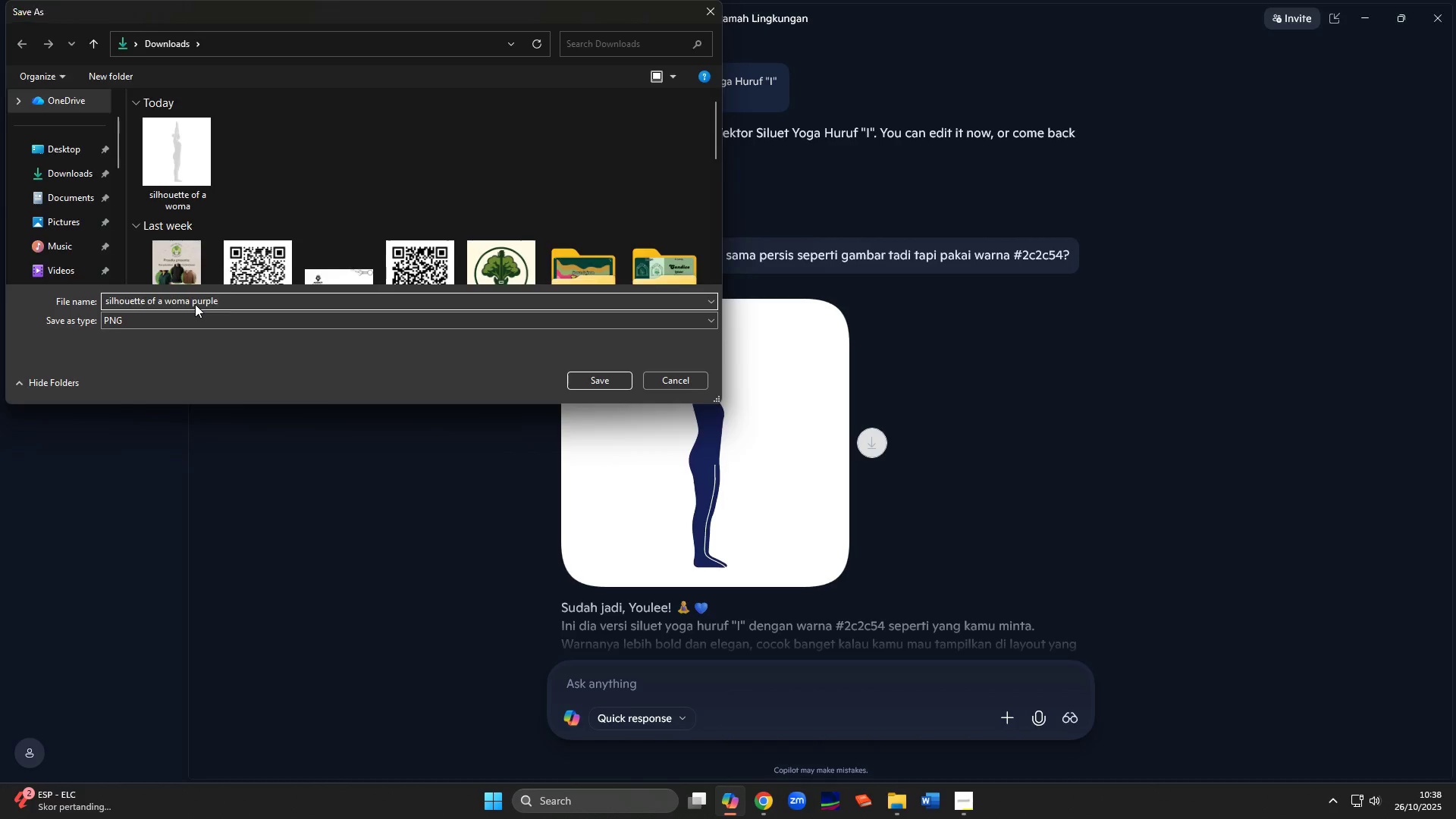 
key(Enter)
 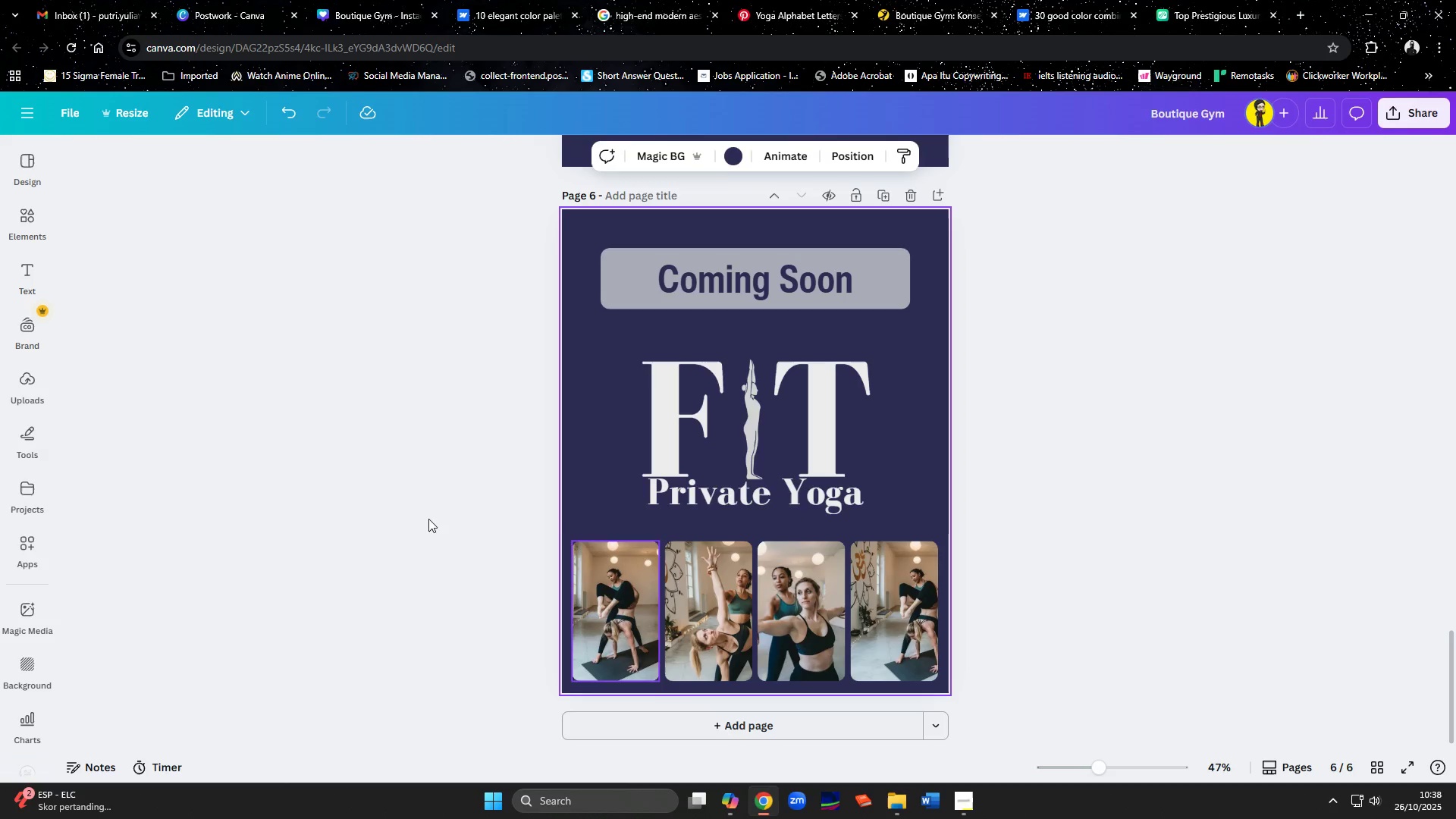 
left_click([23, 388])
 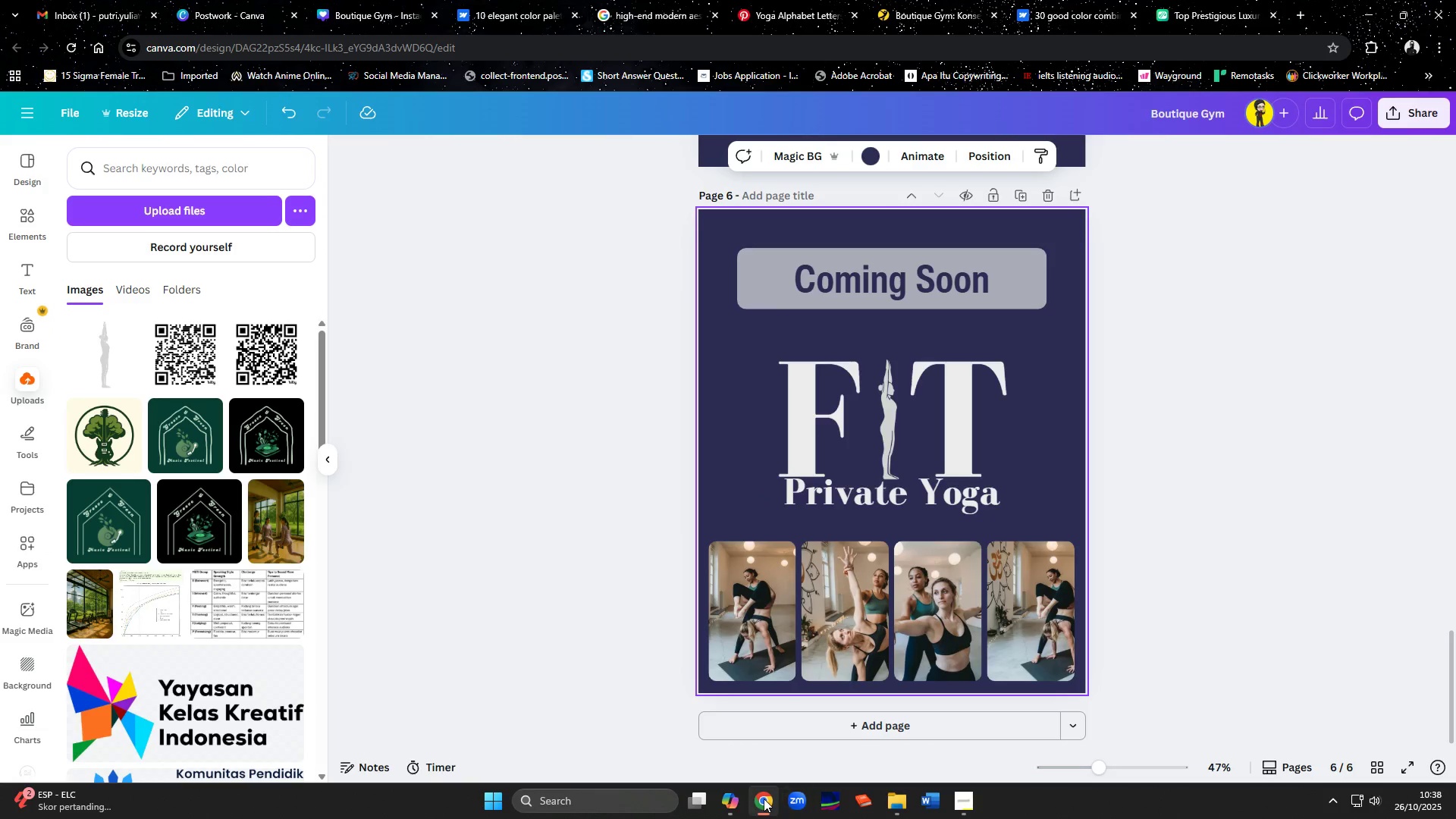 
left_click([892, 796])
 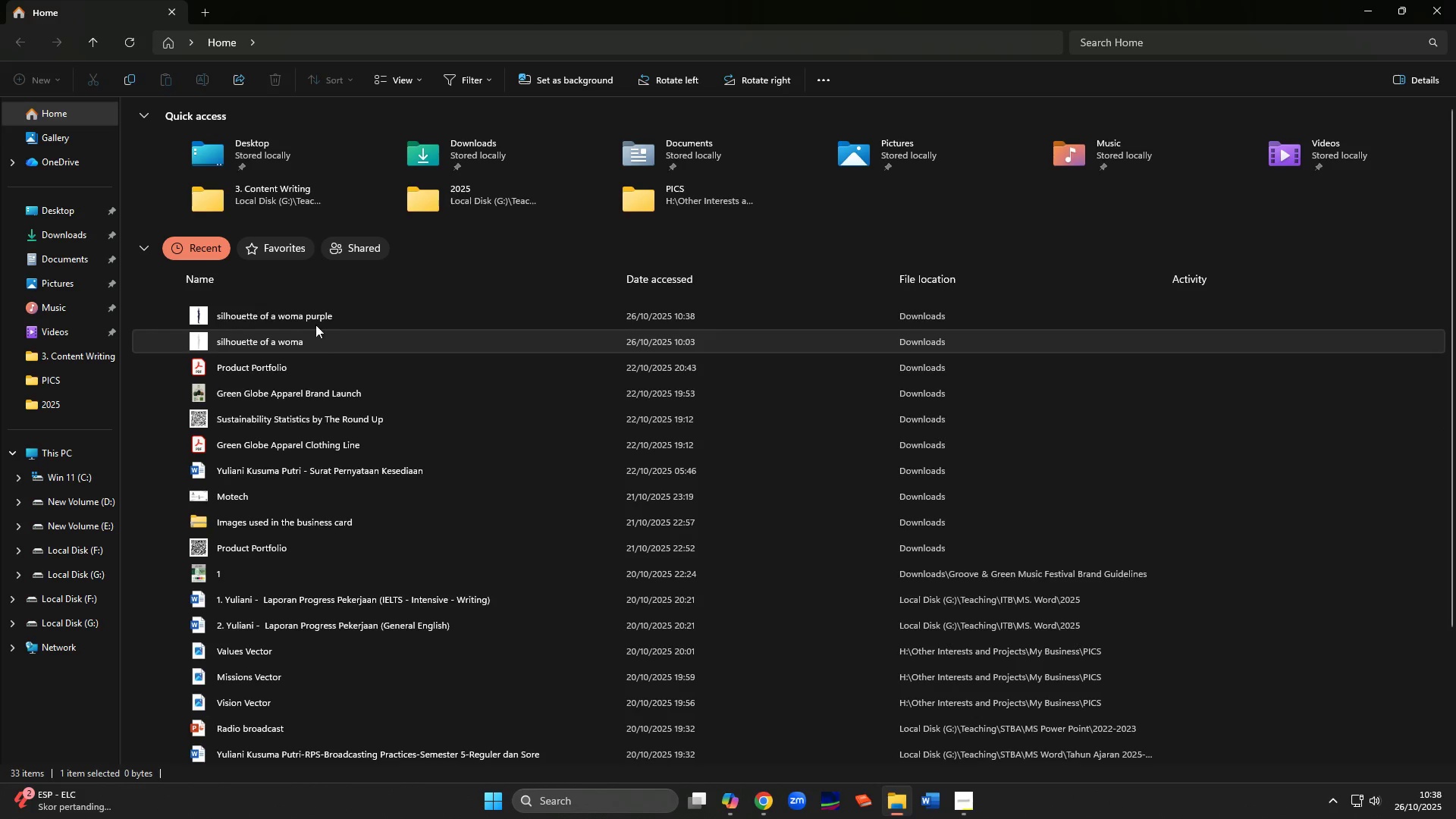 
left_click_drag(start_coordinate=[303, 315], to_coordinate=[172, 416])
 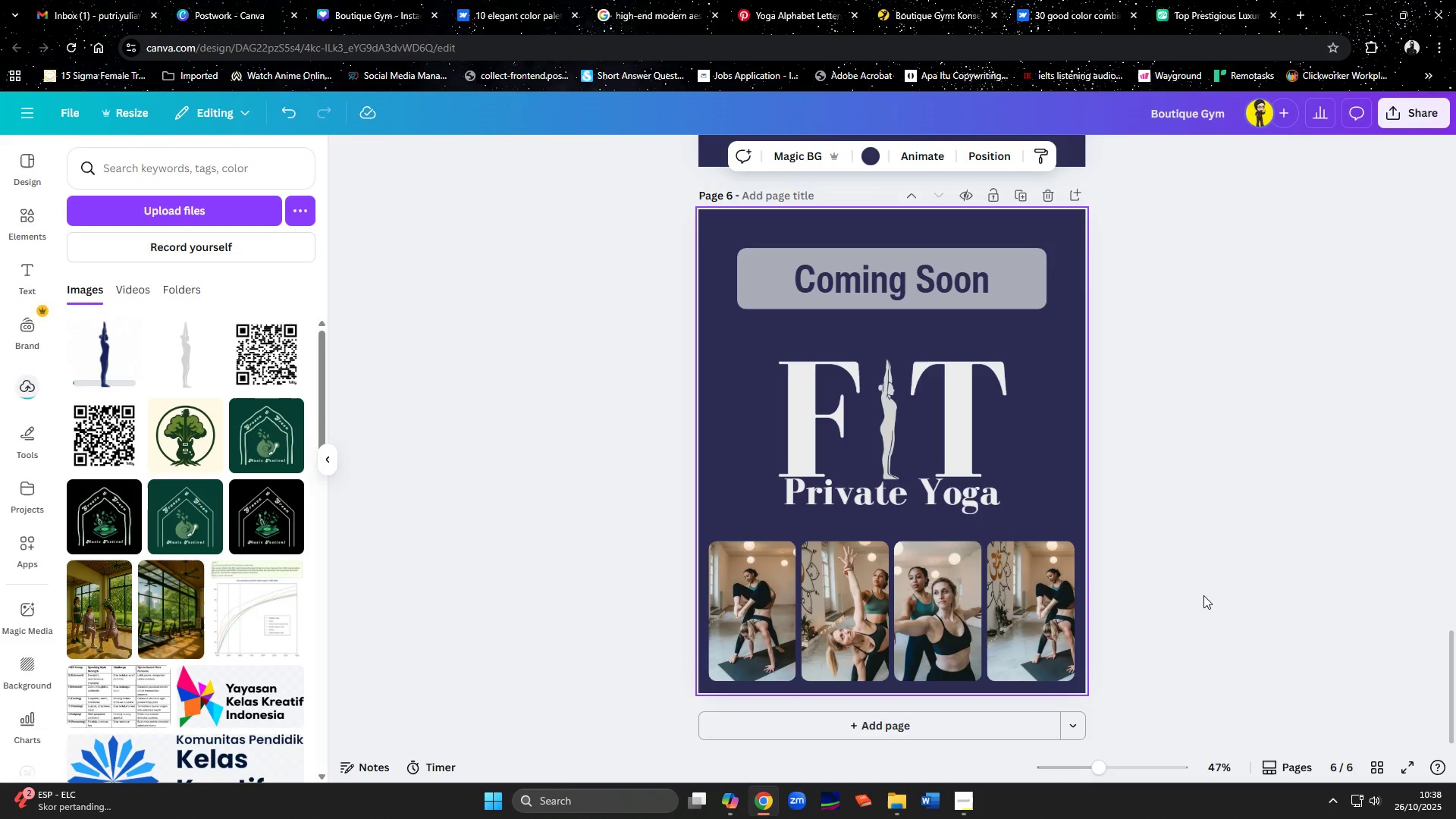 
scroll: coordinate [1203, 595], scroll_direction: up, amount: 22.0
 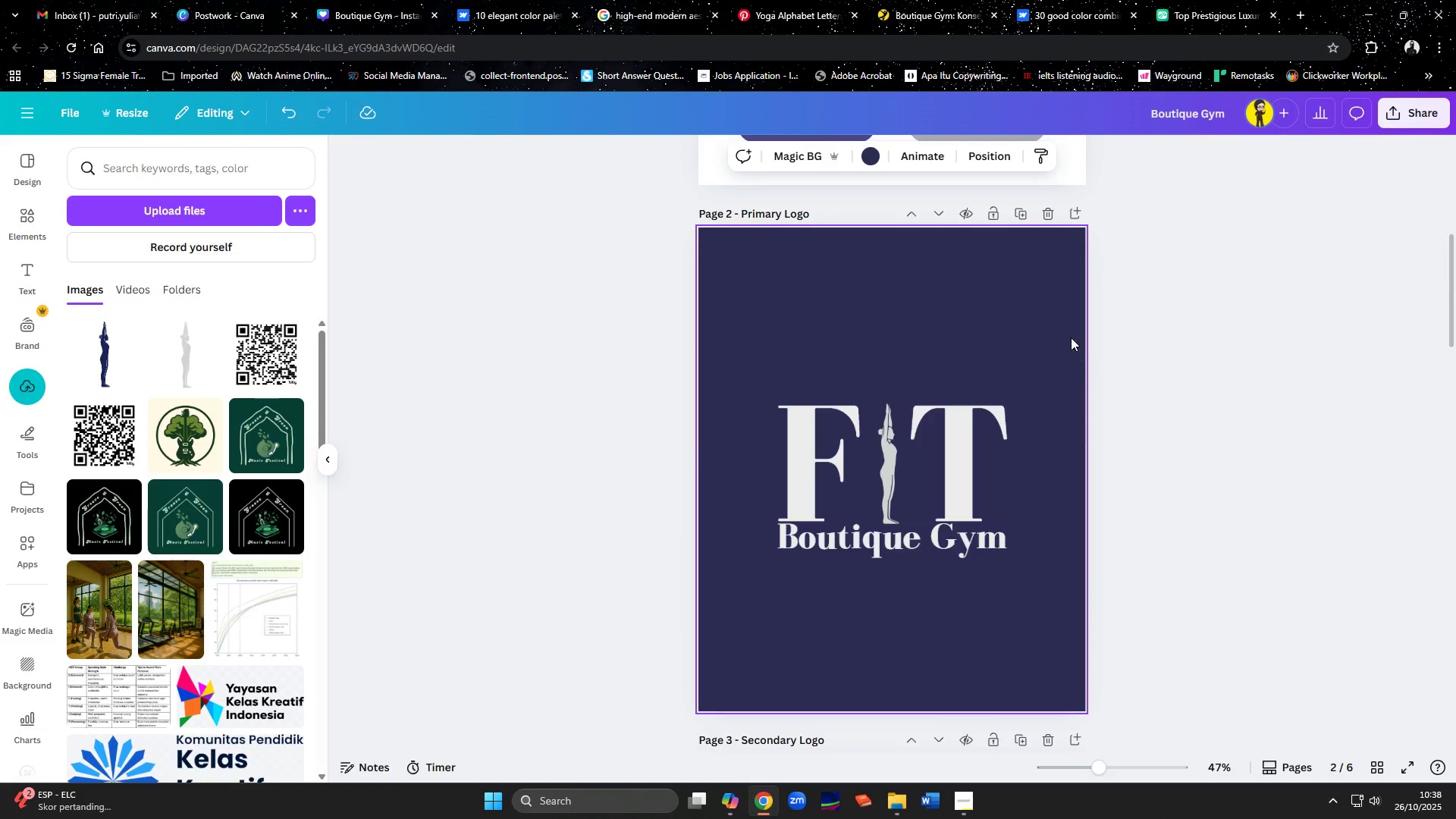 
left_click([1018, 214])
 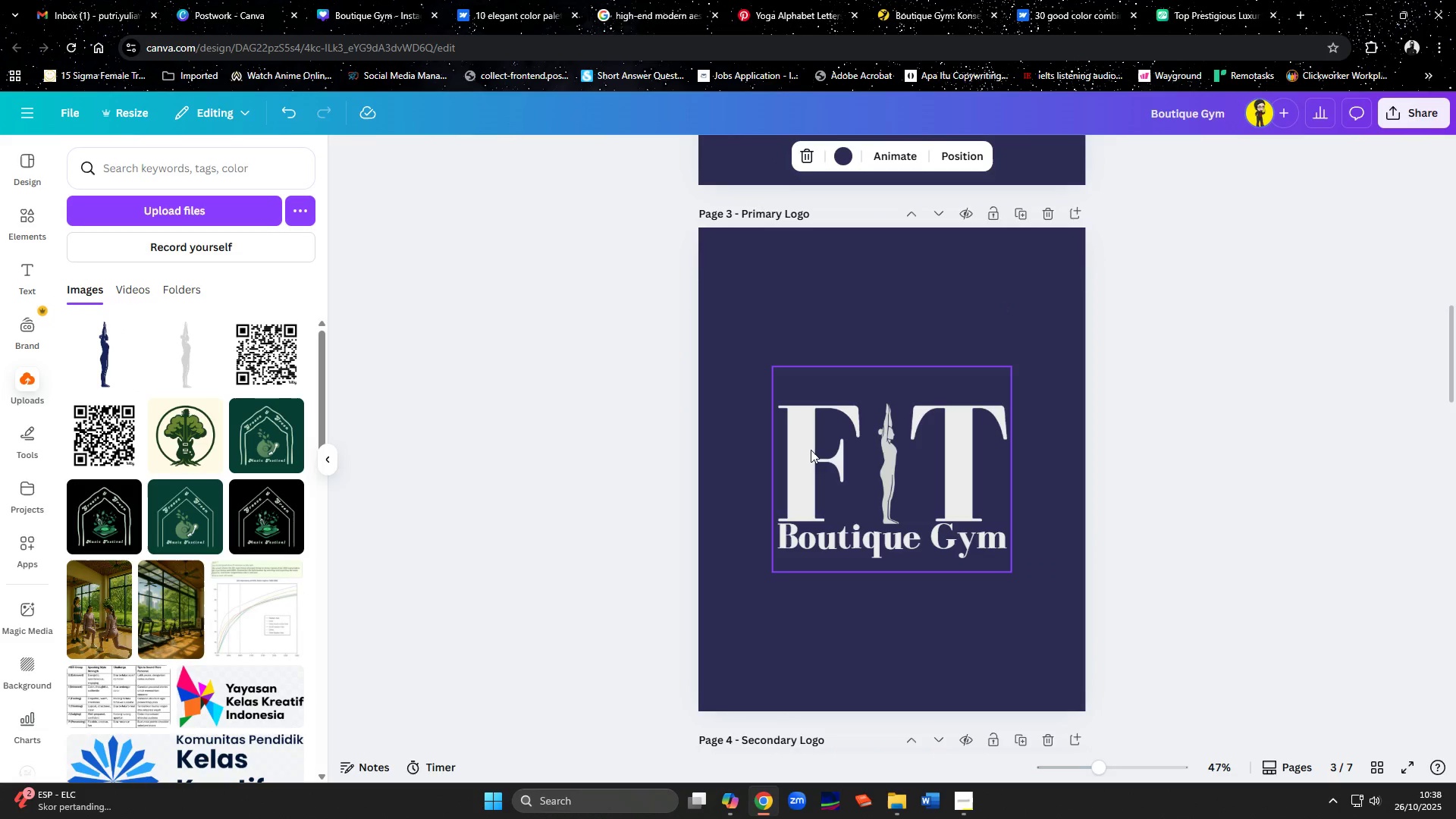 
left_click([900, 451])
 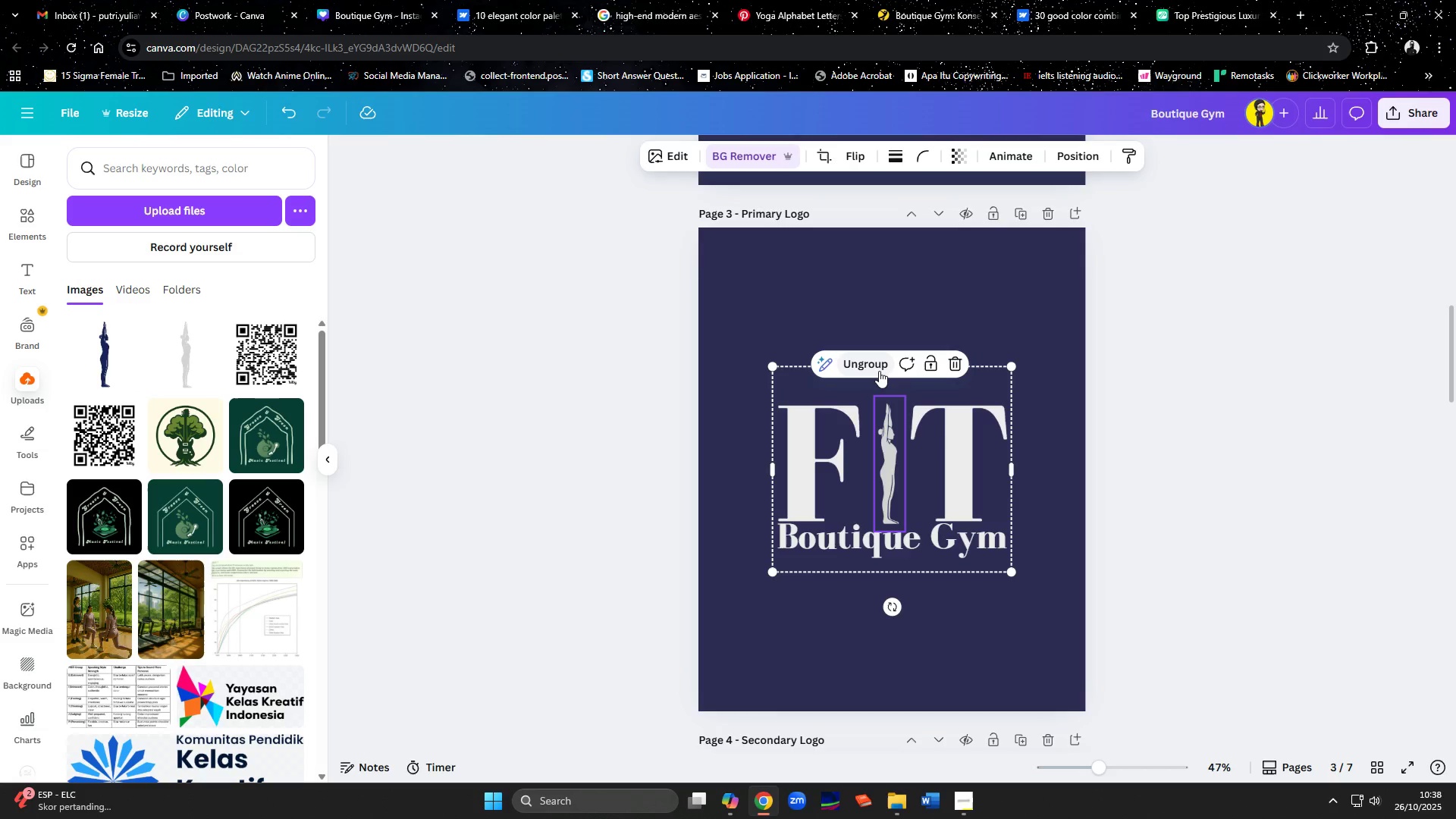 
left_click([879, 371])
 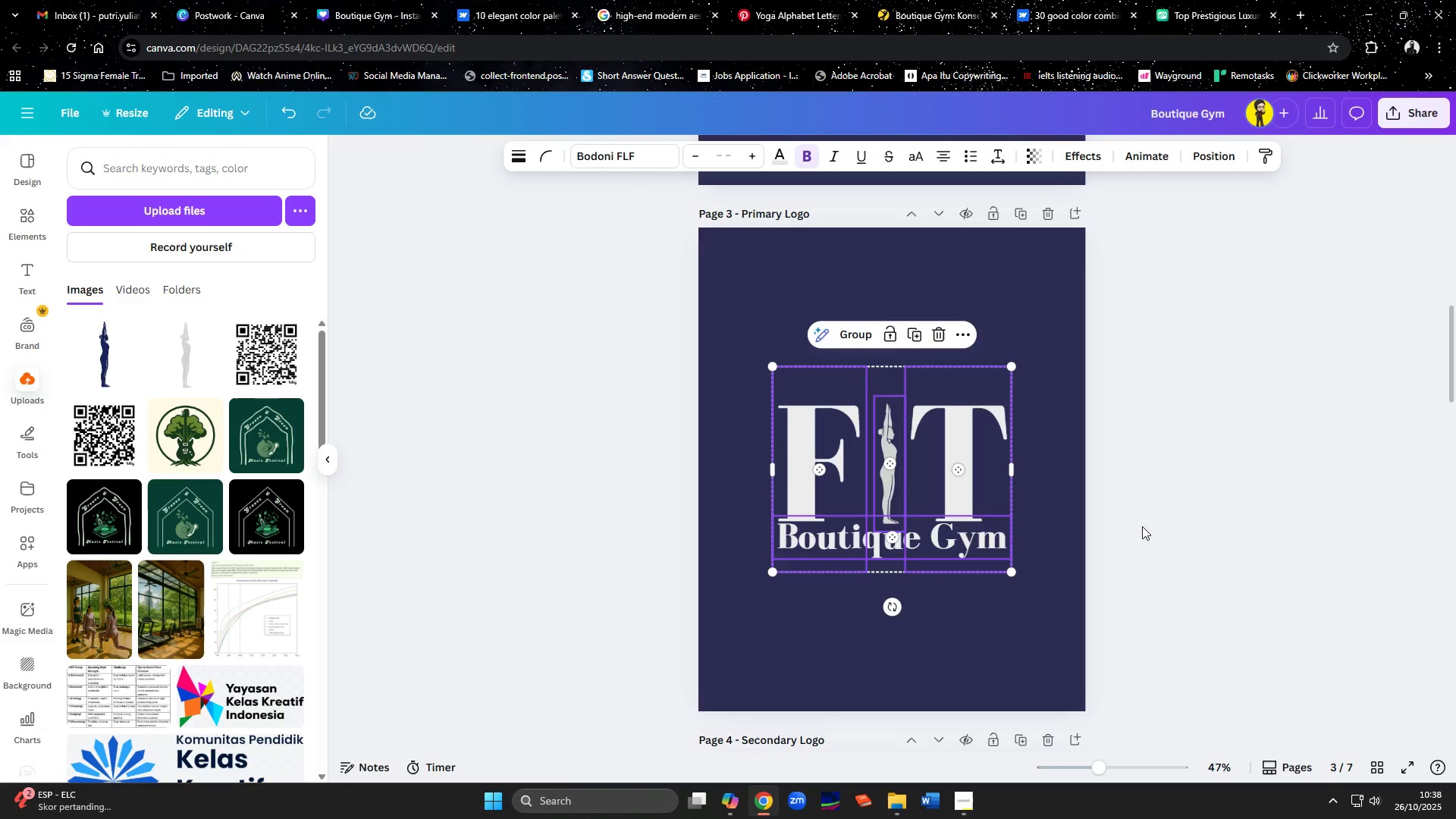 
left_click([1135, 525])
 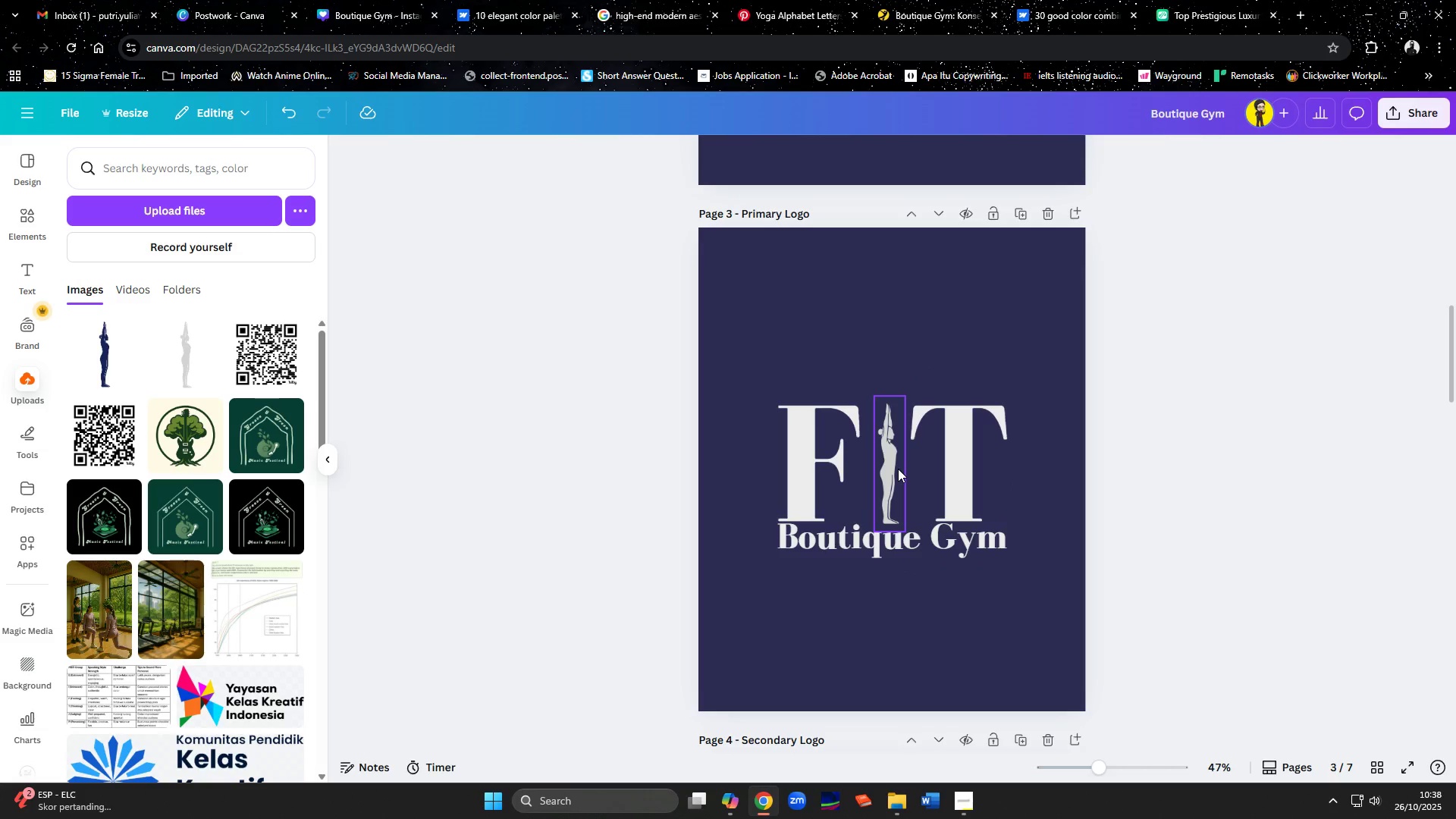 
left_click([898, 469])
 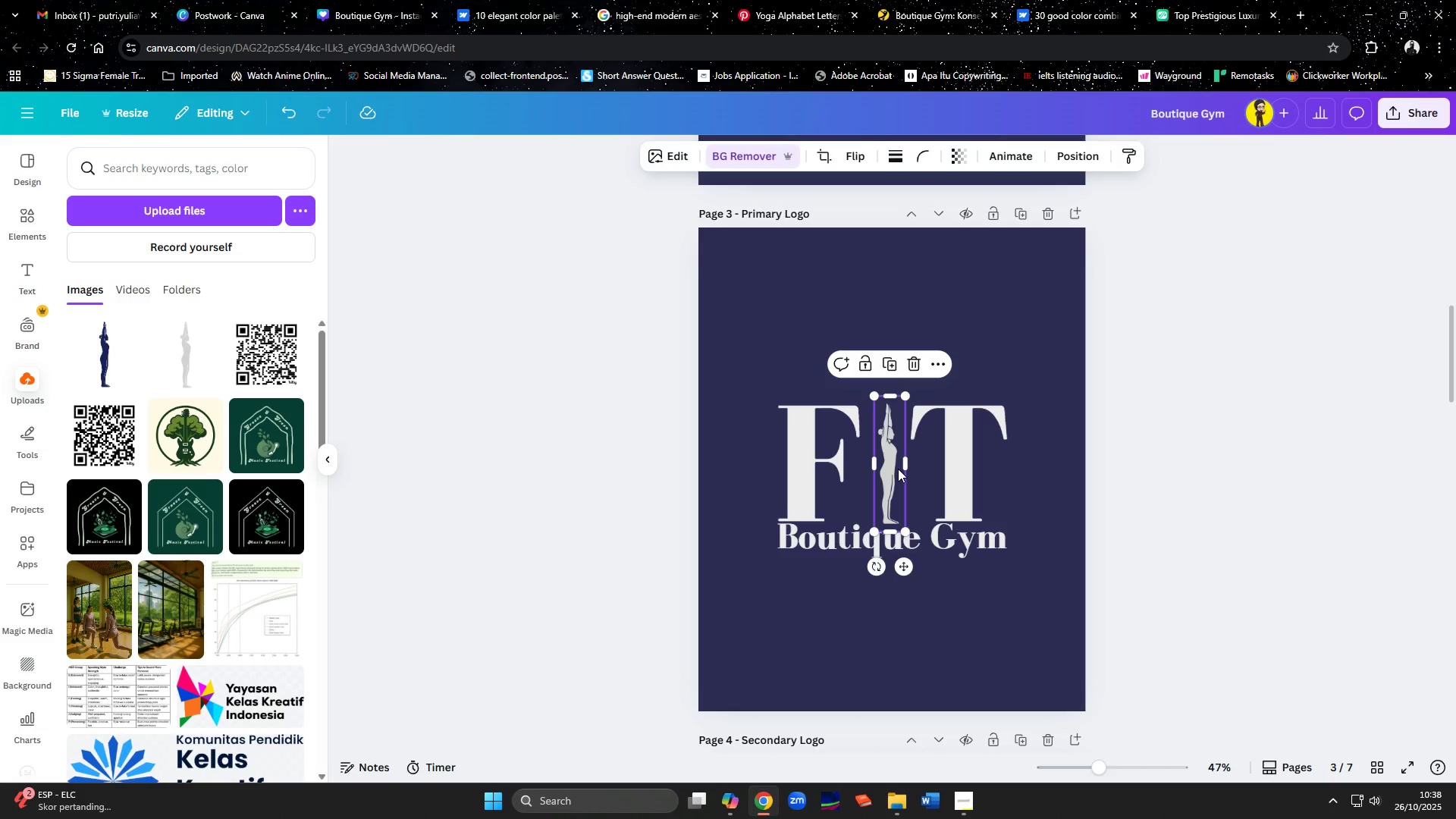 
key(Delete)
 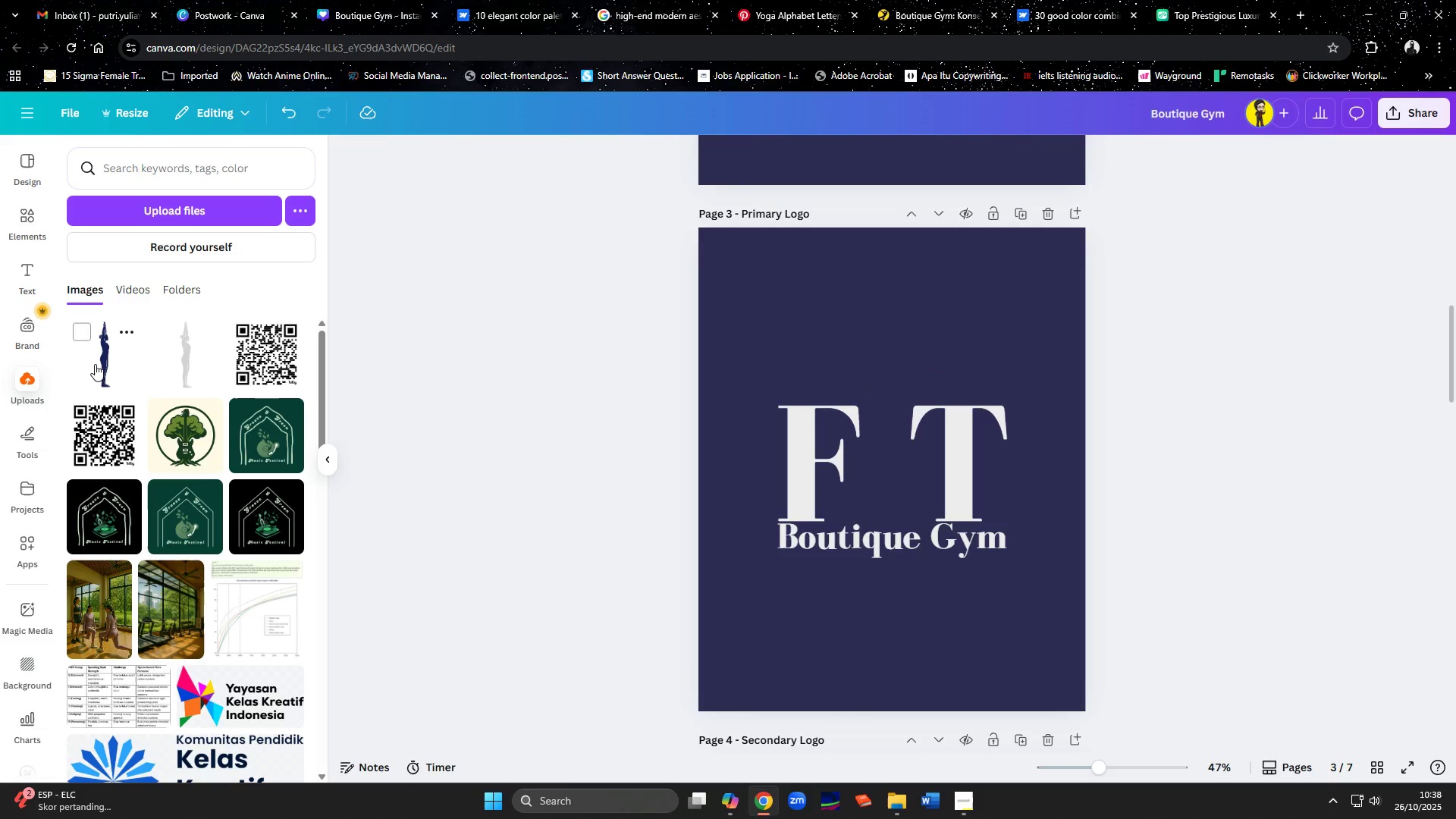 
left_click([93, 362])
 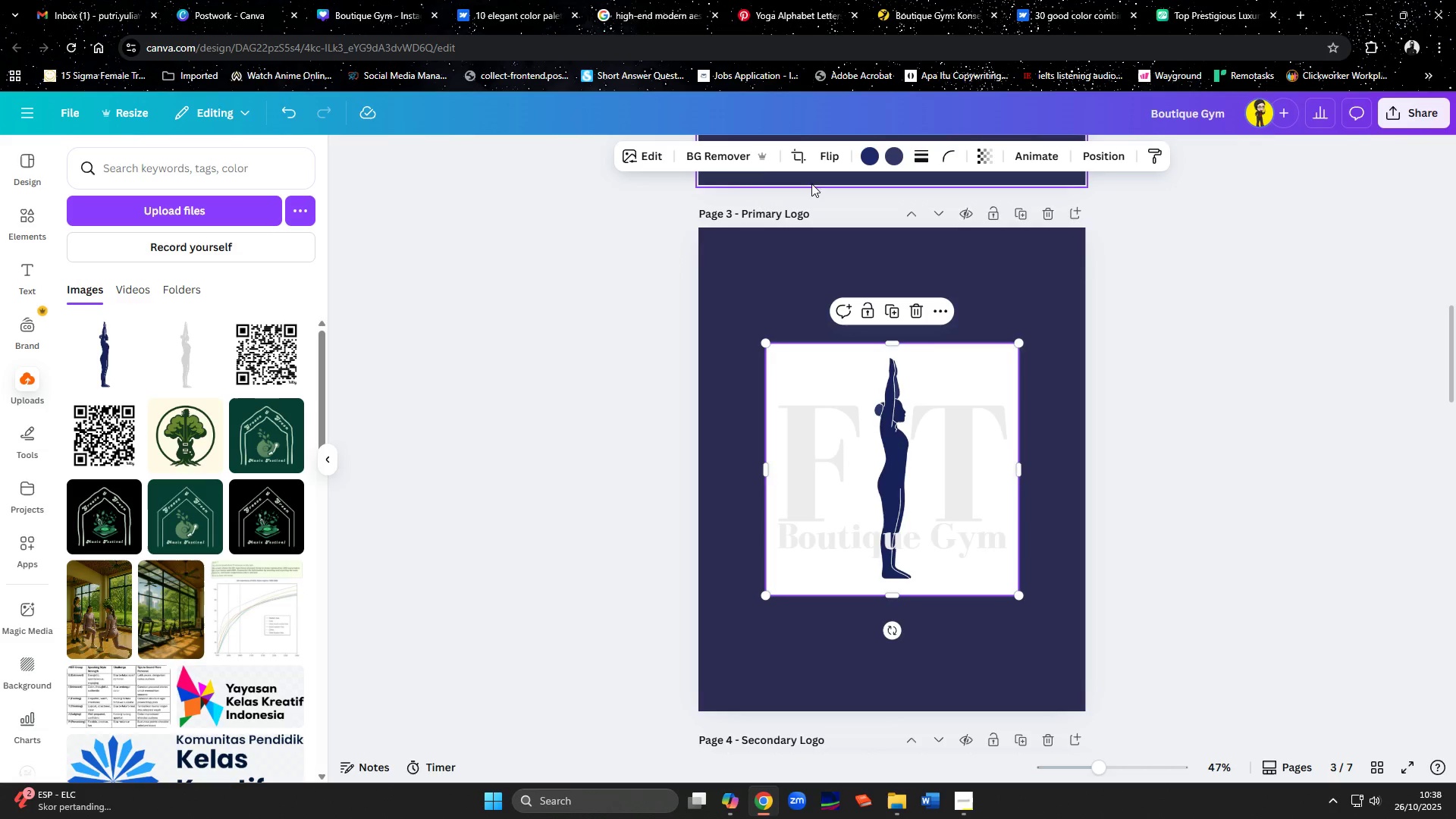 
left_click([748, 156])
 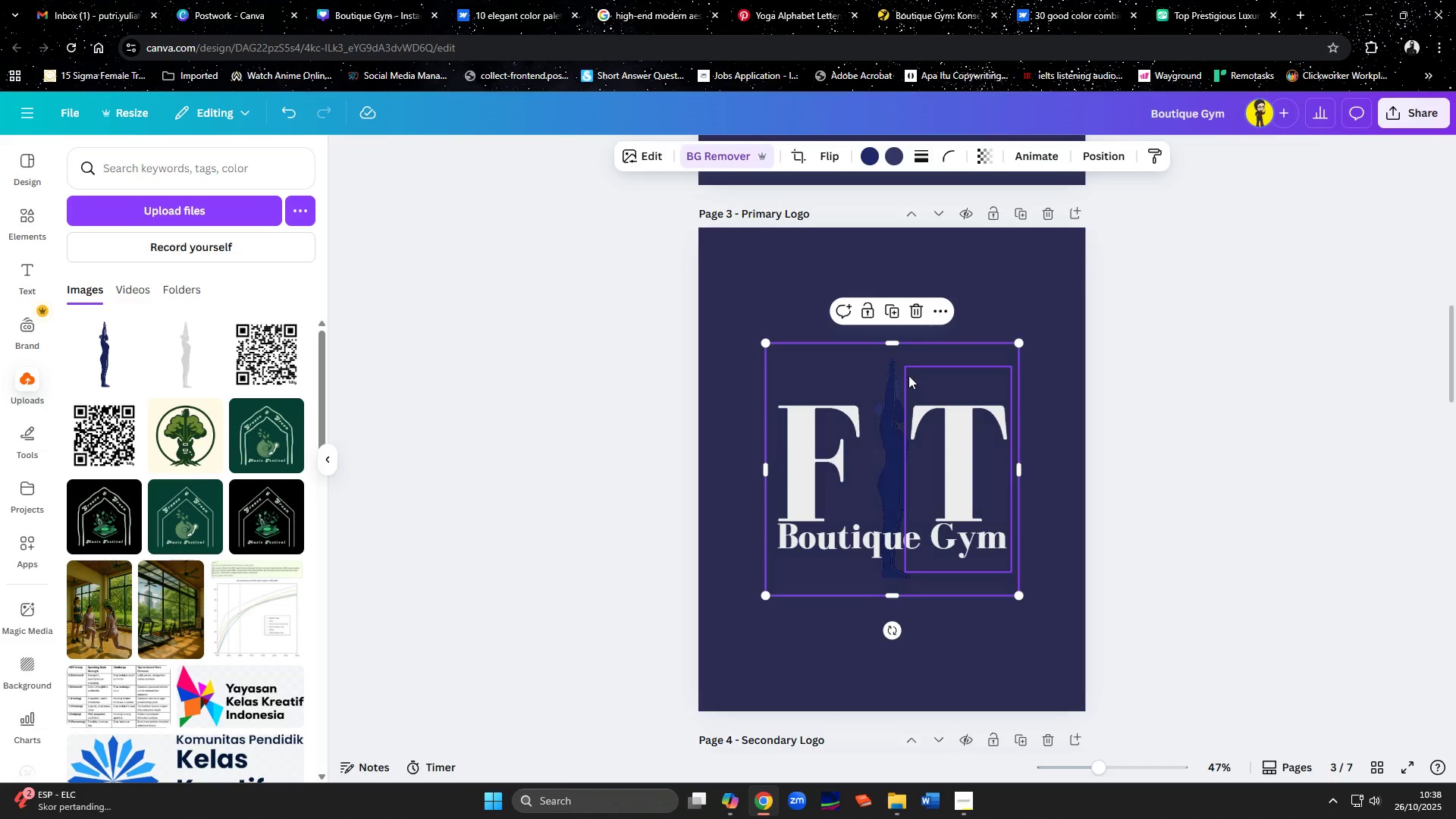 
left_click_drag(start_coordinate=[893, 344], to_coordinate=[899, 397])
 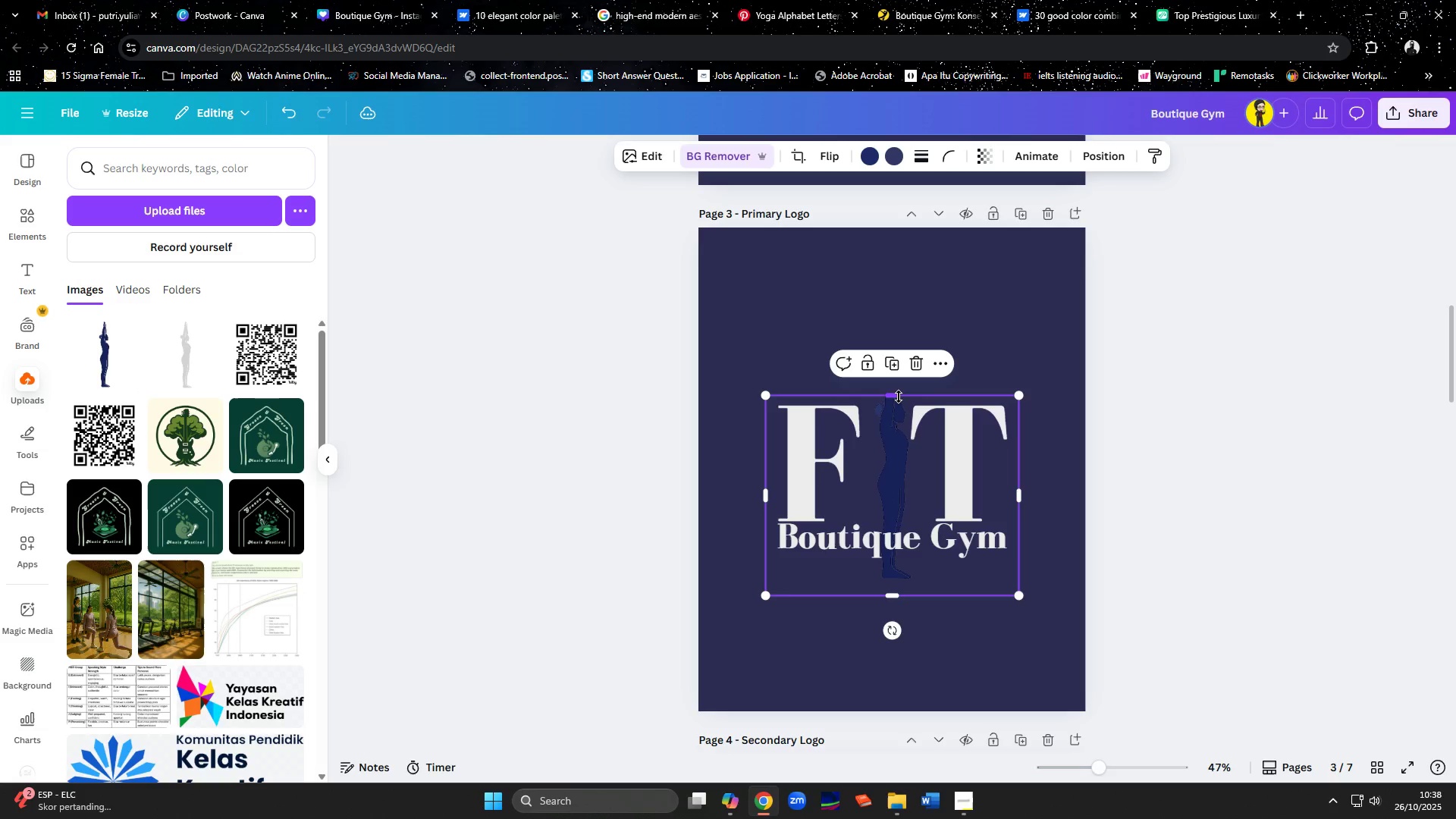 
key(Control+Z)
 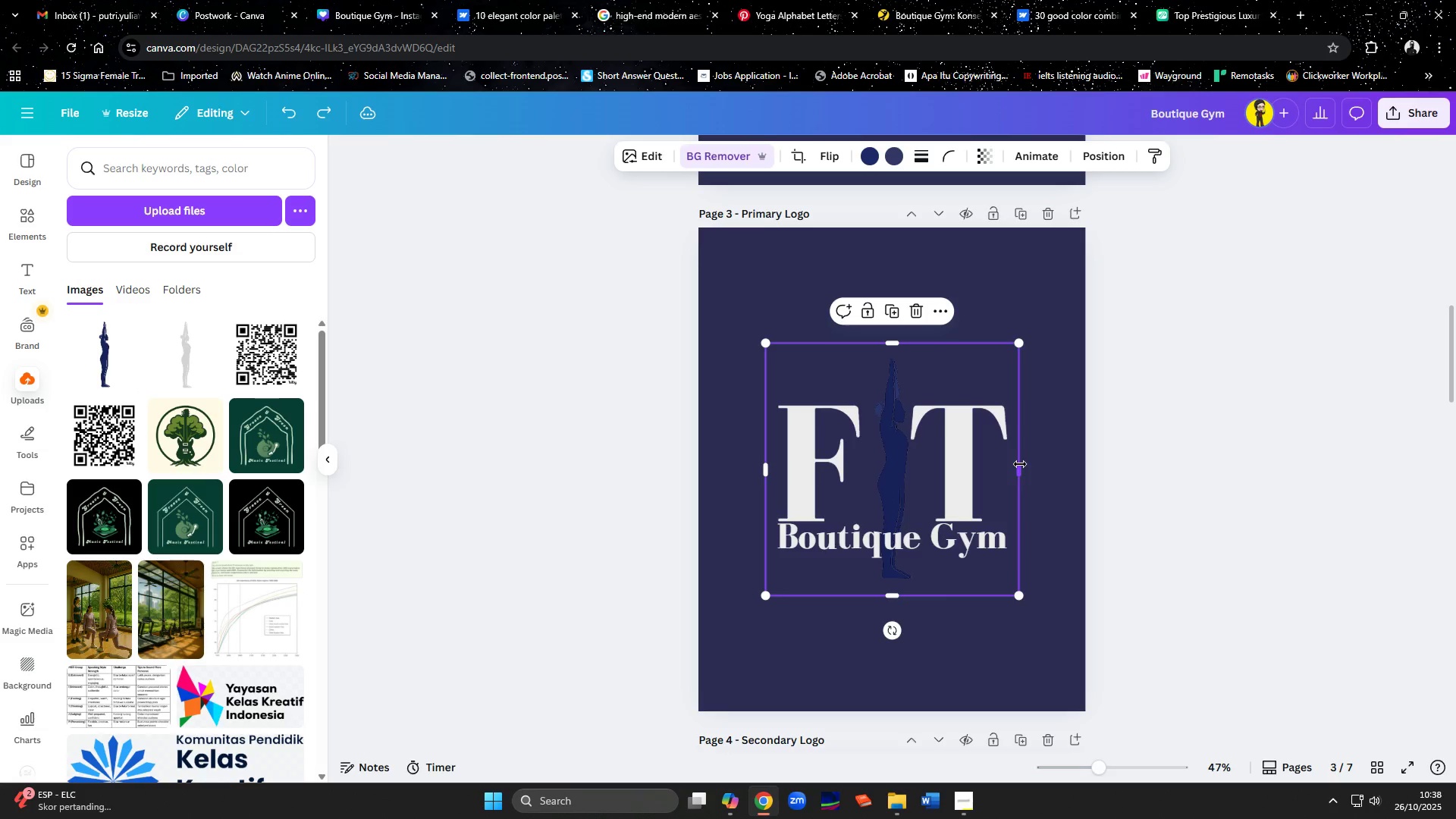 
left_click([937, 455])
 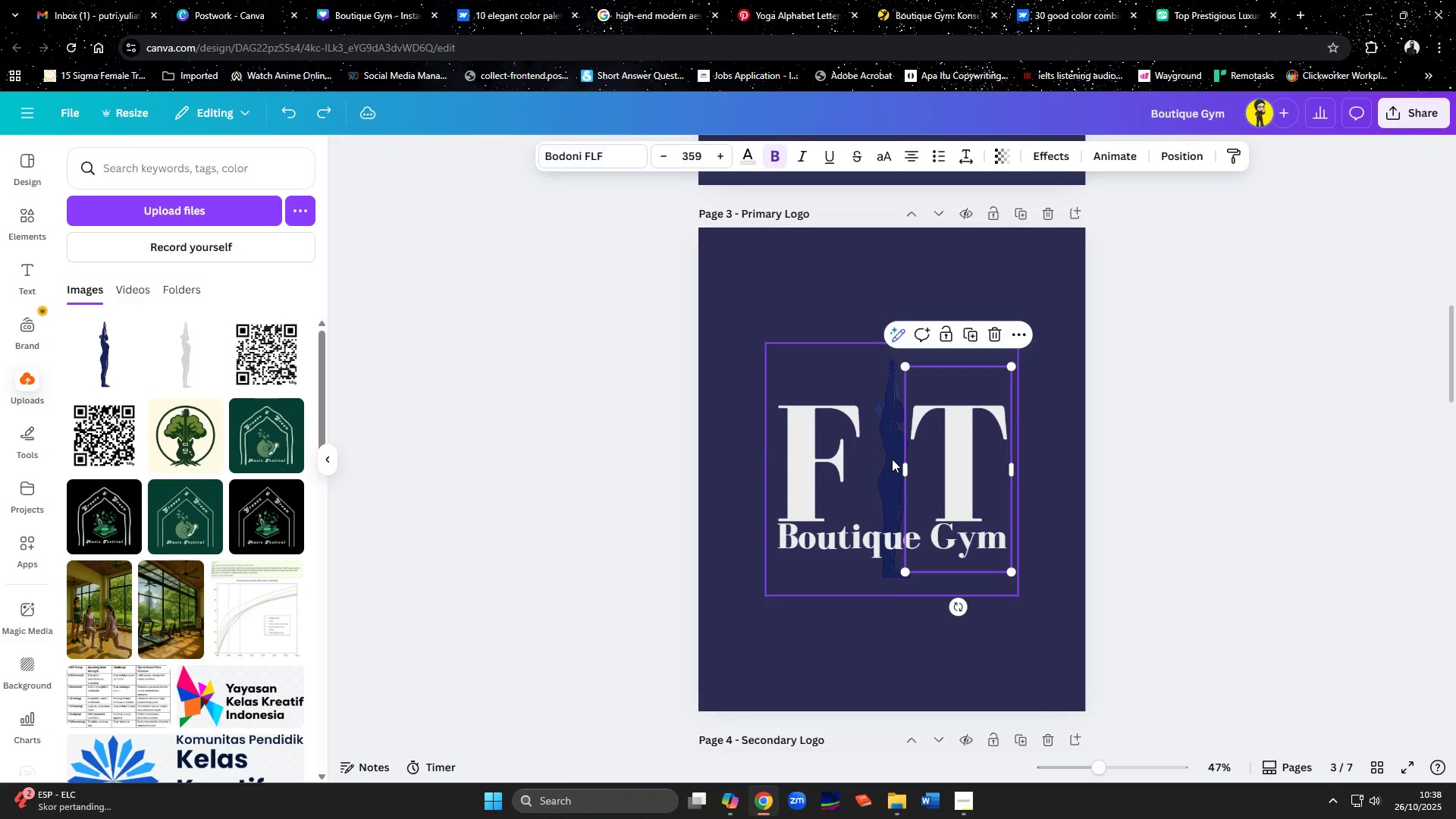 
double_click([892, 459])
 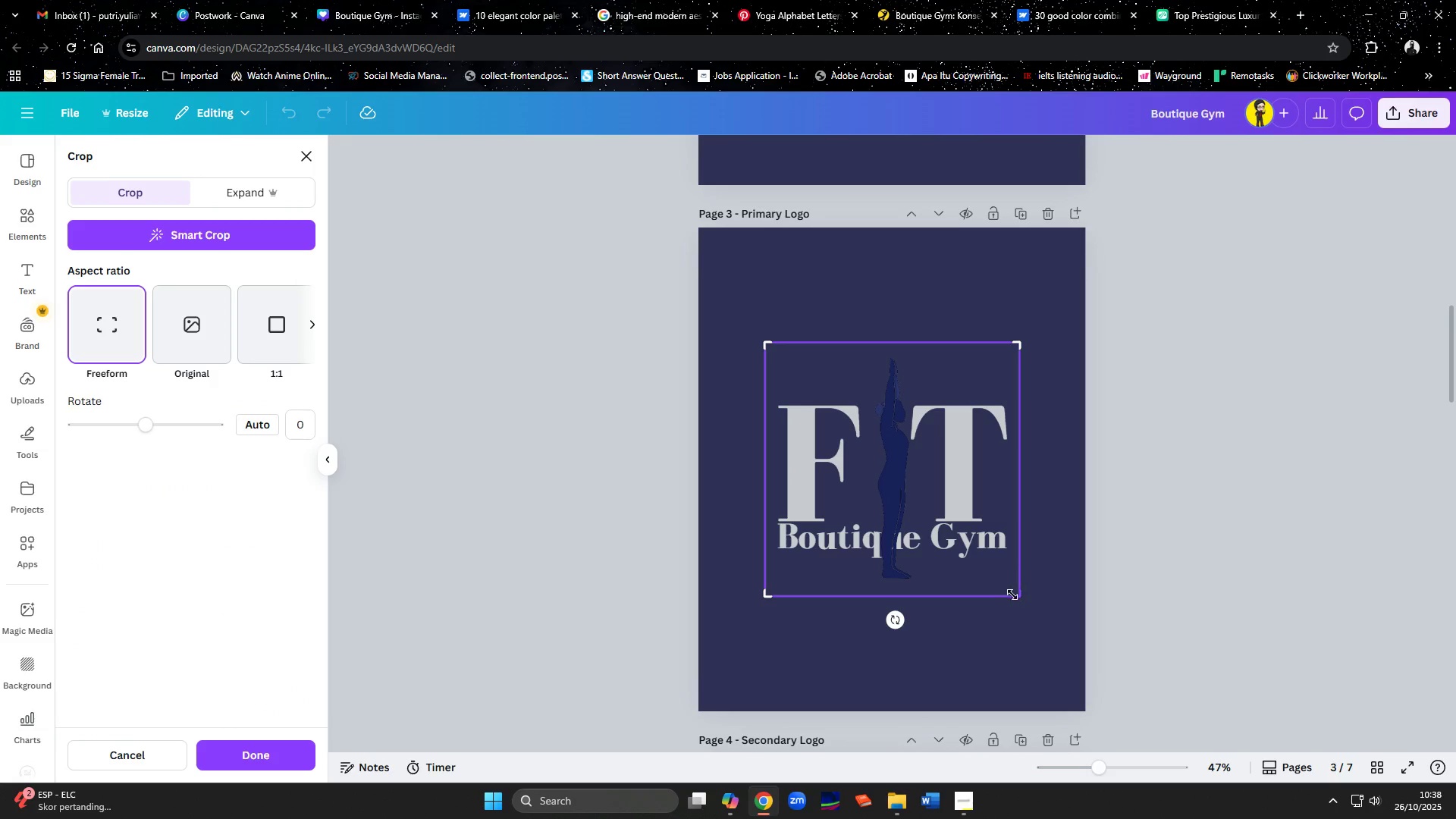 
left_click_drag(start_coordinate=[1017, 597], to_coordinate=[919, 597])
 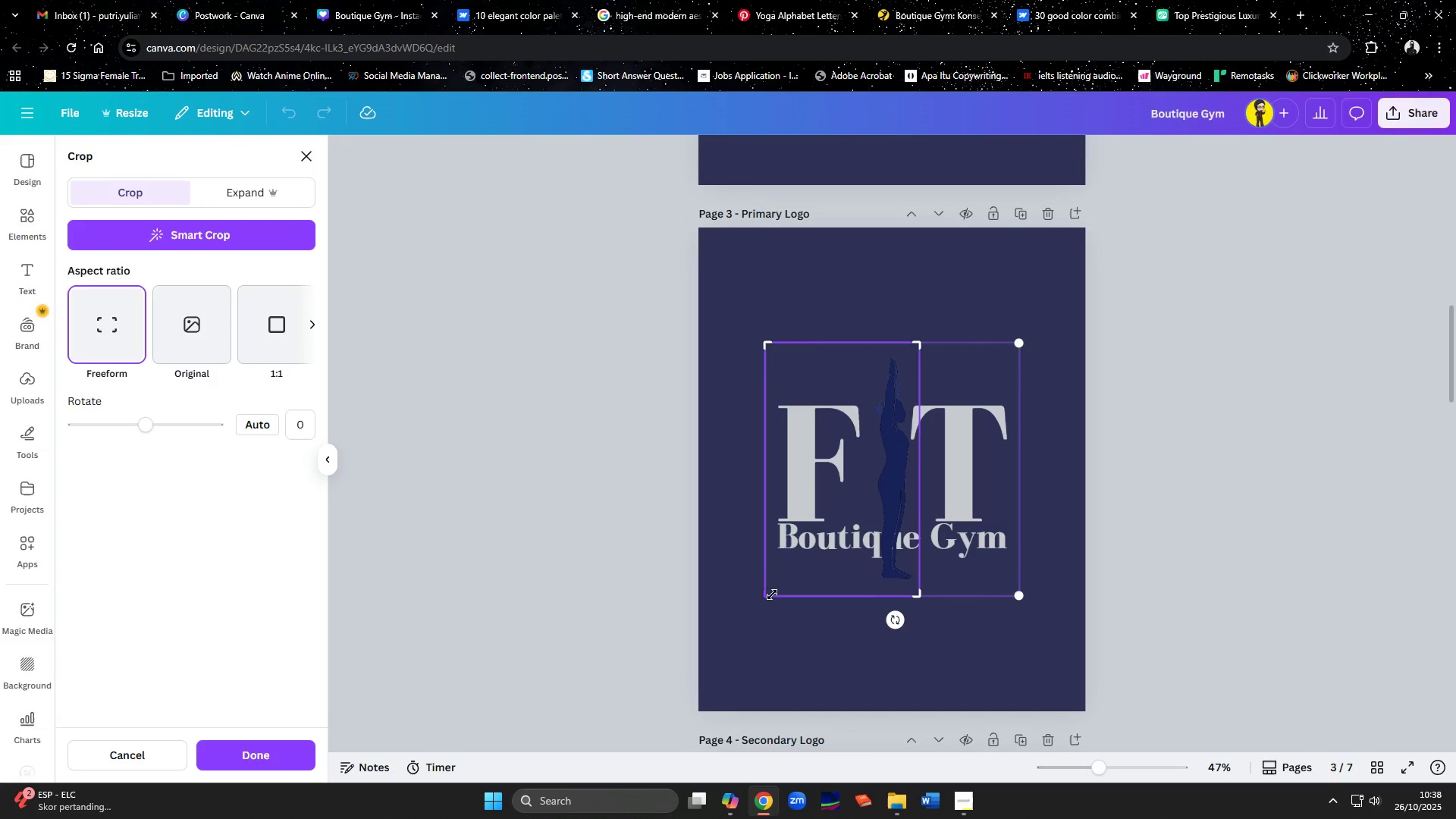 
left_click_drag(start_coordinate=[768, 595], to_coordinate=[868, 595])
 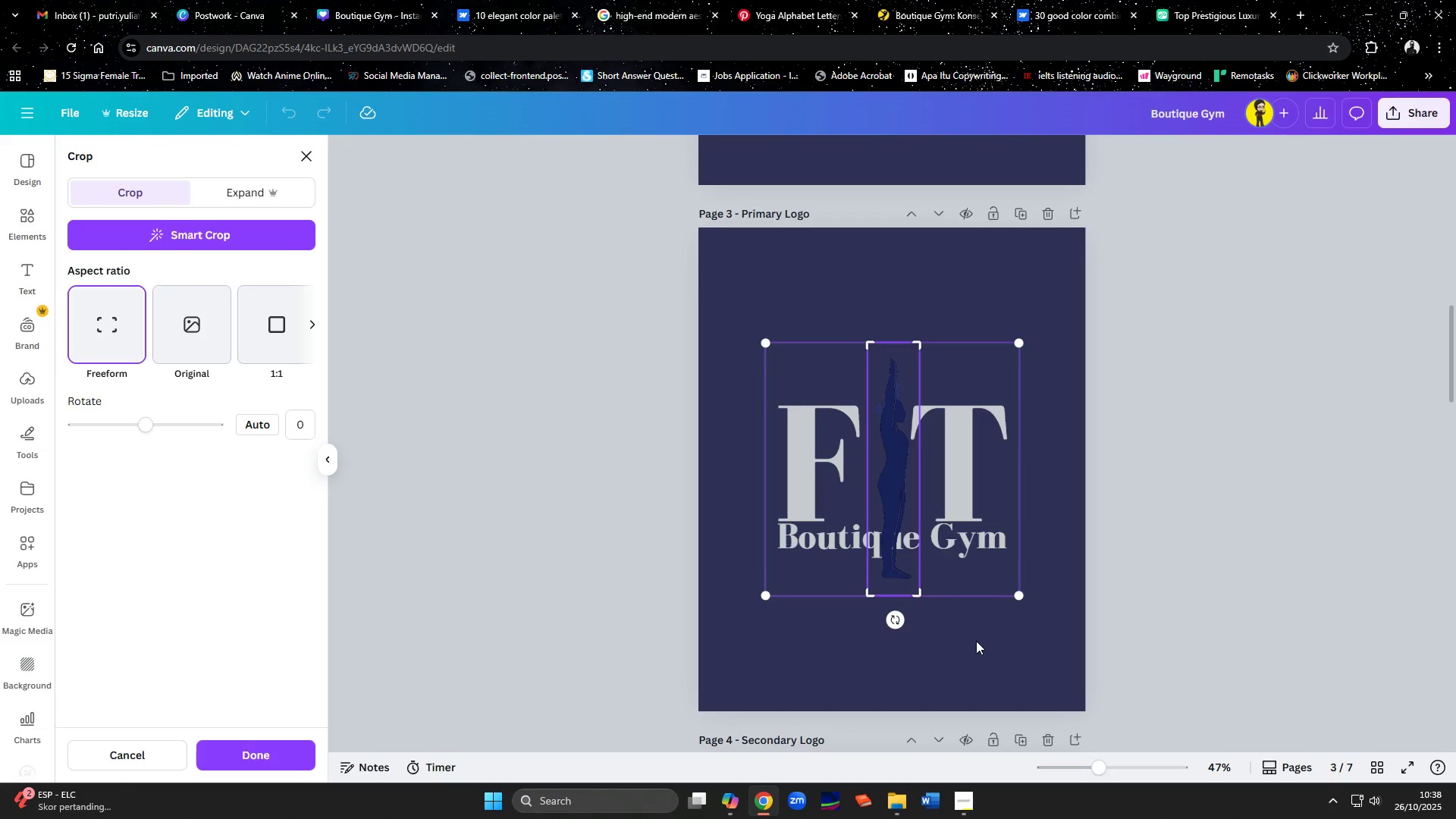 
left_click([974, 644])
 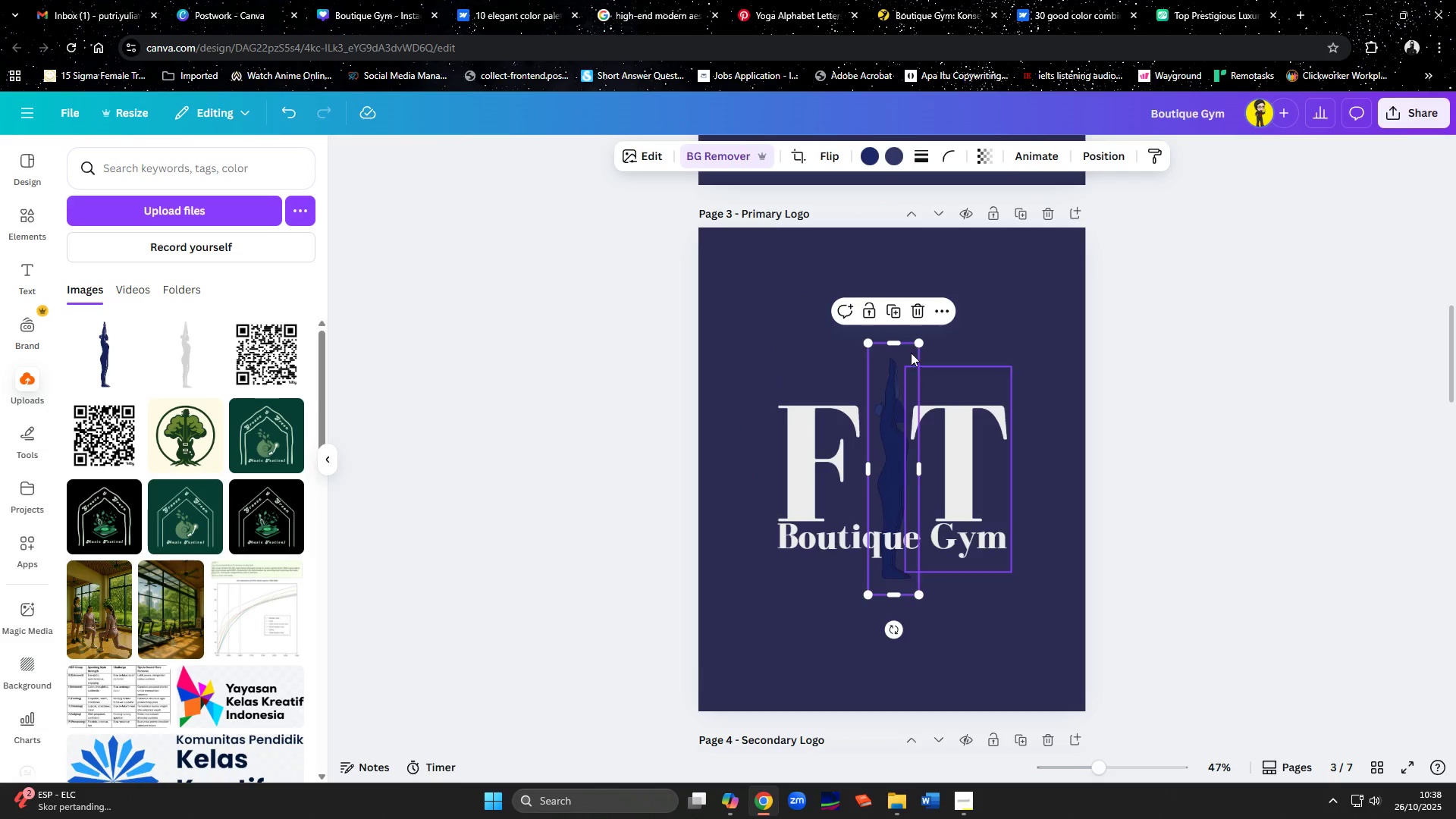 
left_click_drag(start_coordinate=[920, 340], to_coordinate=[934, 397])
 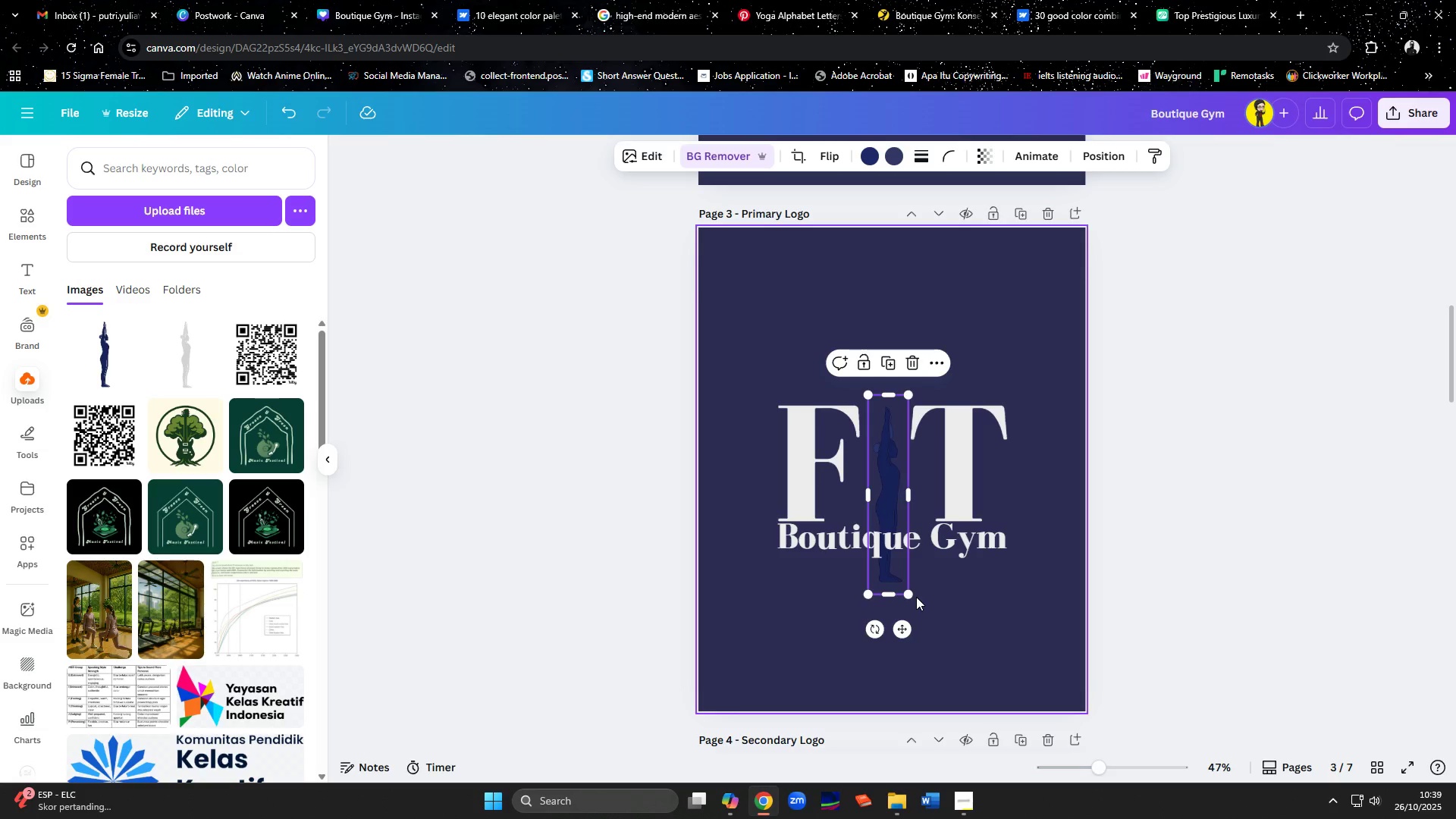 
left_click_drag(start_coordinate=[909, 594], to_coordinate=[891, 532])
 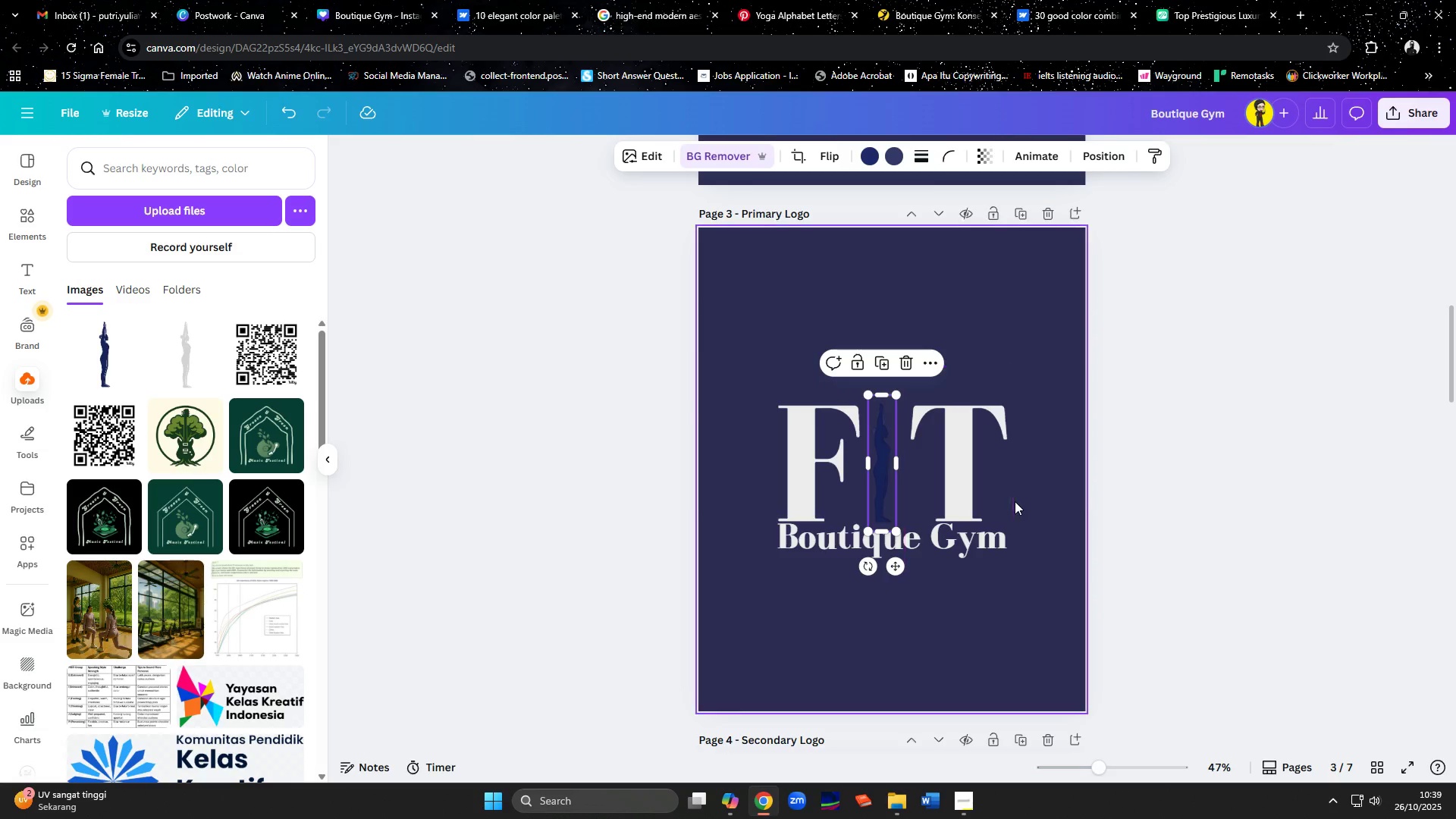 
left_click([1106, 501])
 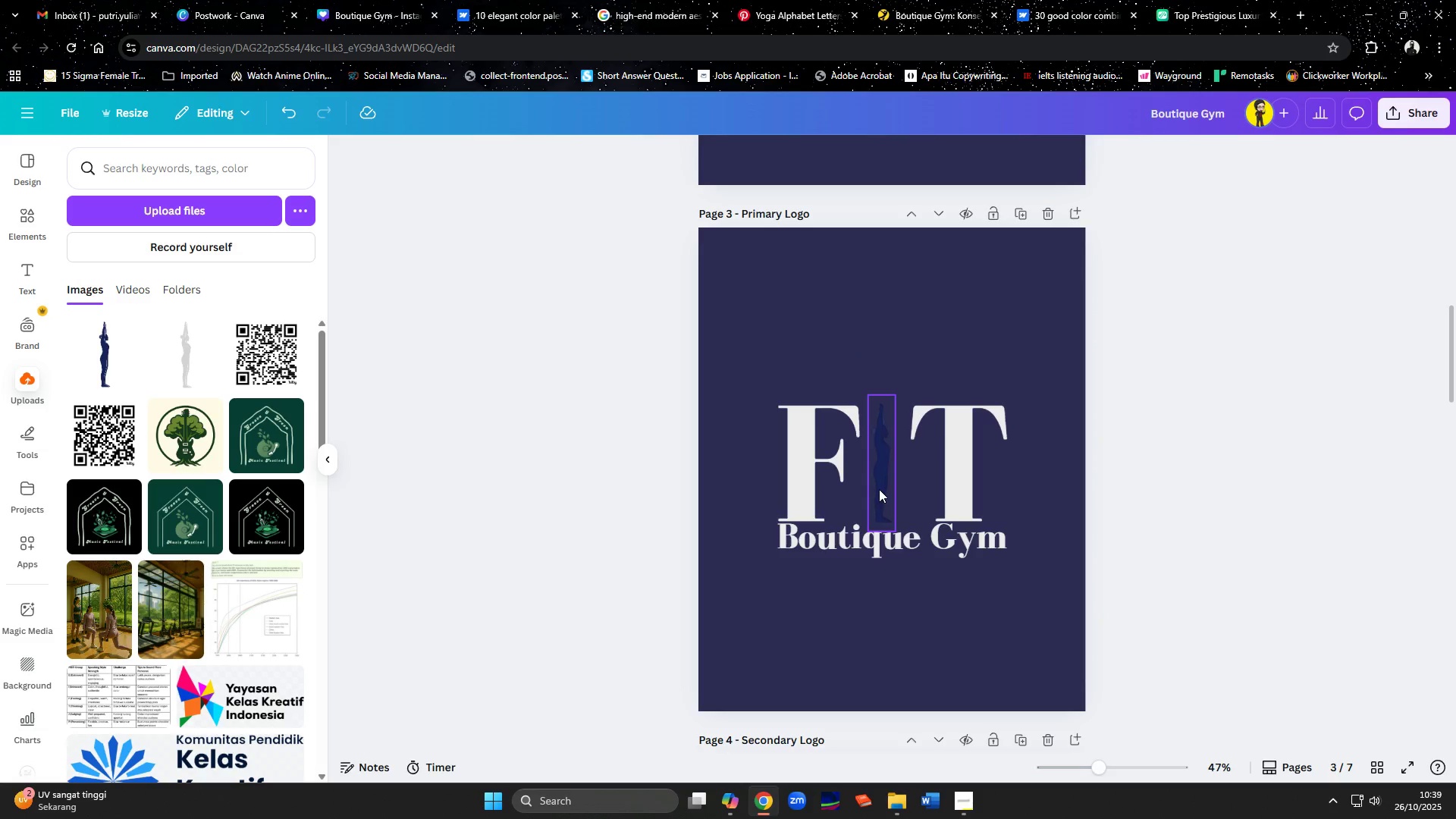 
left_click([883, 488])
 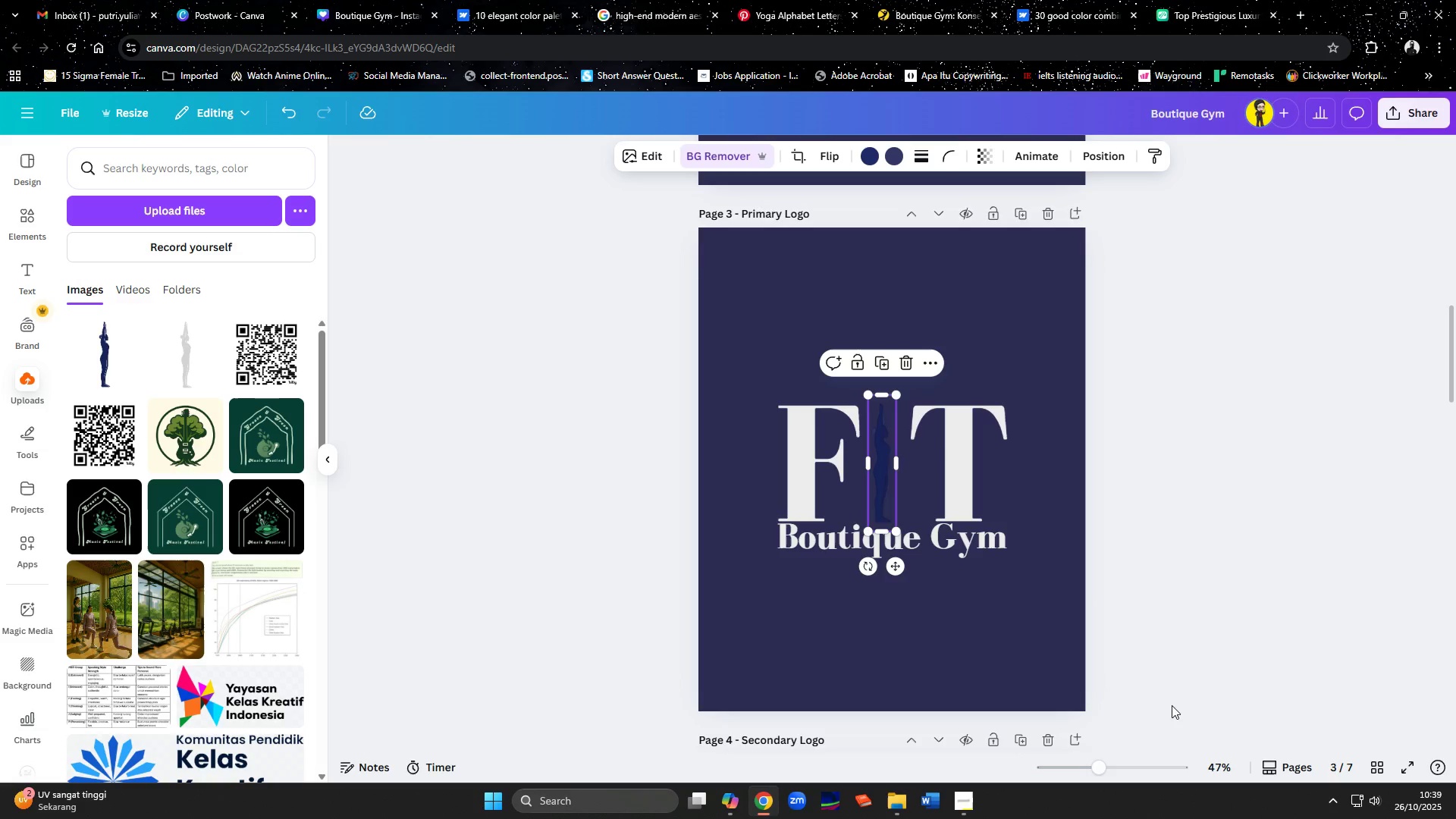 
key(ArrowRight)
 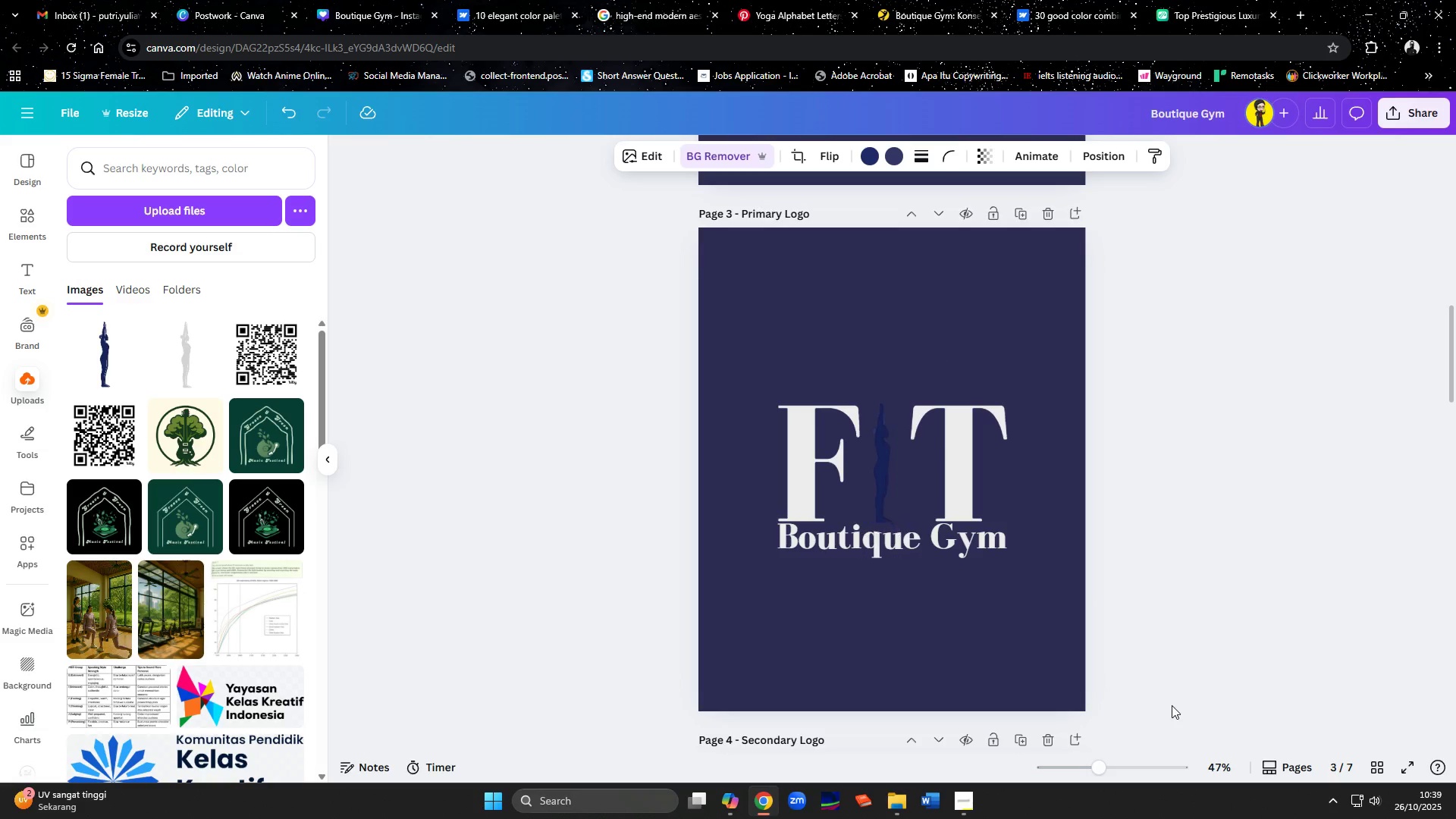 
key(ArrowRight)
 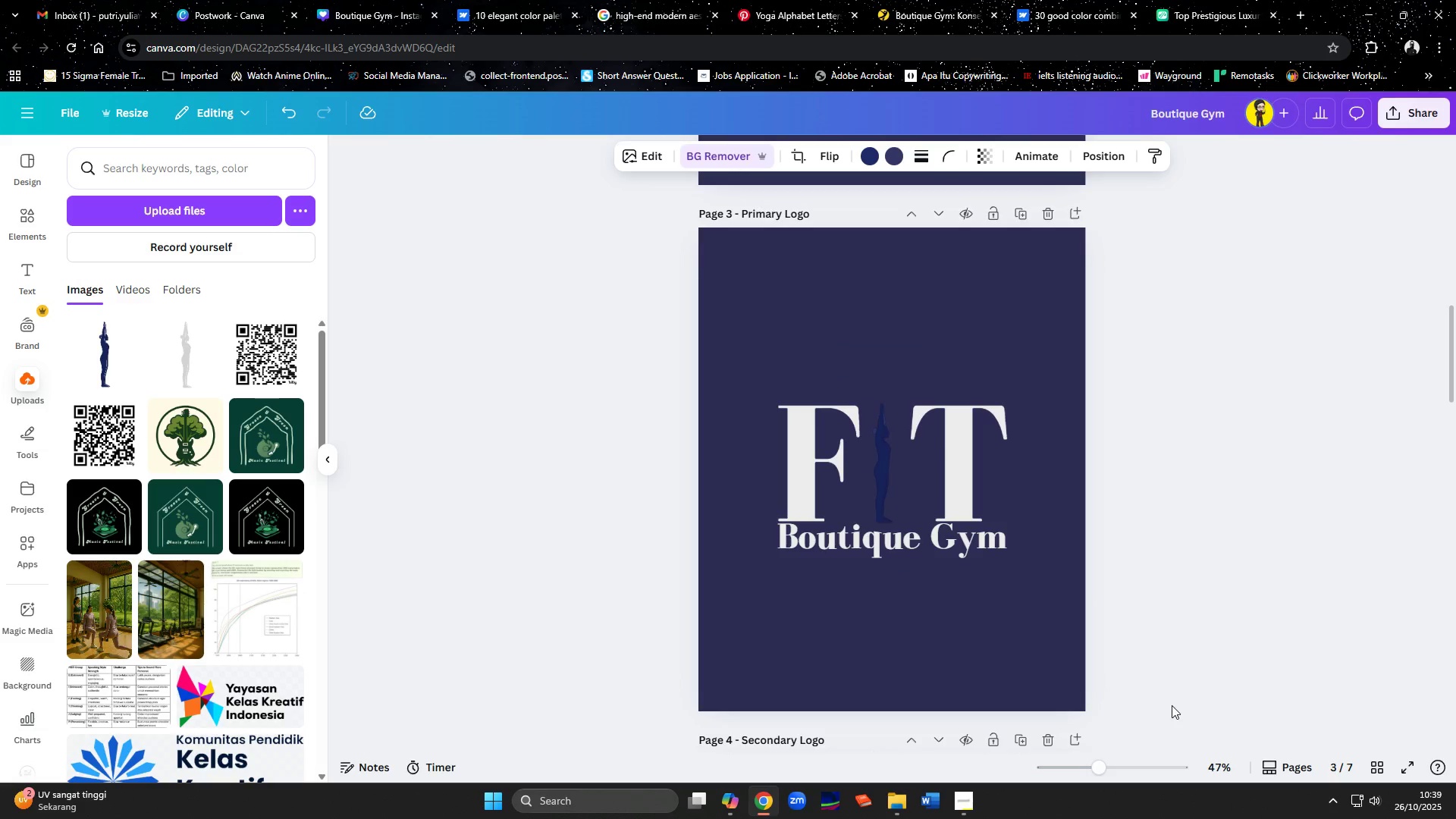 
key(ArrowRight)
 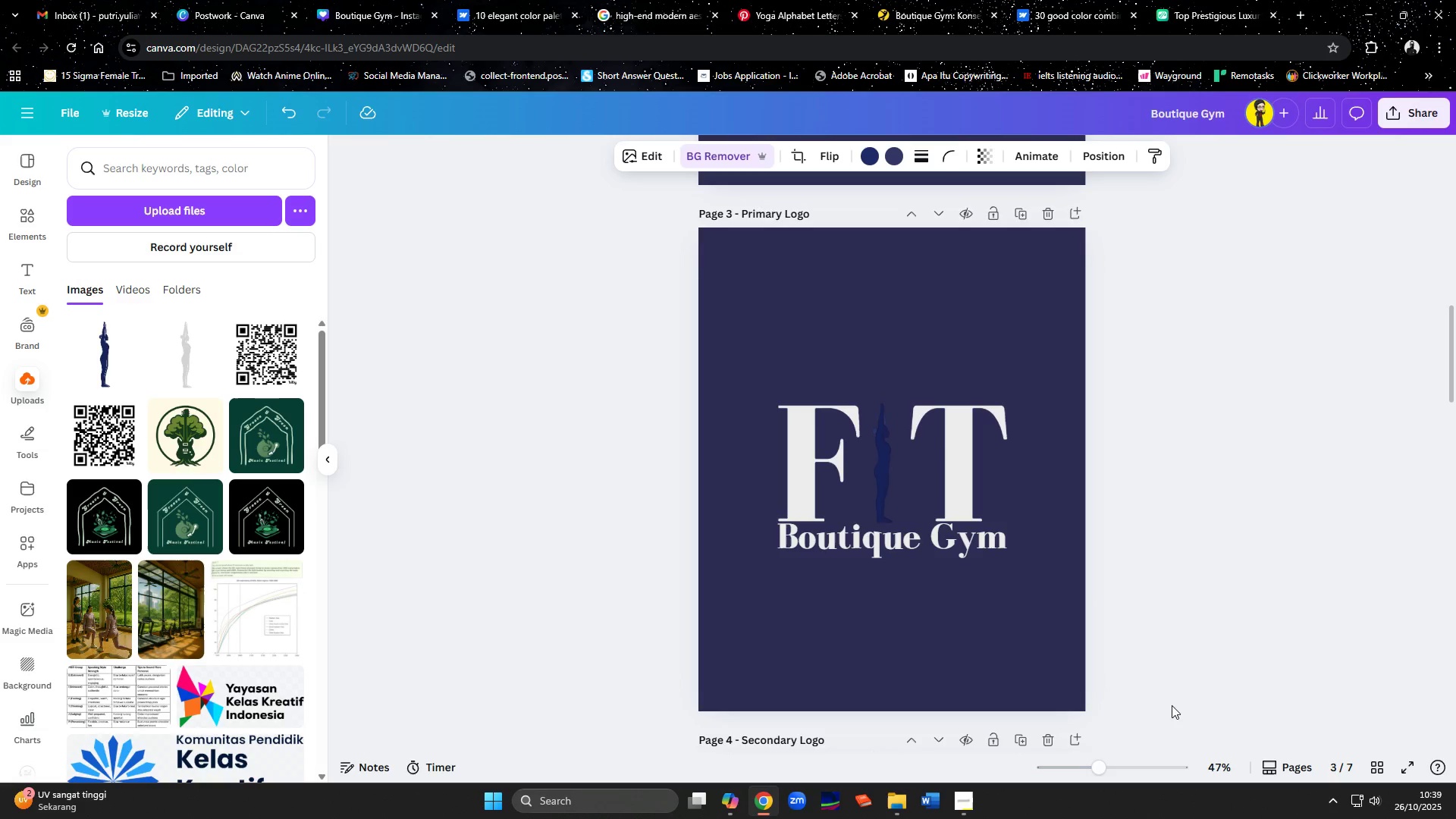 
key(ArrowRight)
 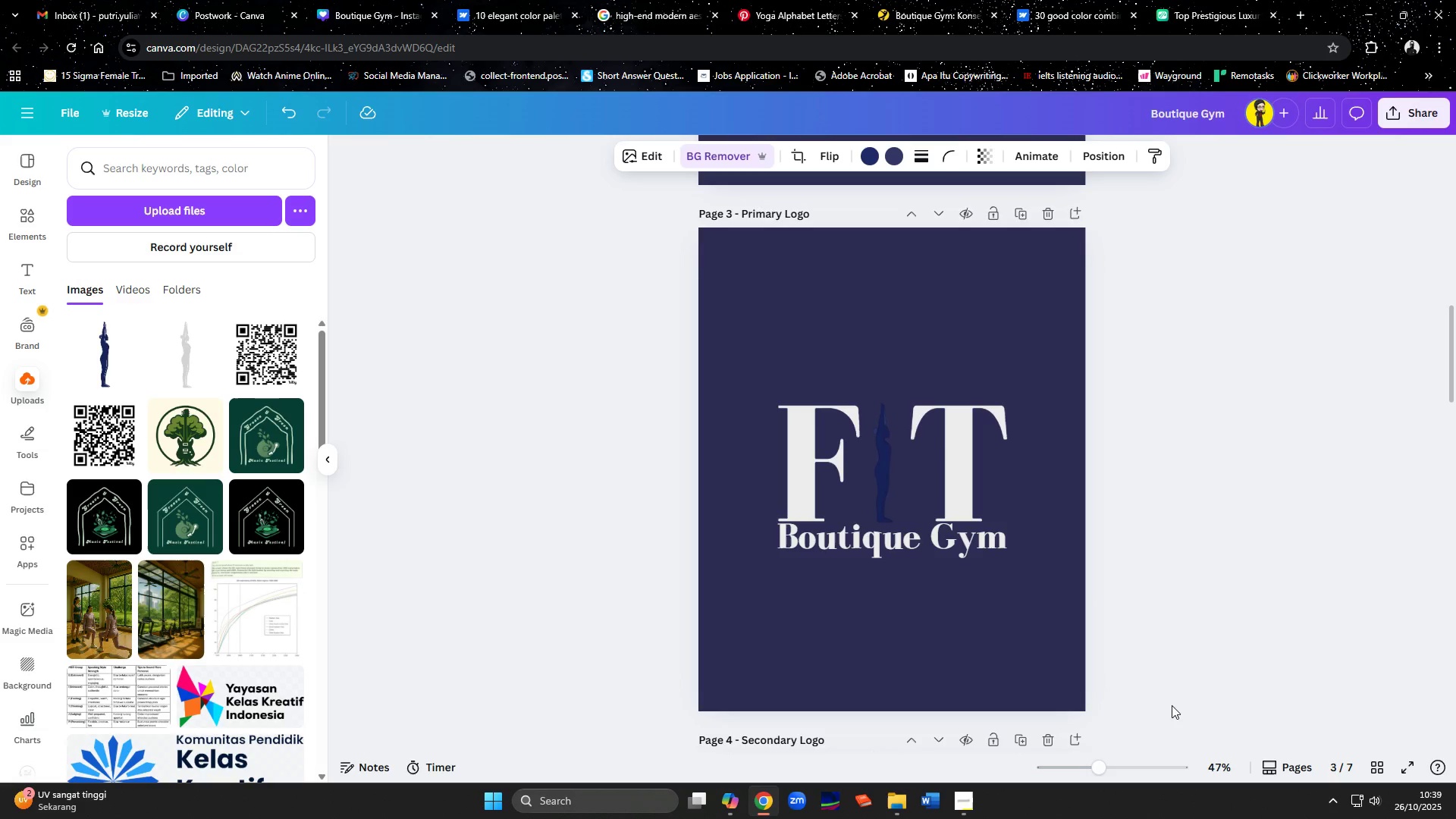 
key(ArrowRight)
 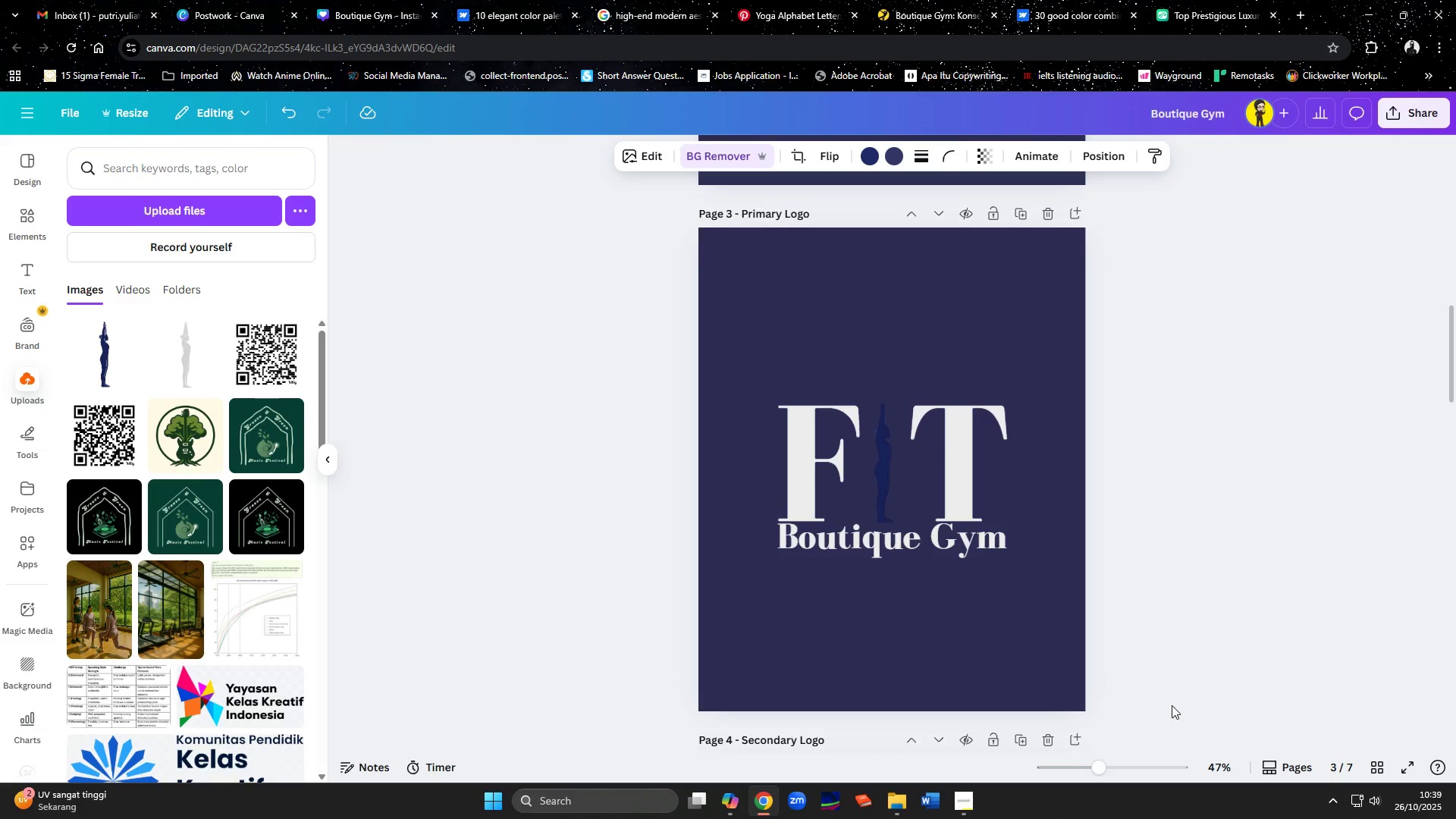 
key(ArrowRight)
 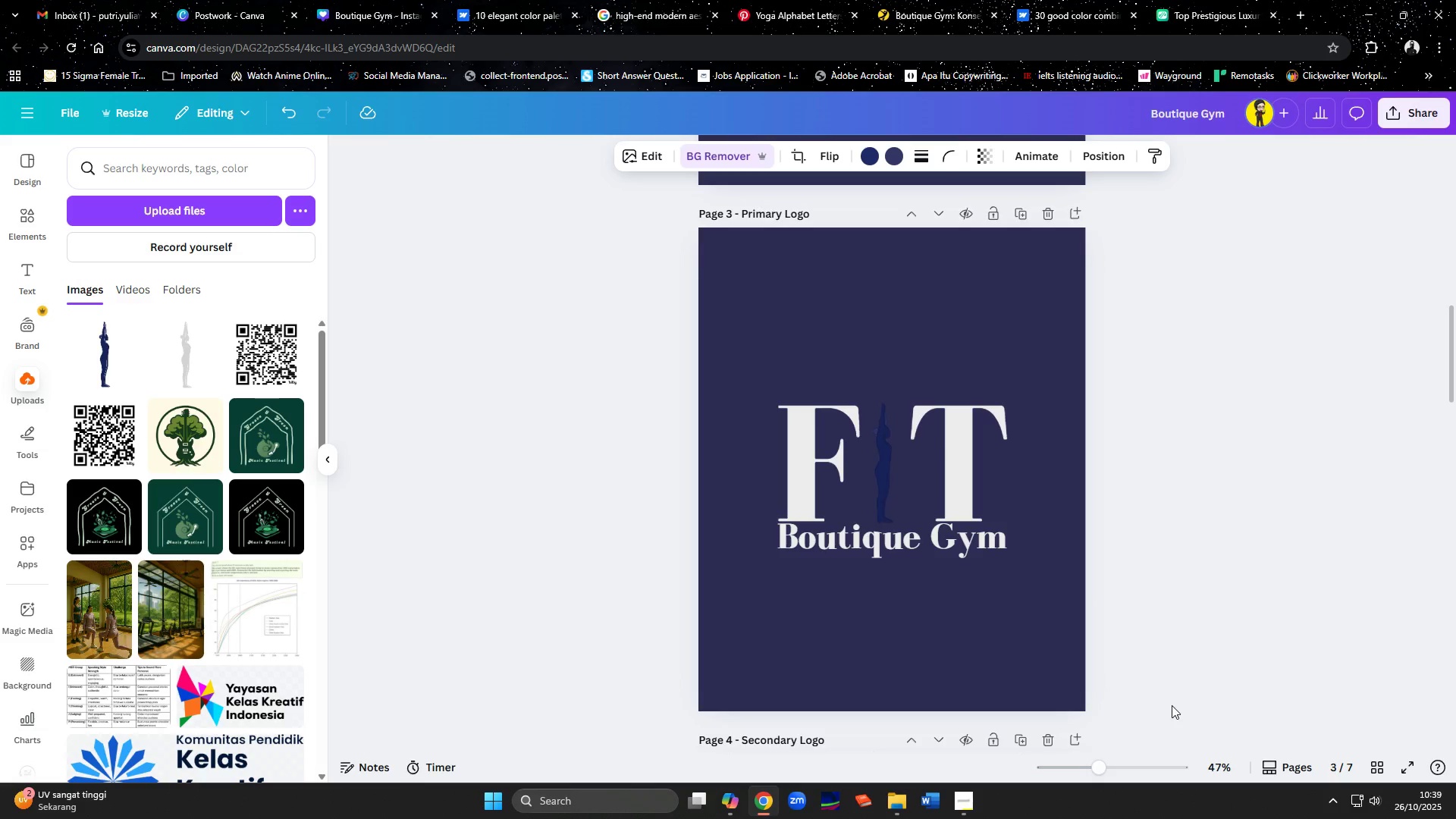 
key(ArrowRight)
 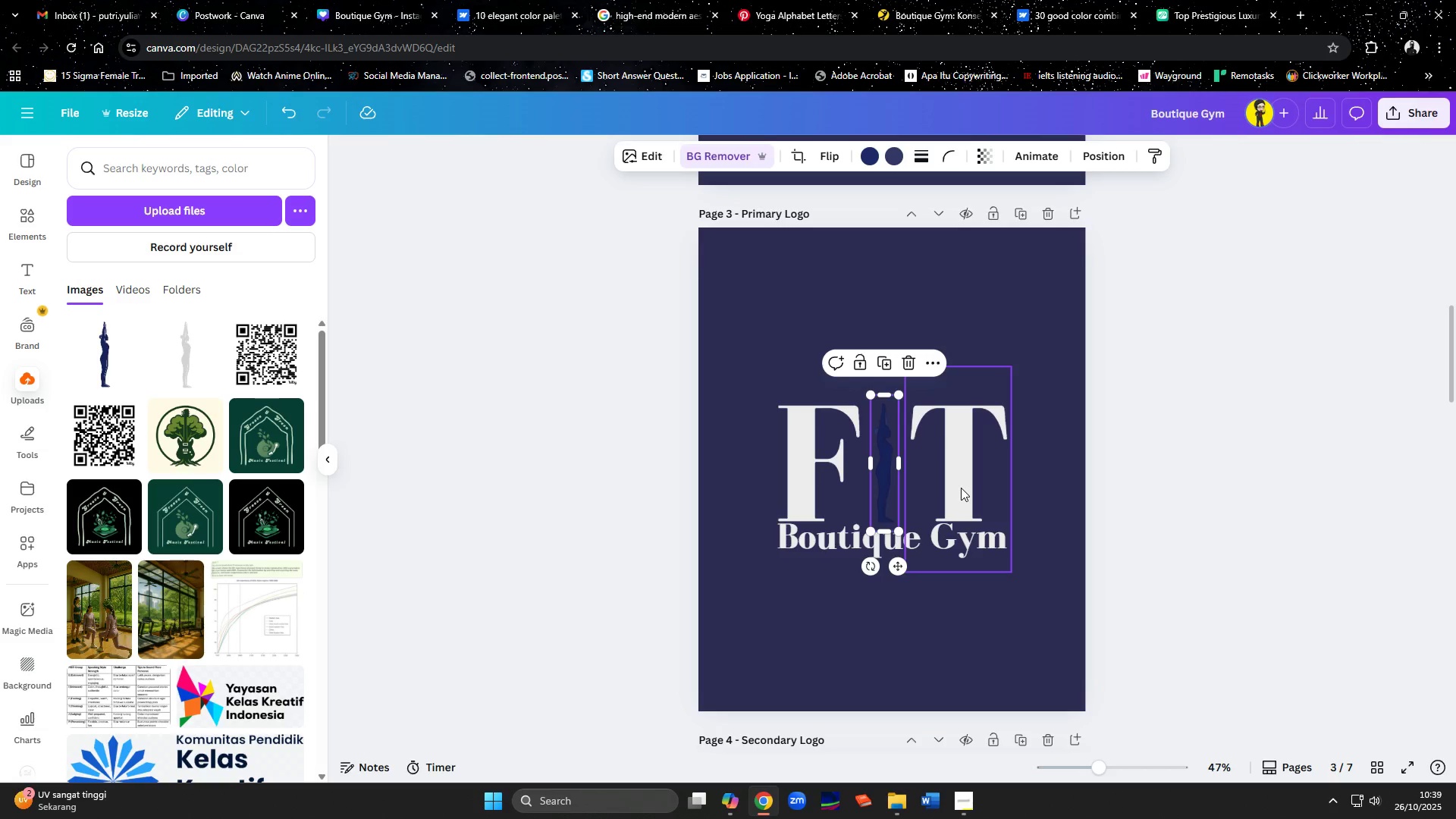 
left_click([811, 475])
 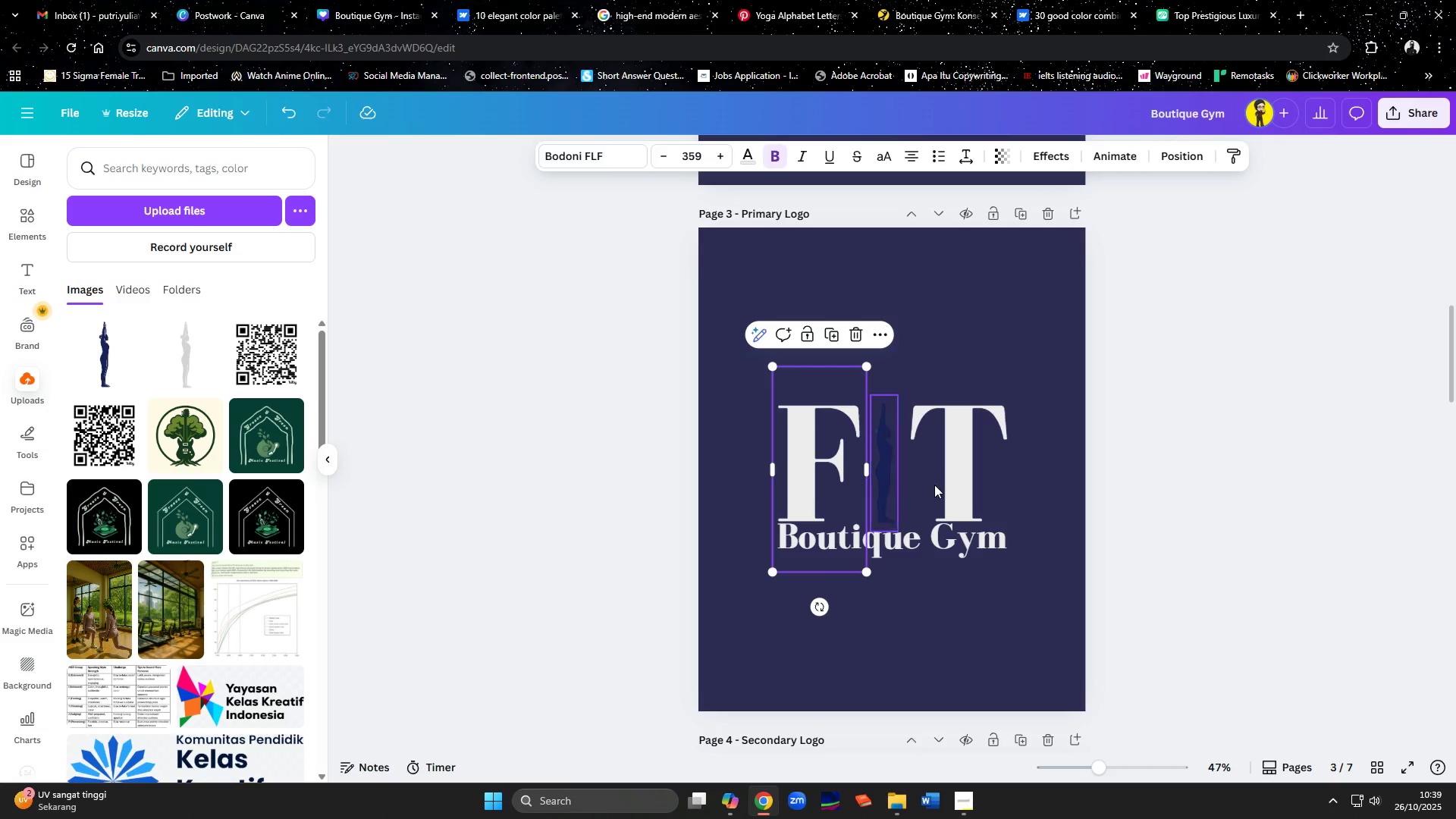 
hold_key(key=ShiftLeft, duration=1.5)
left_click([962, 482])
 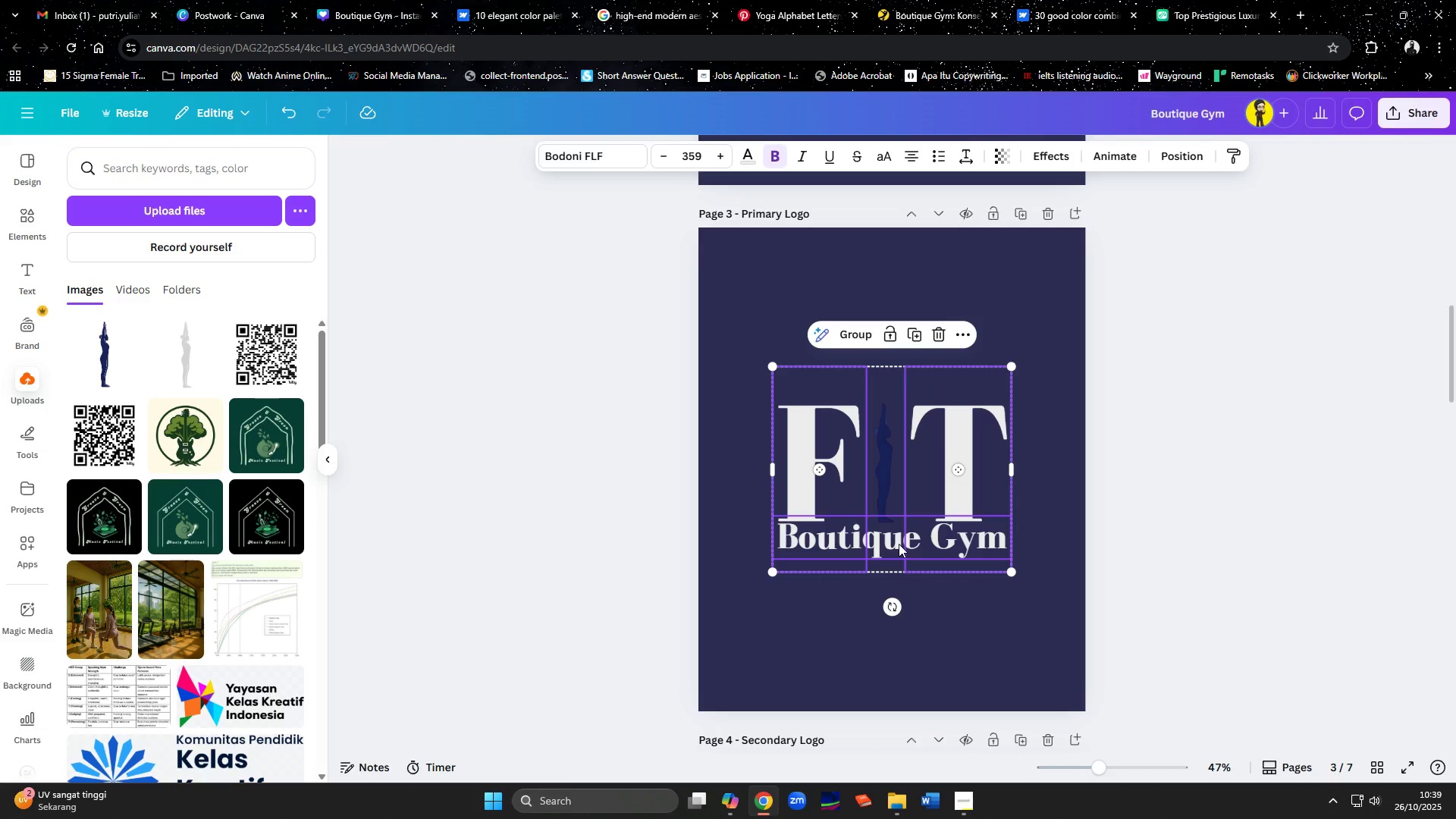 
left_click([899, 544])
 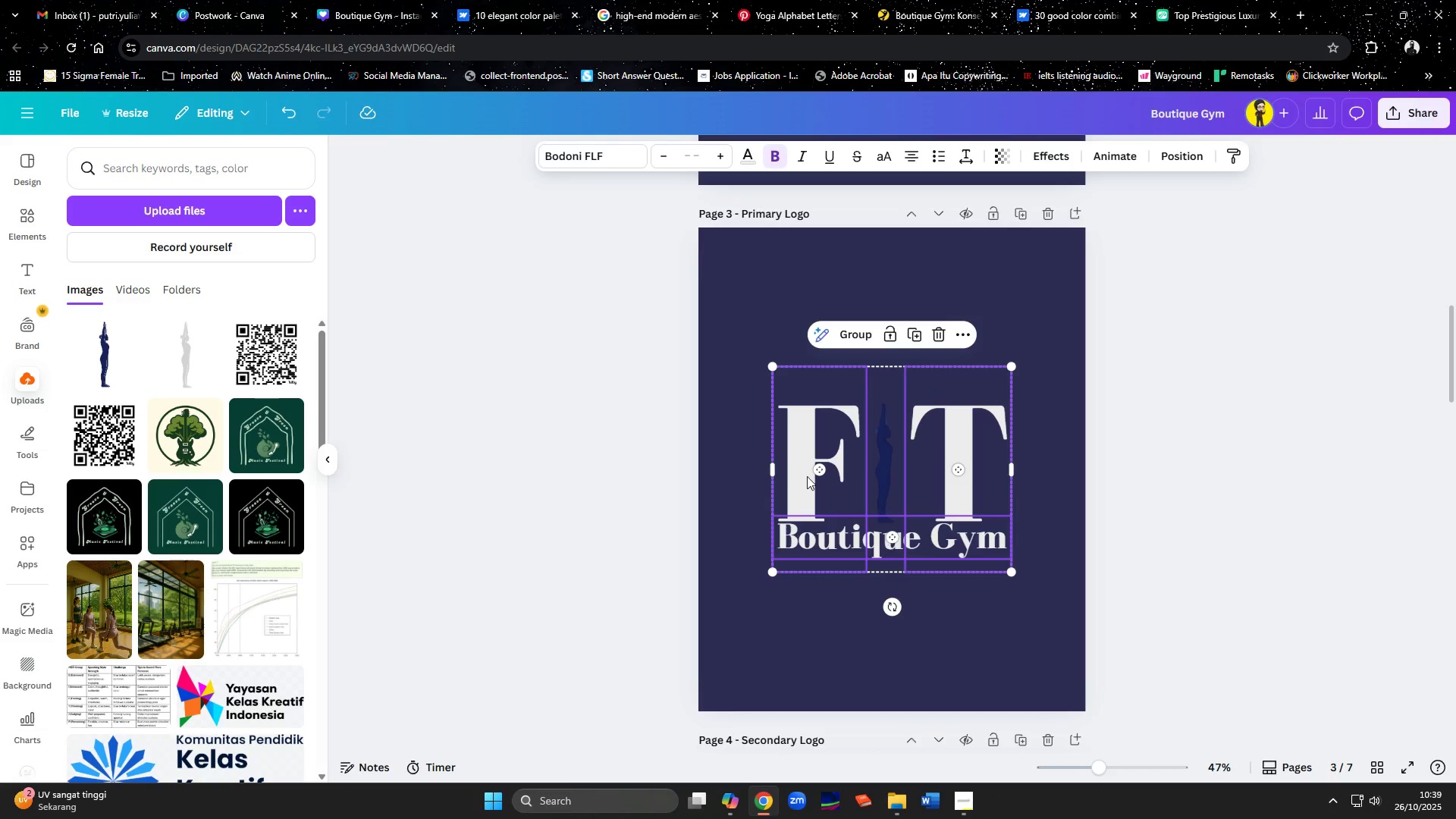 
key(Shift+ShiftLeft)
 